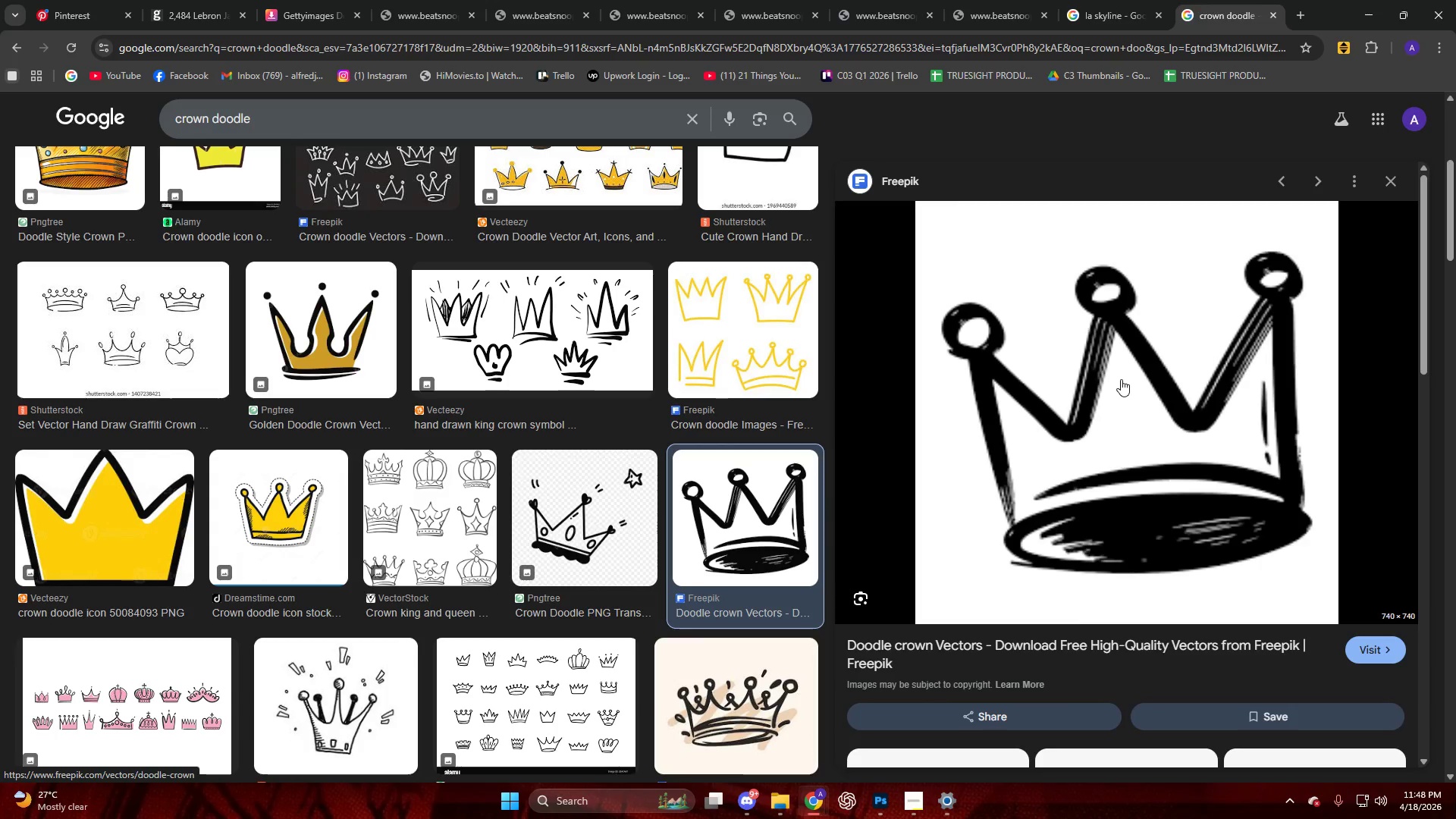 
scroll: coordinate [1110, 375], scroll_direction: down, amount: 12.0
 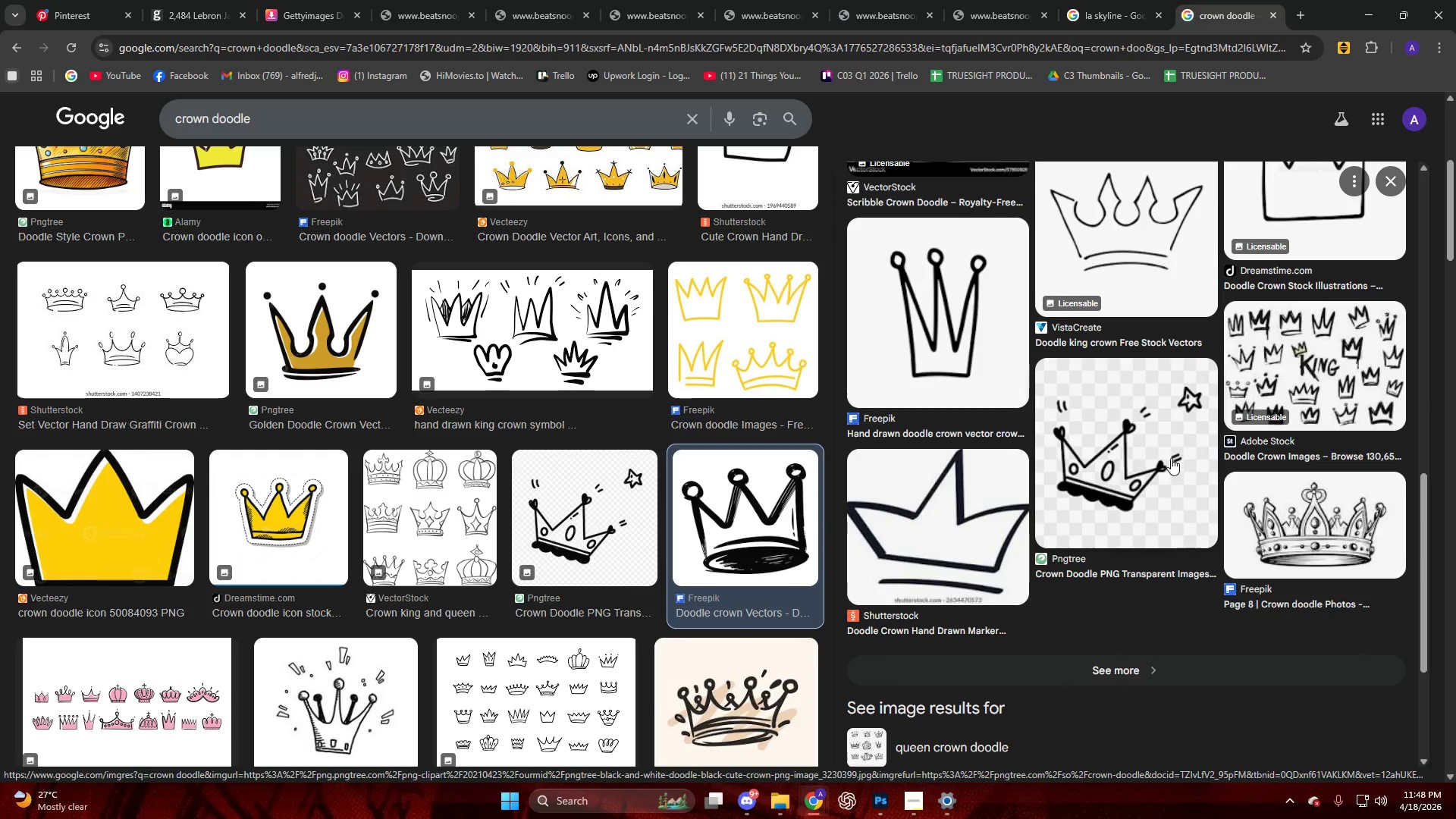 
left_click([1160, 449])
 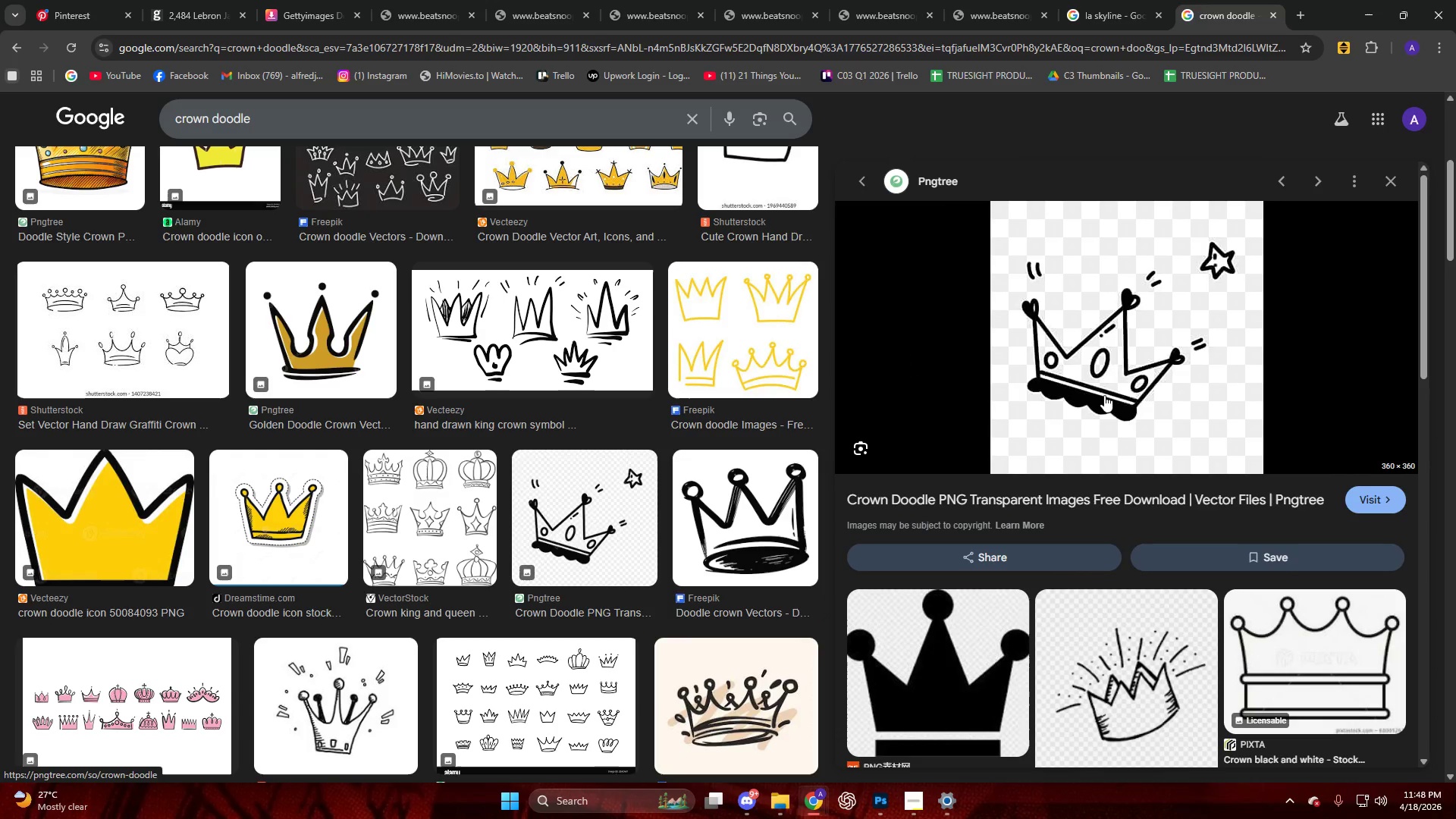 
left_click([1103, 395])
 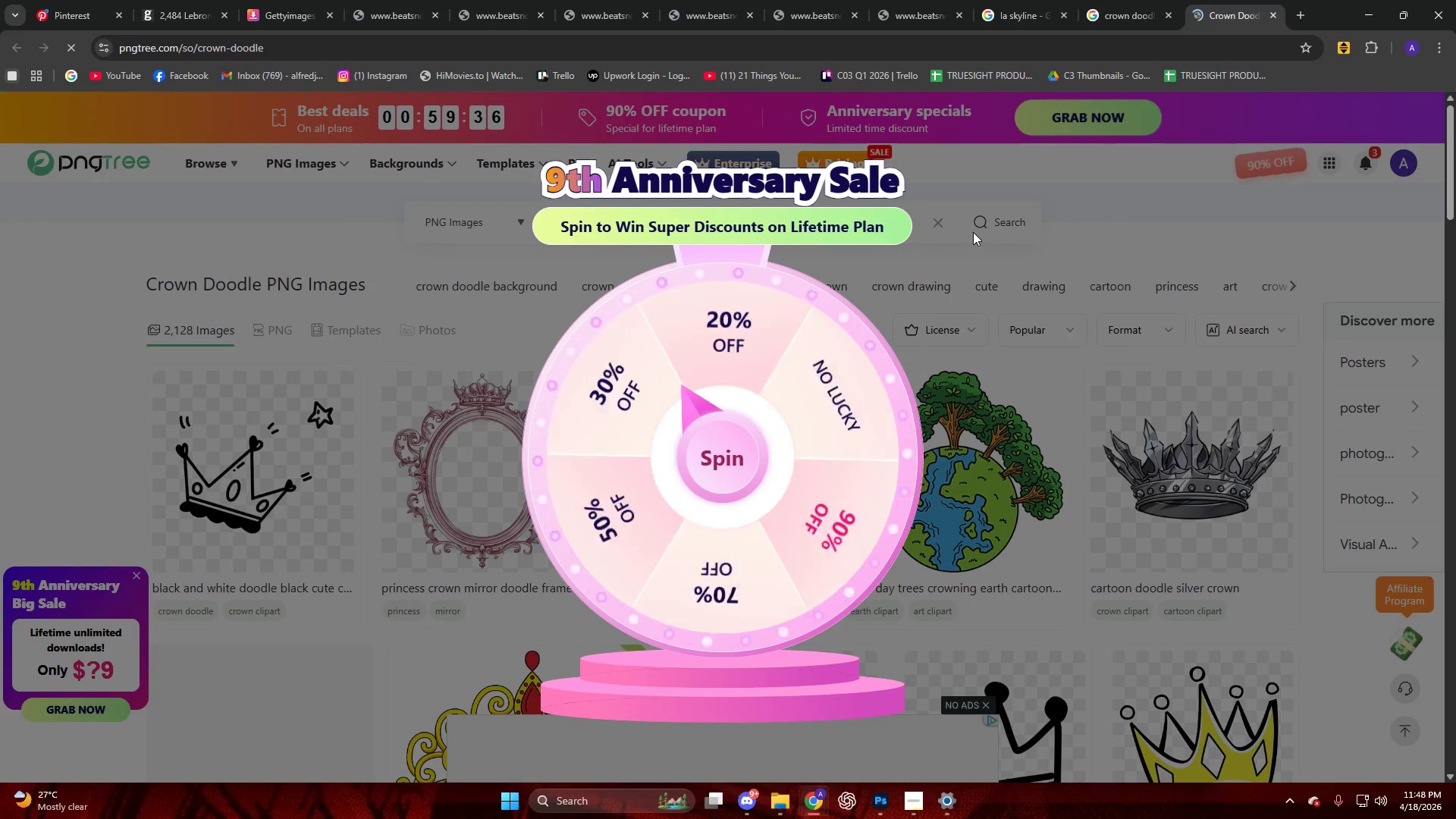 
wait(8.75)
 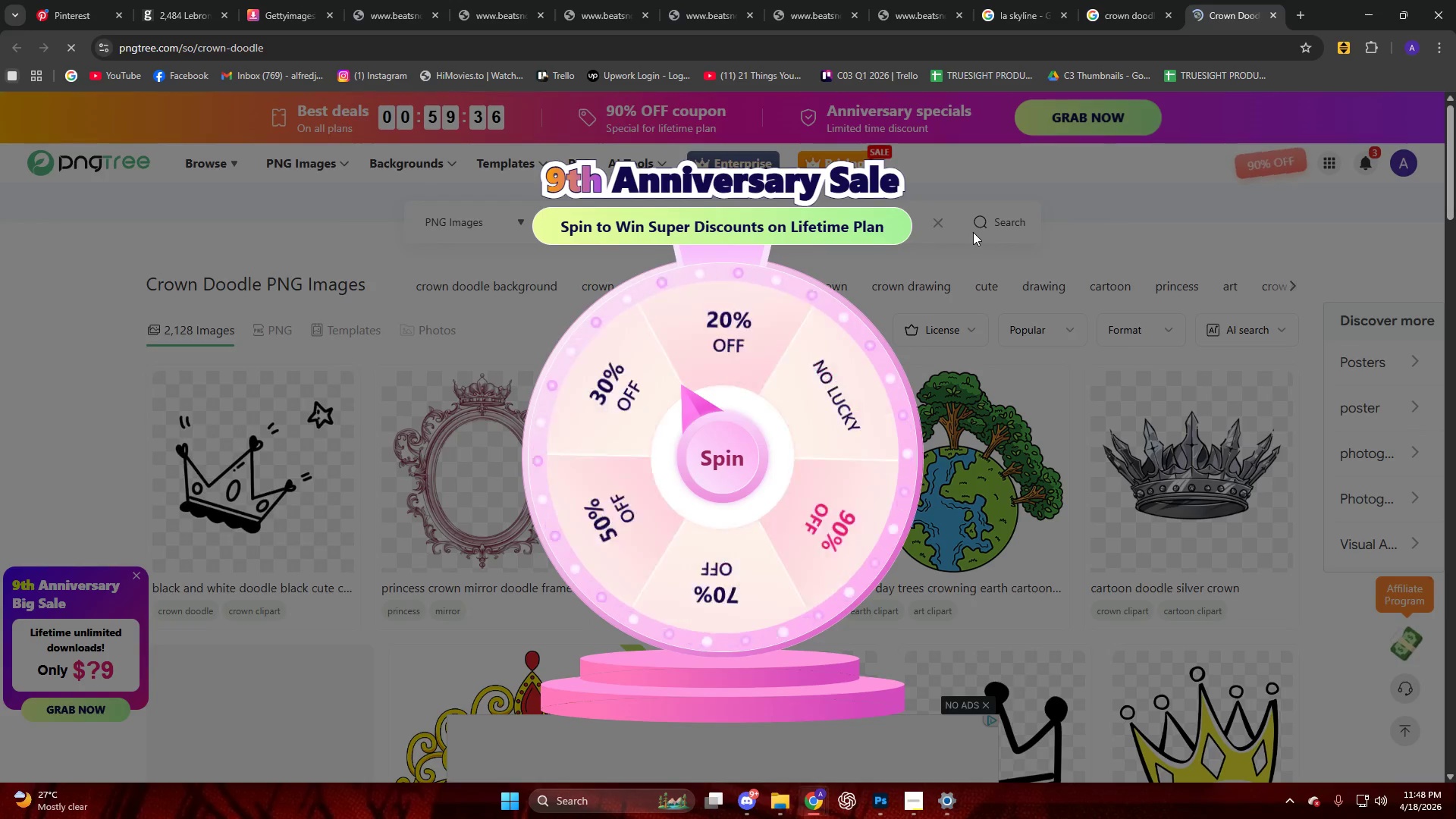 
left_click([876, 232])
 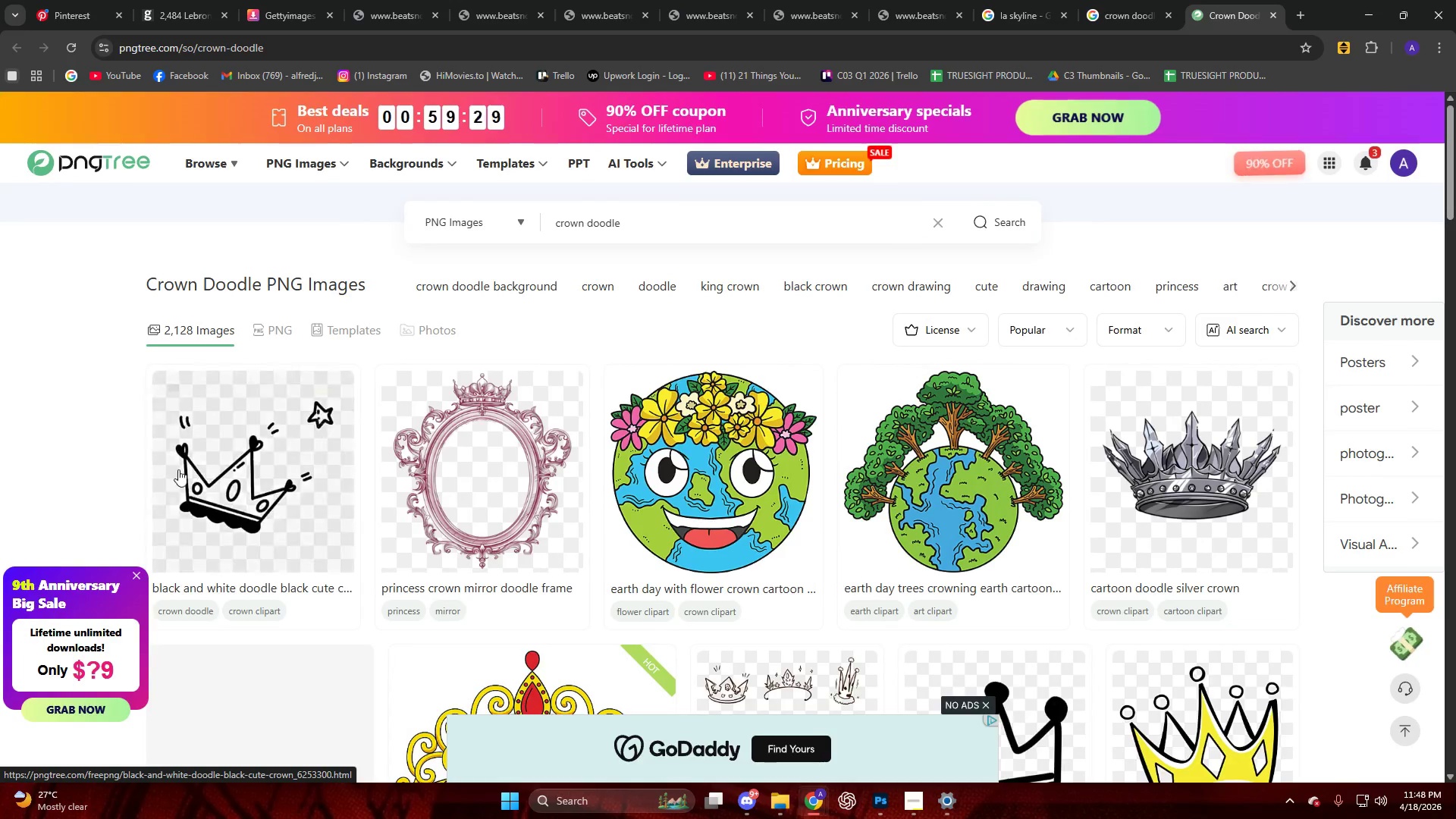 
left_click([265, 458])
 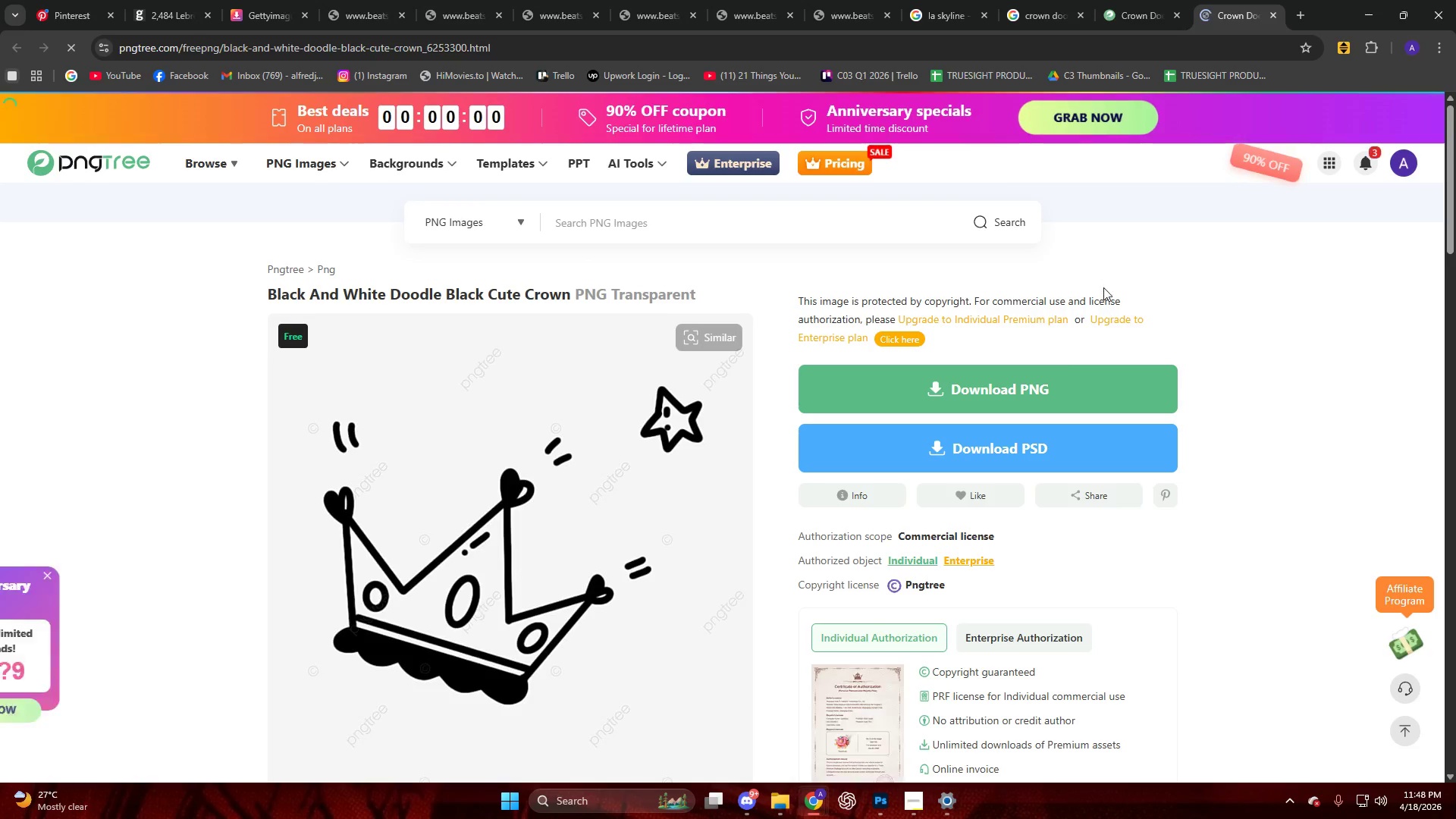 
left_click([1046, 378])
 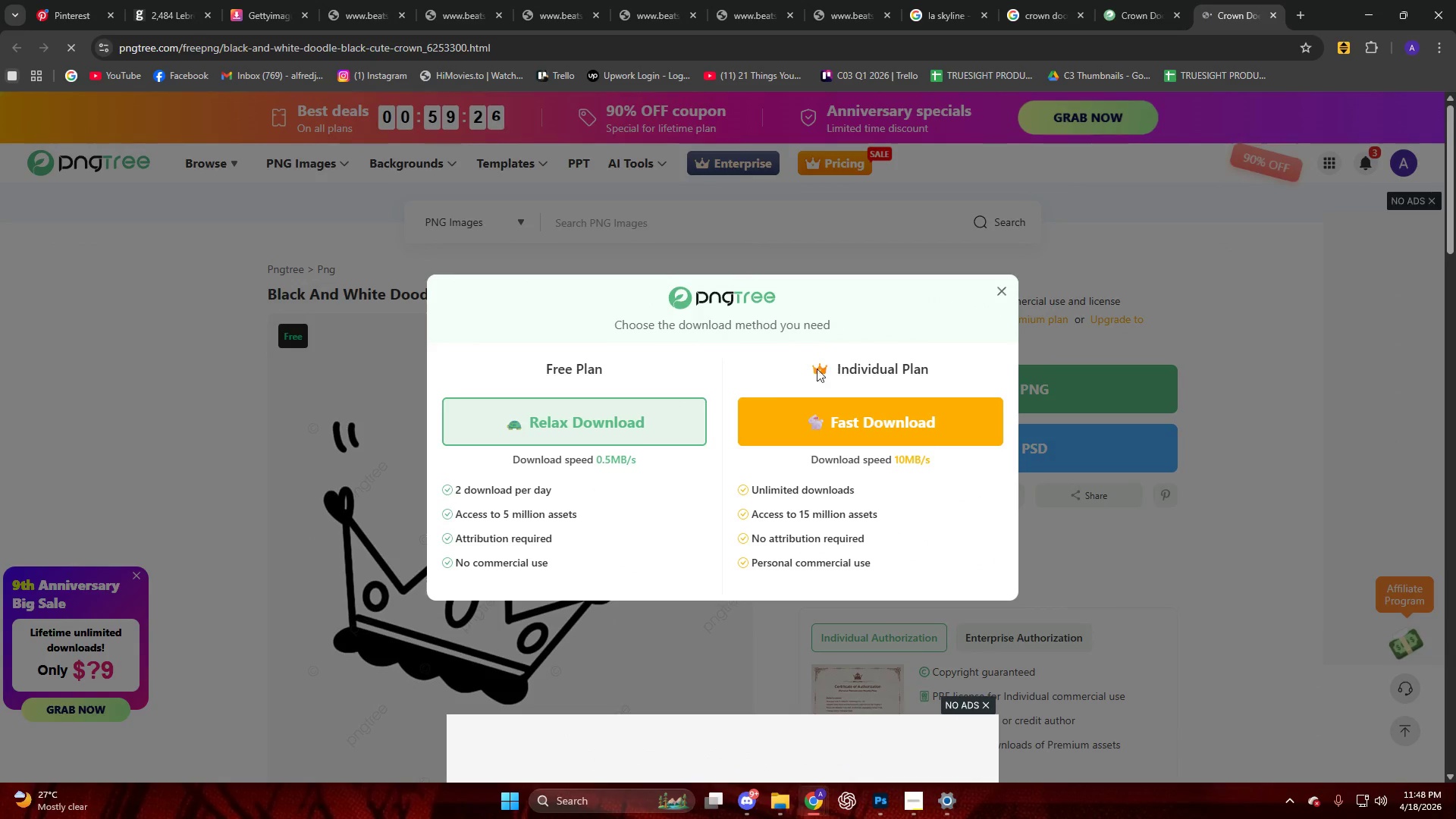 
left_click([632, 413])
 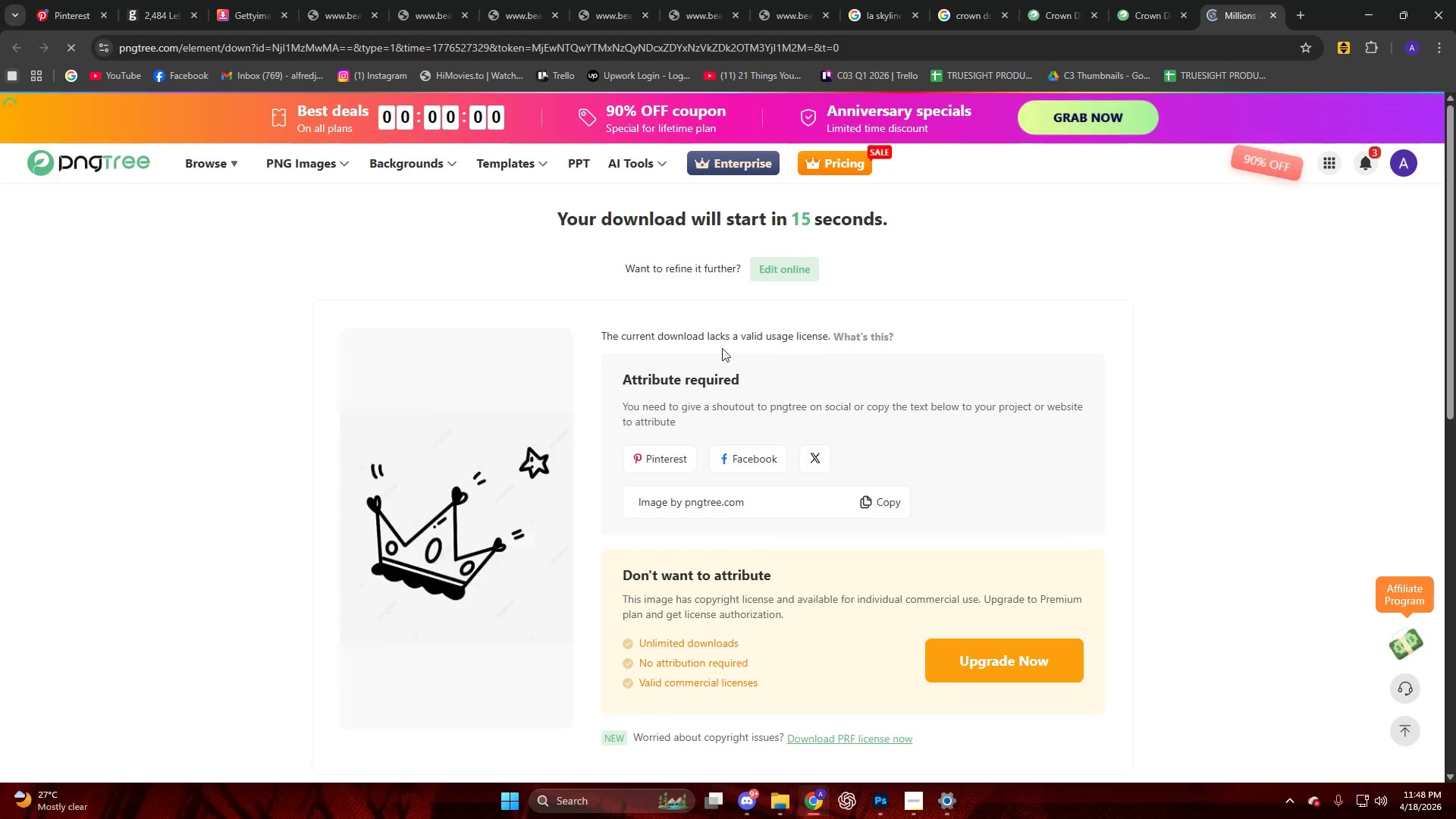 
scroll: coordinate [797, 346], scroll_direction: down, amount: 16.0
 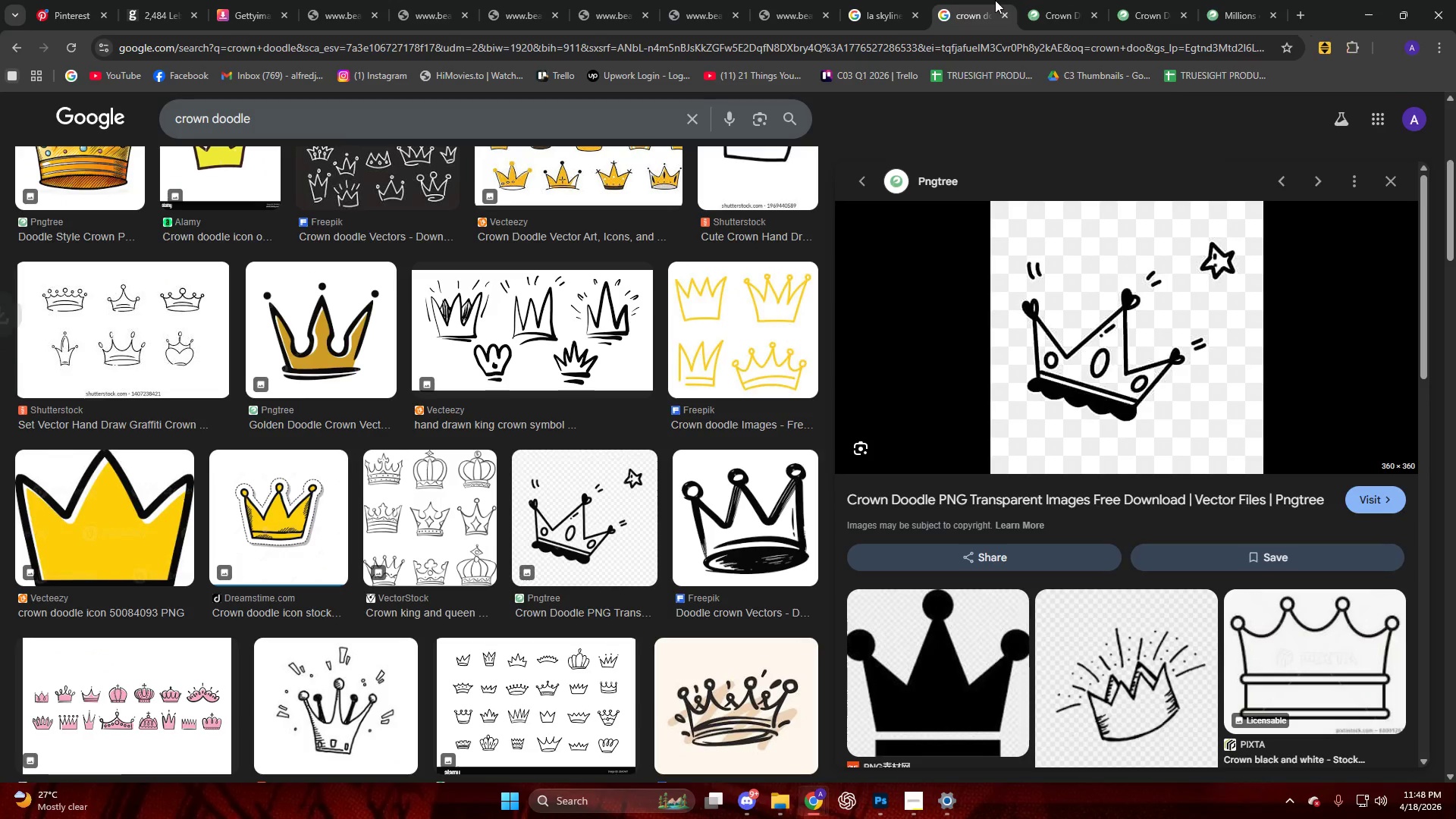 
left_click([767, 238])
 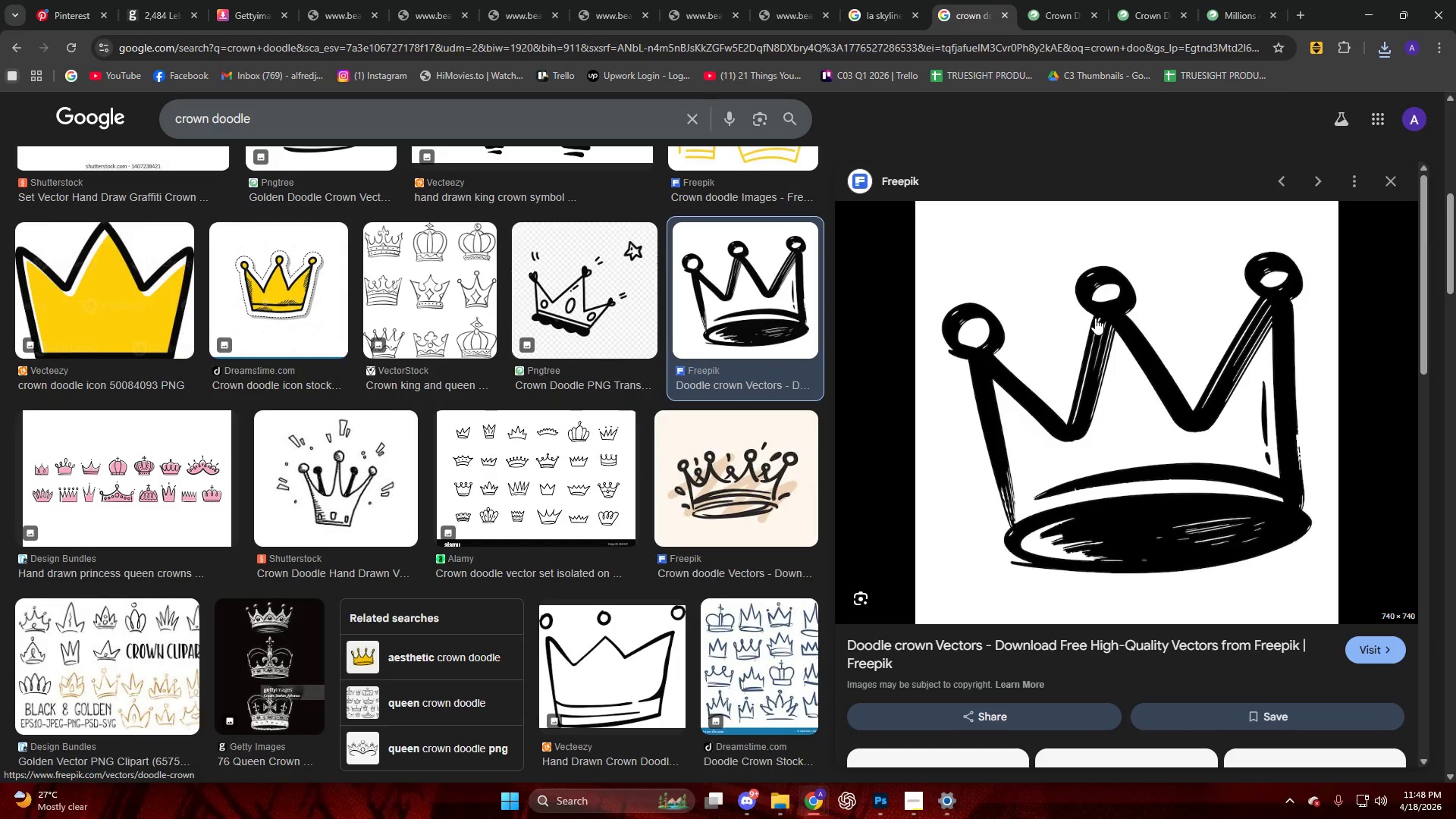 
scroll: coordinate [745, 314], scroll_direction: down, amount: 6.0
 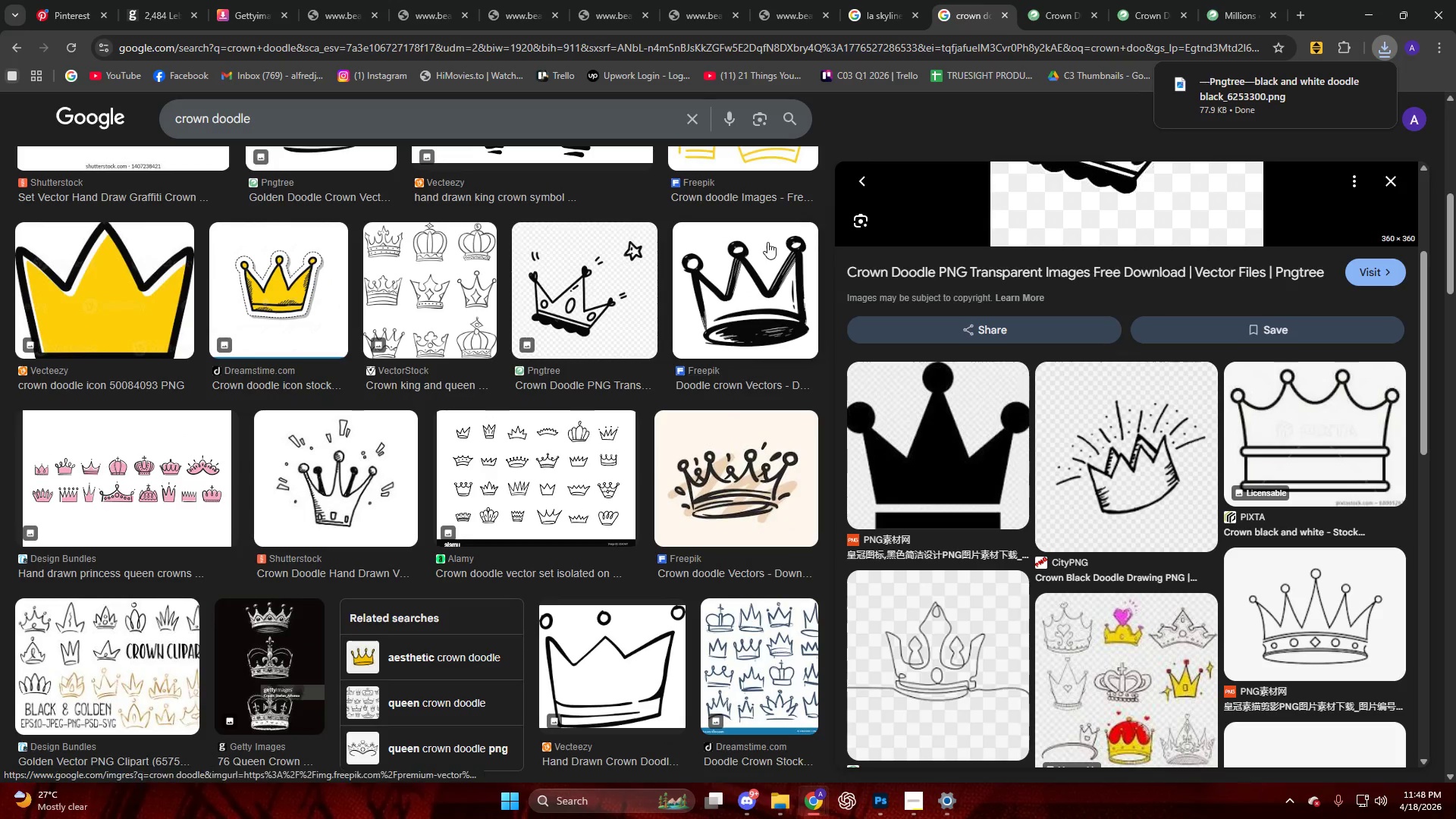 
left_click([1100, 454])
 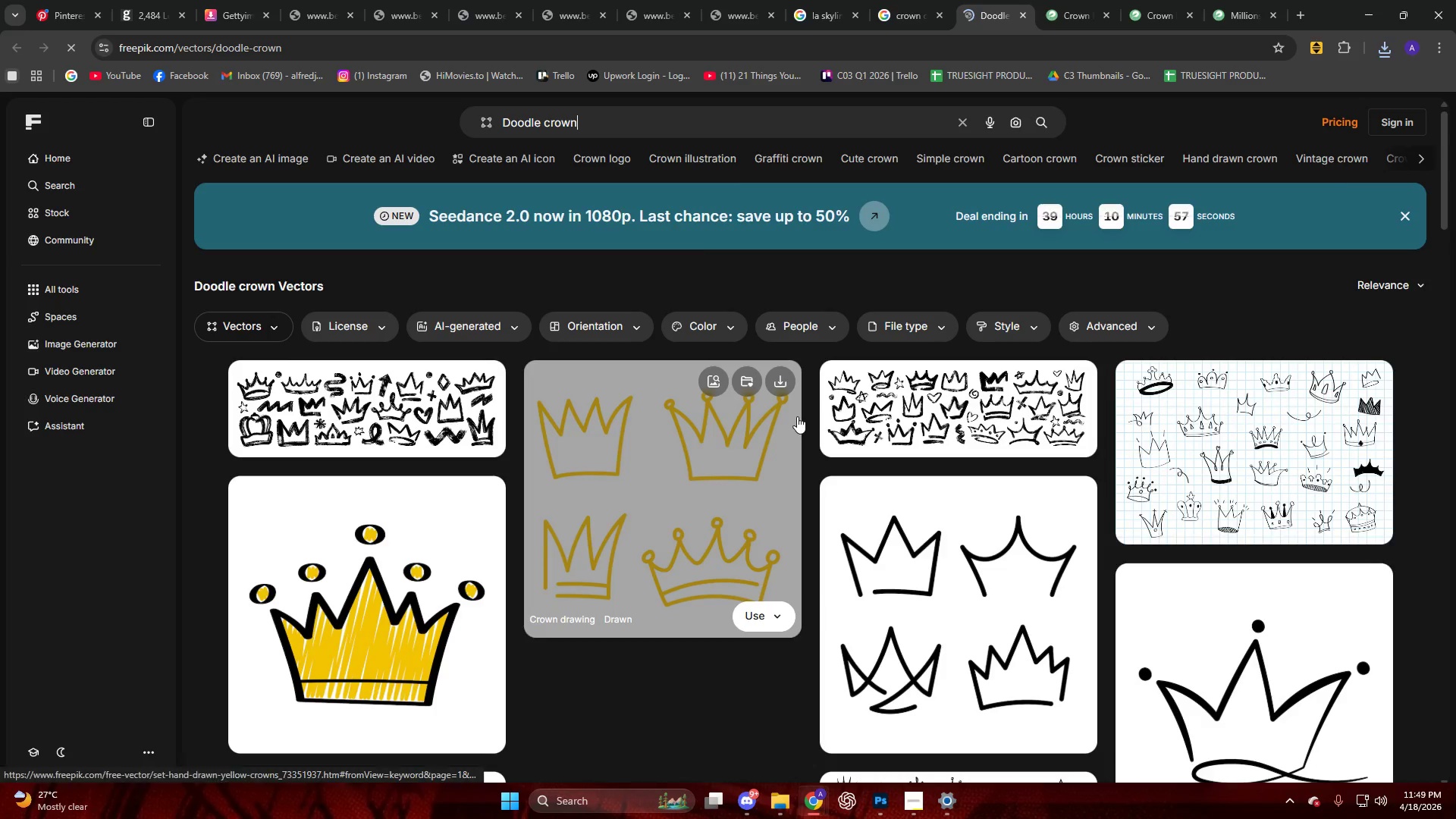 
scroll: coordinate [1211, 457], scroll_direction: down, amount: 6.0
 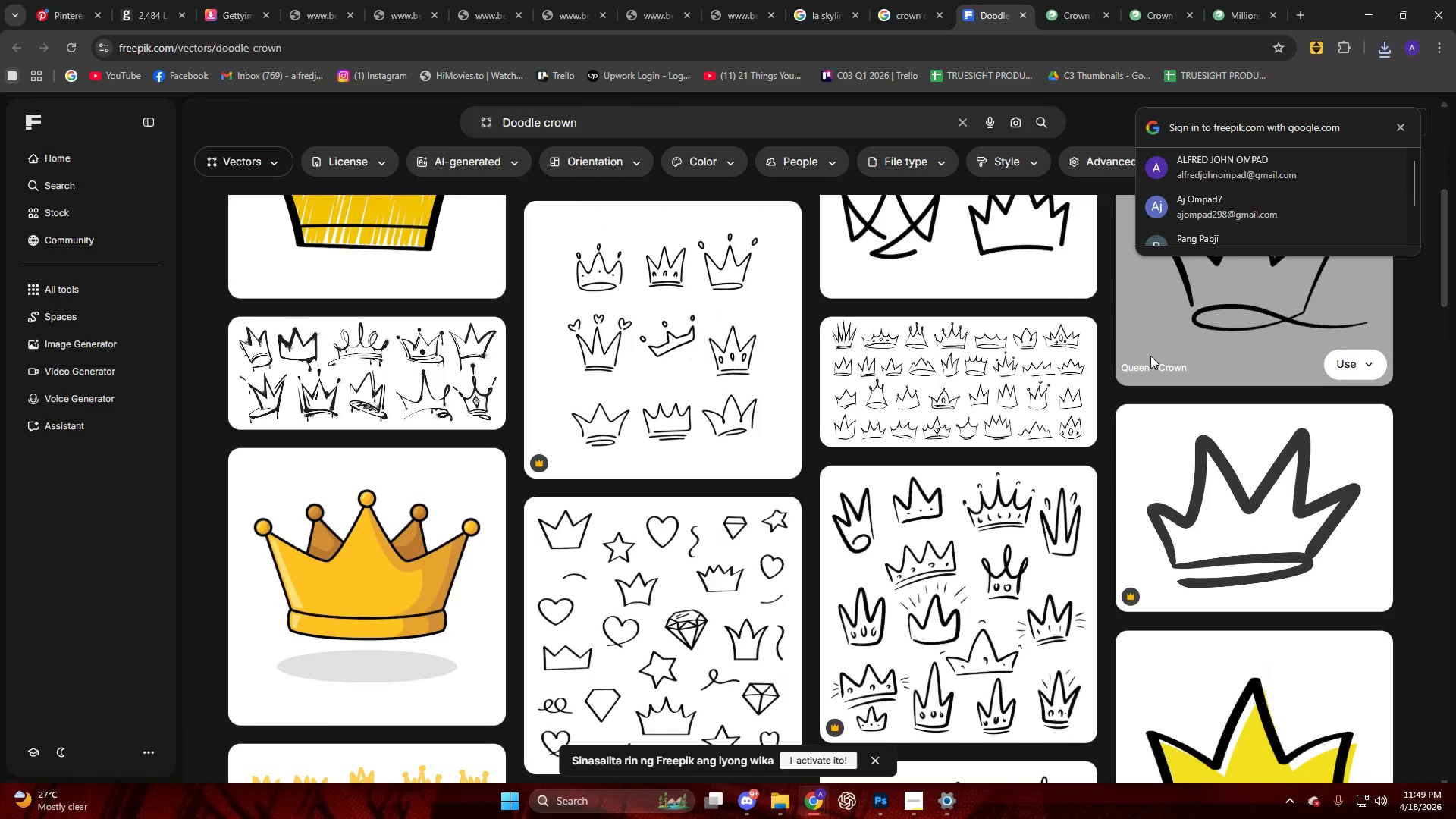 
scroll: coordinate [1148, 356], scroll_direction: up, amount: 7.0
 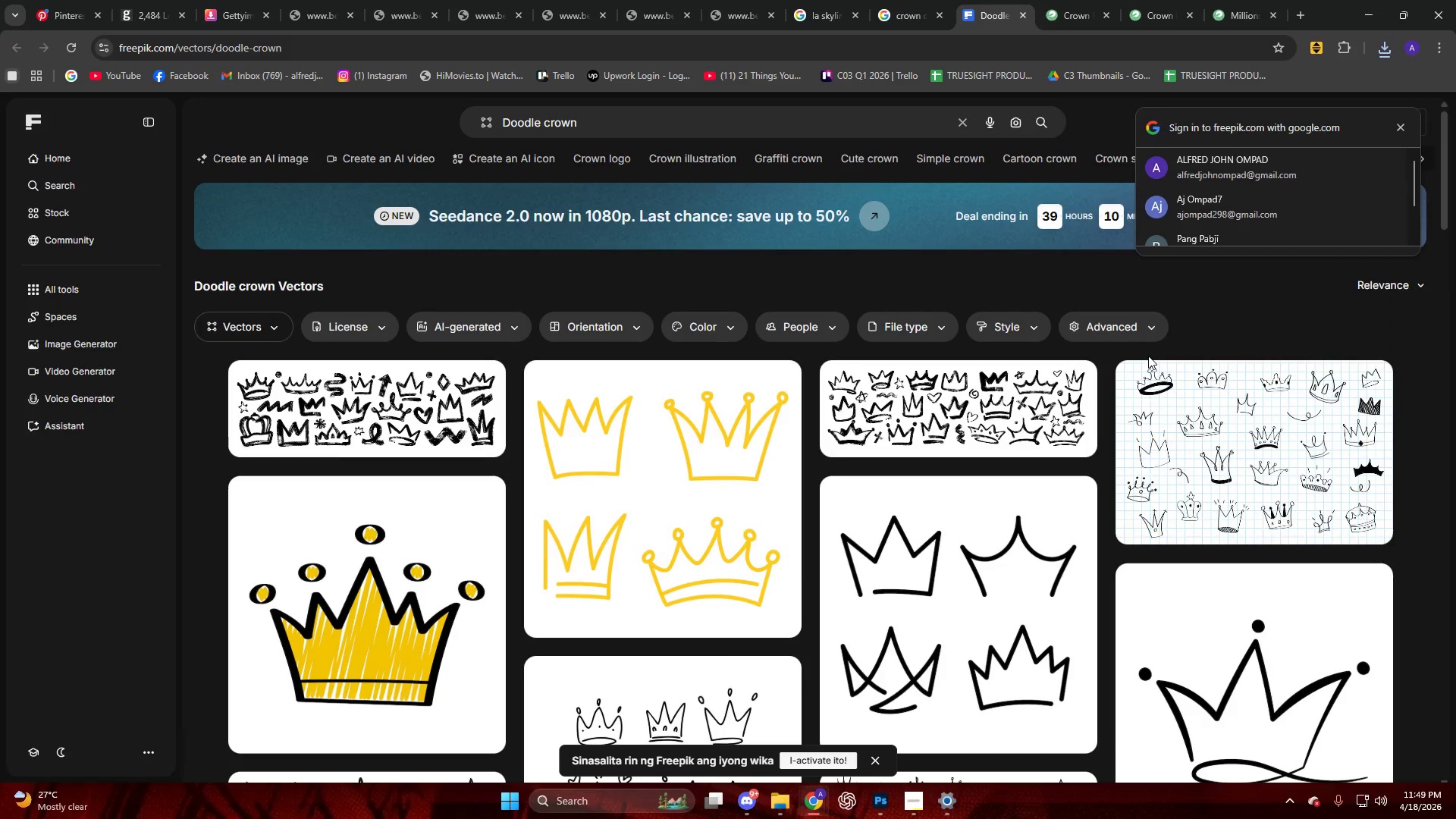 
scroll: coordinate [1145, 359], scroll_direction: down, amount: 13.0
 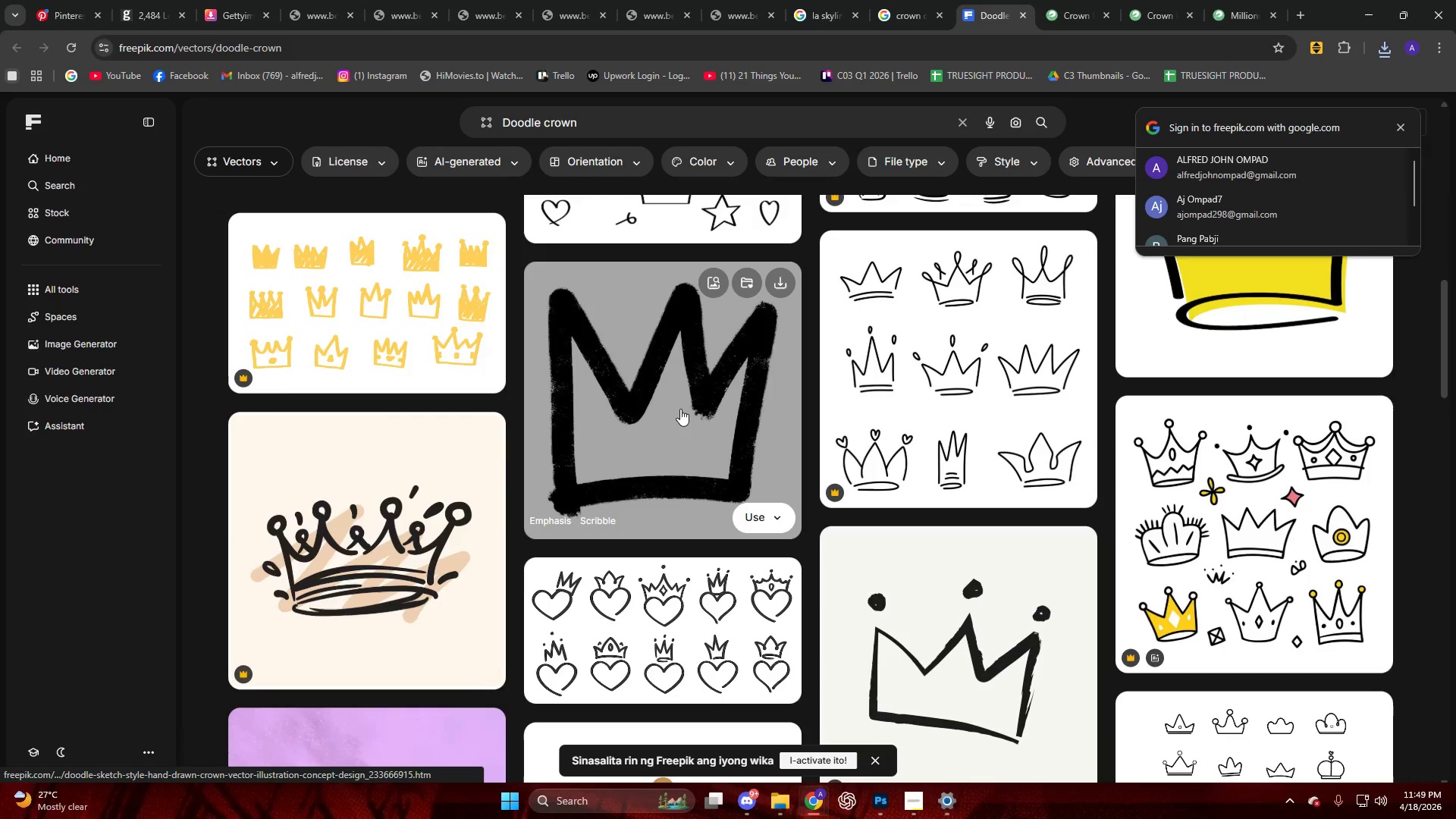 
left_click([680, 409])
 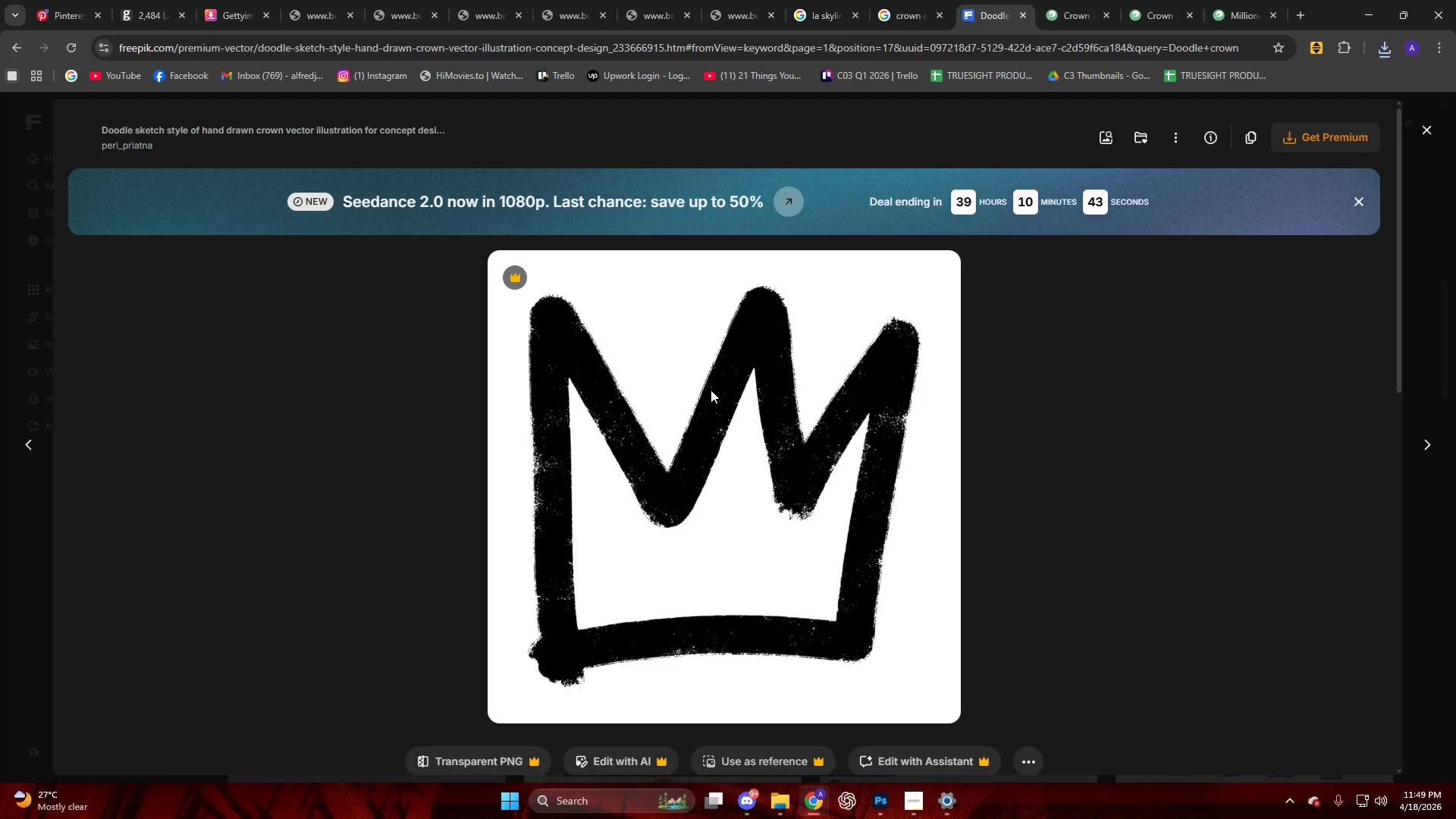 
left_click([733, 336])
 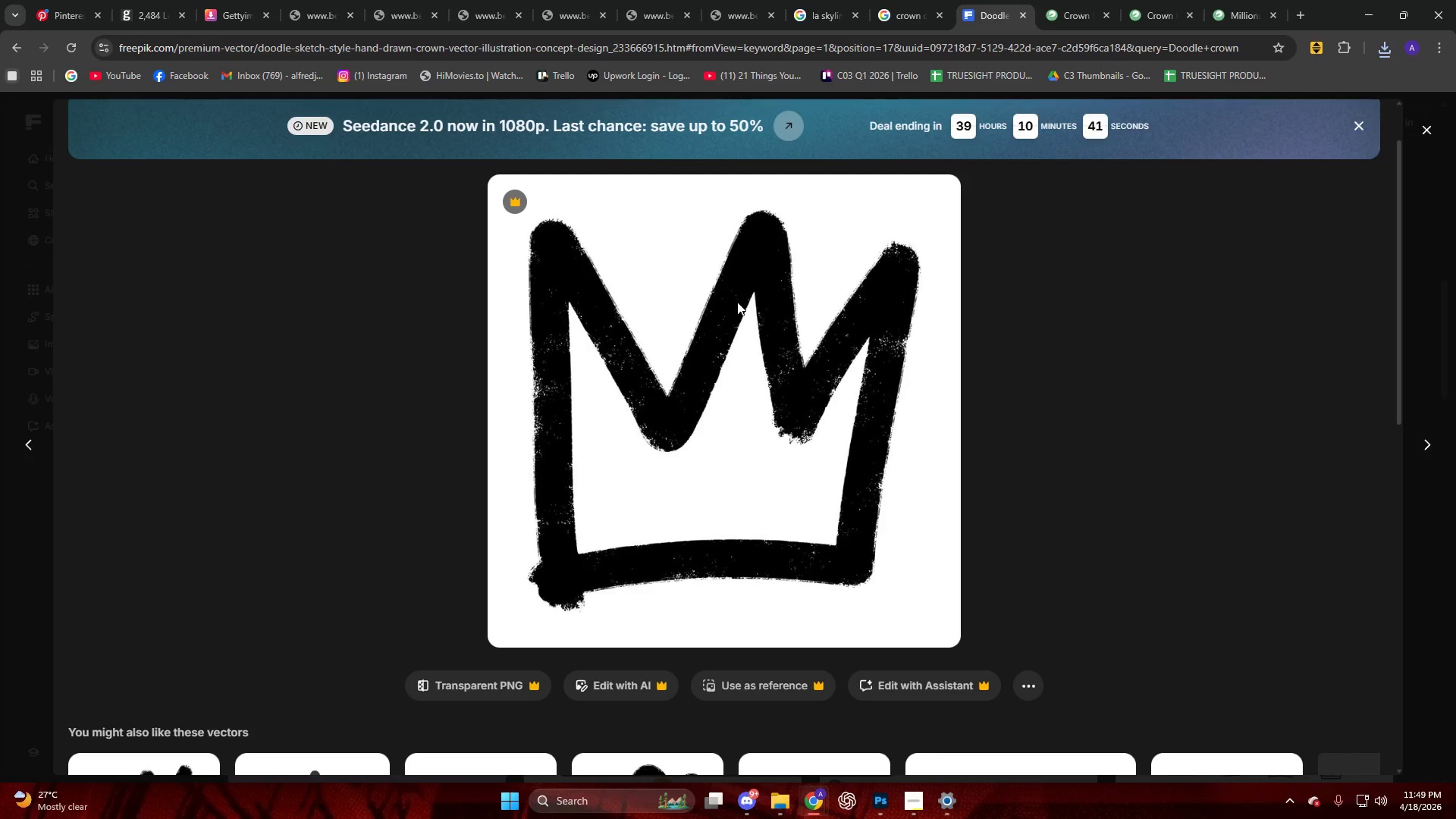 
scroll: coordinate [713, 389], scroll_direction: down, amount: 1.0
 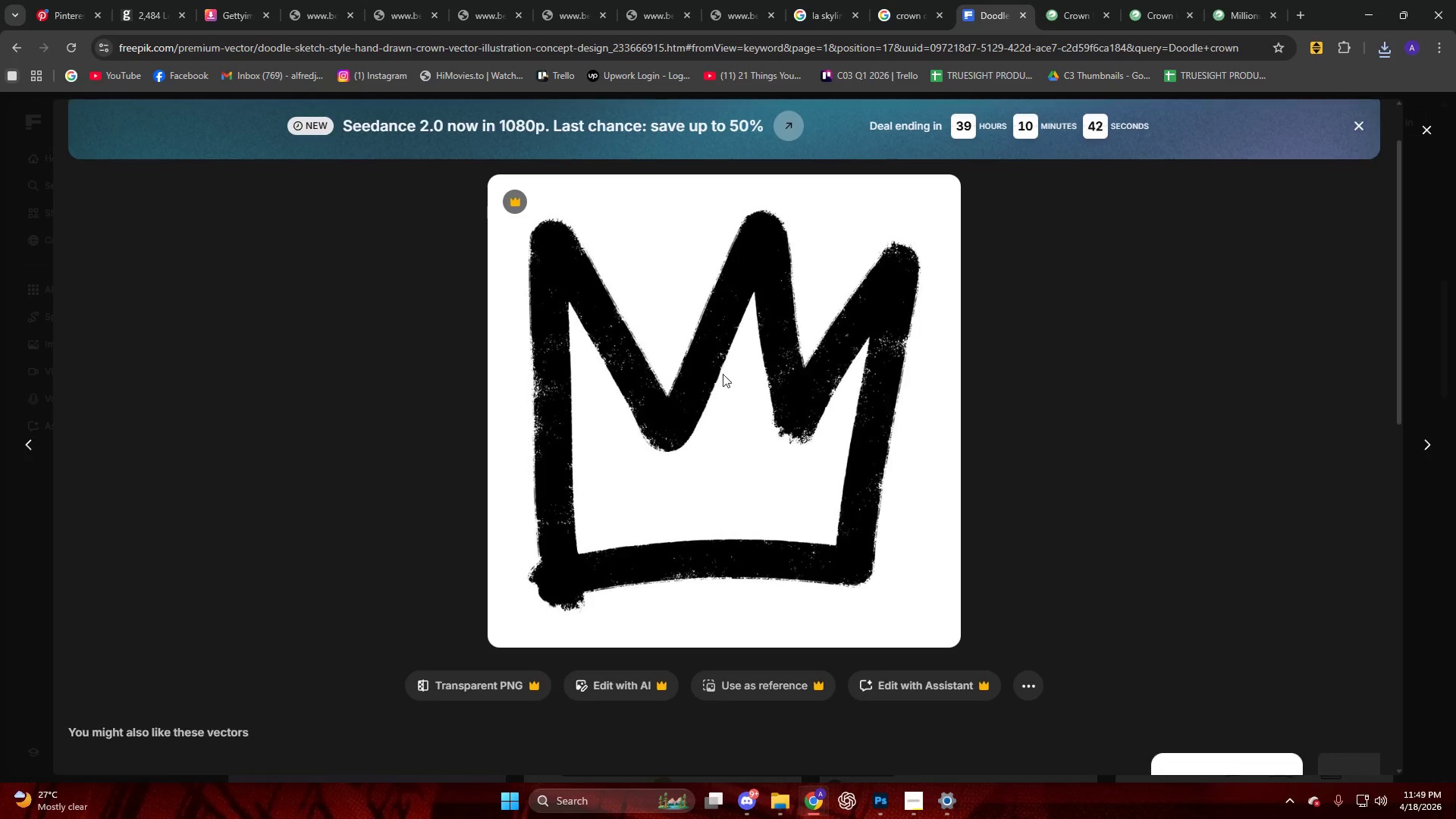 
right_click([736, 302])
 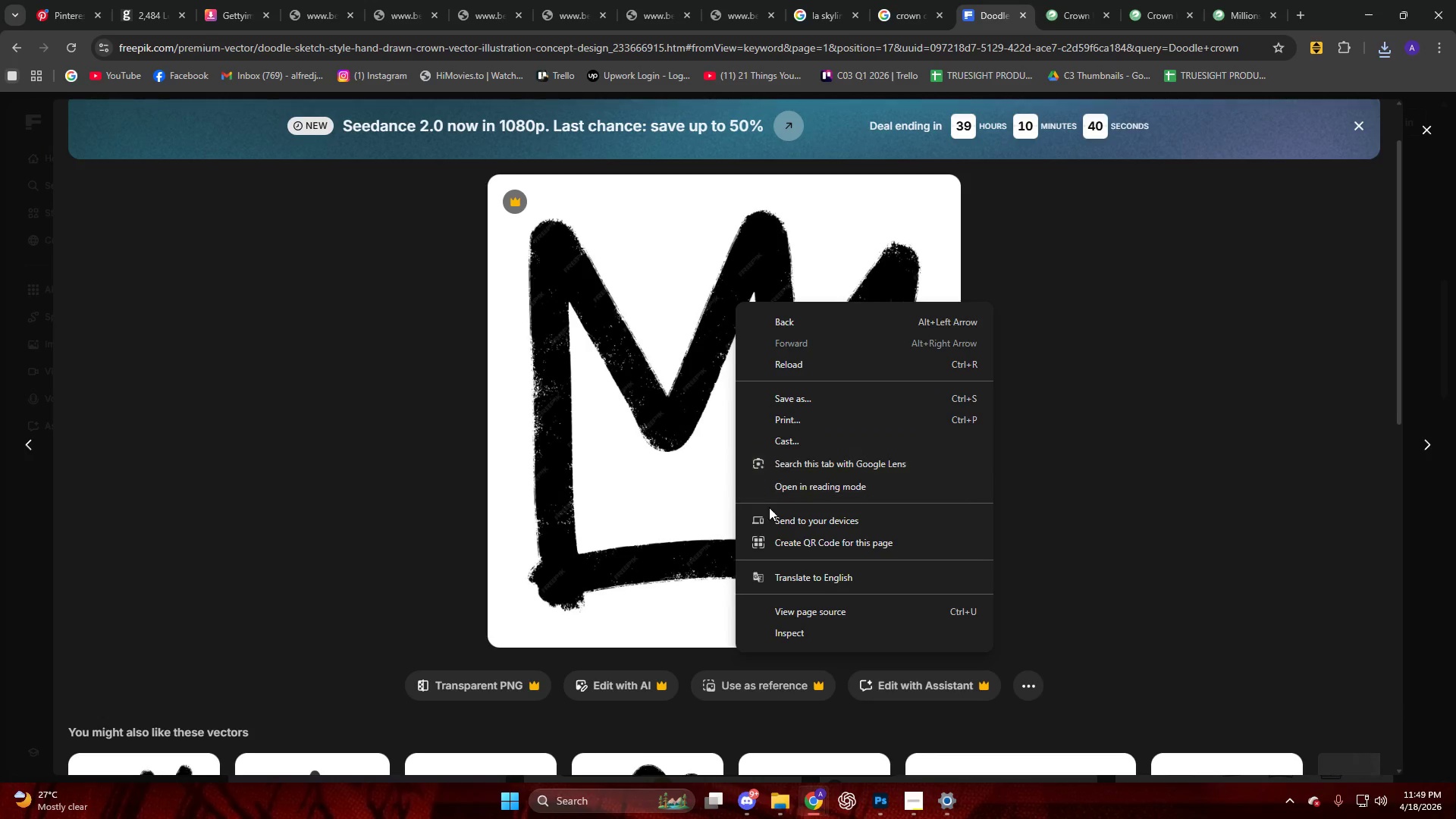 
left_click([635, 412])
 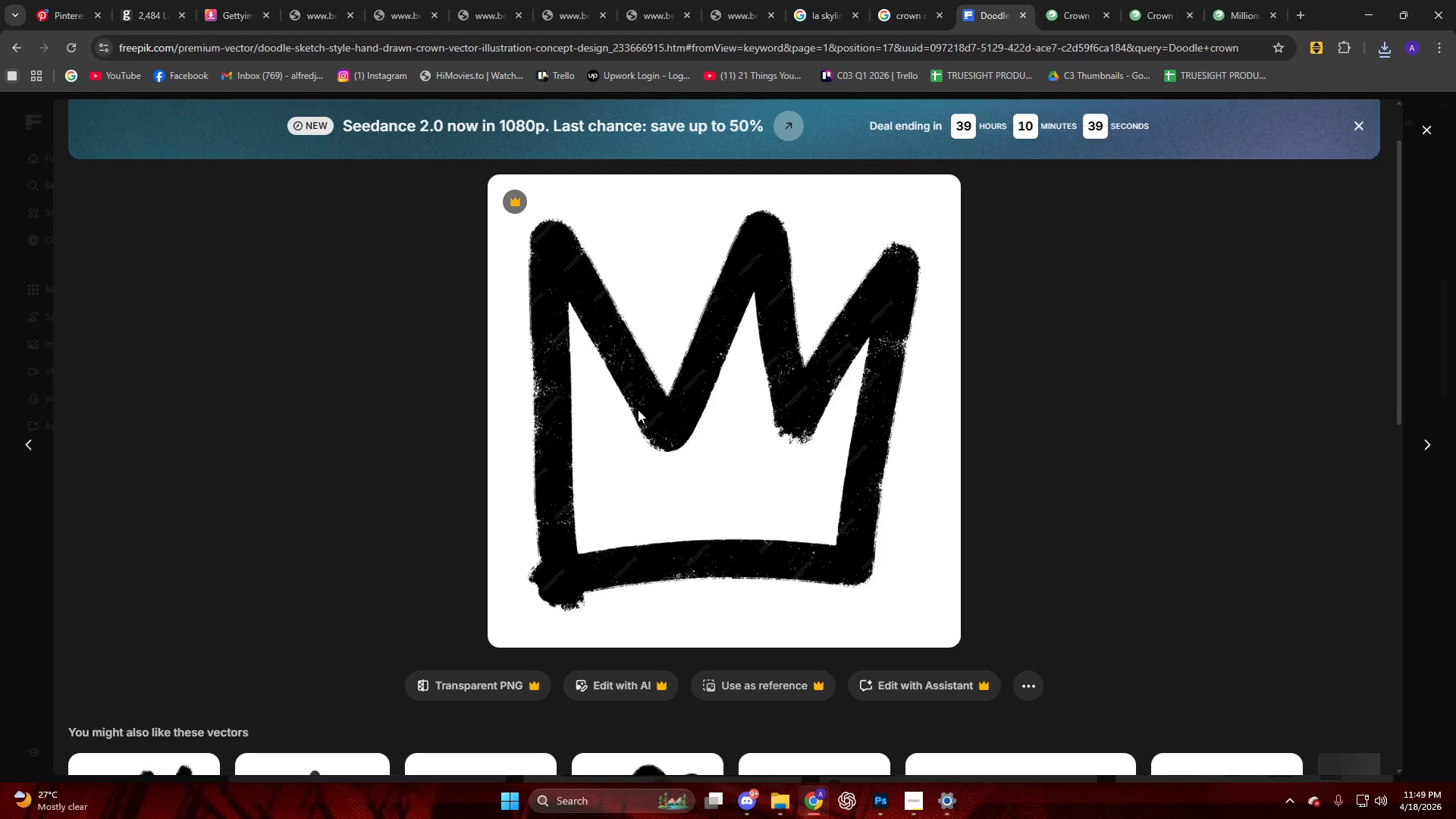 
key(Shift+ShiftLeft)
 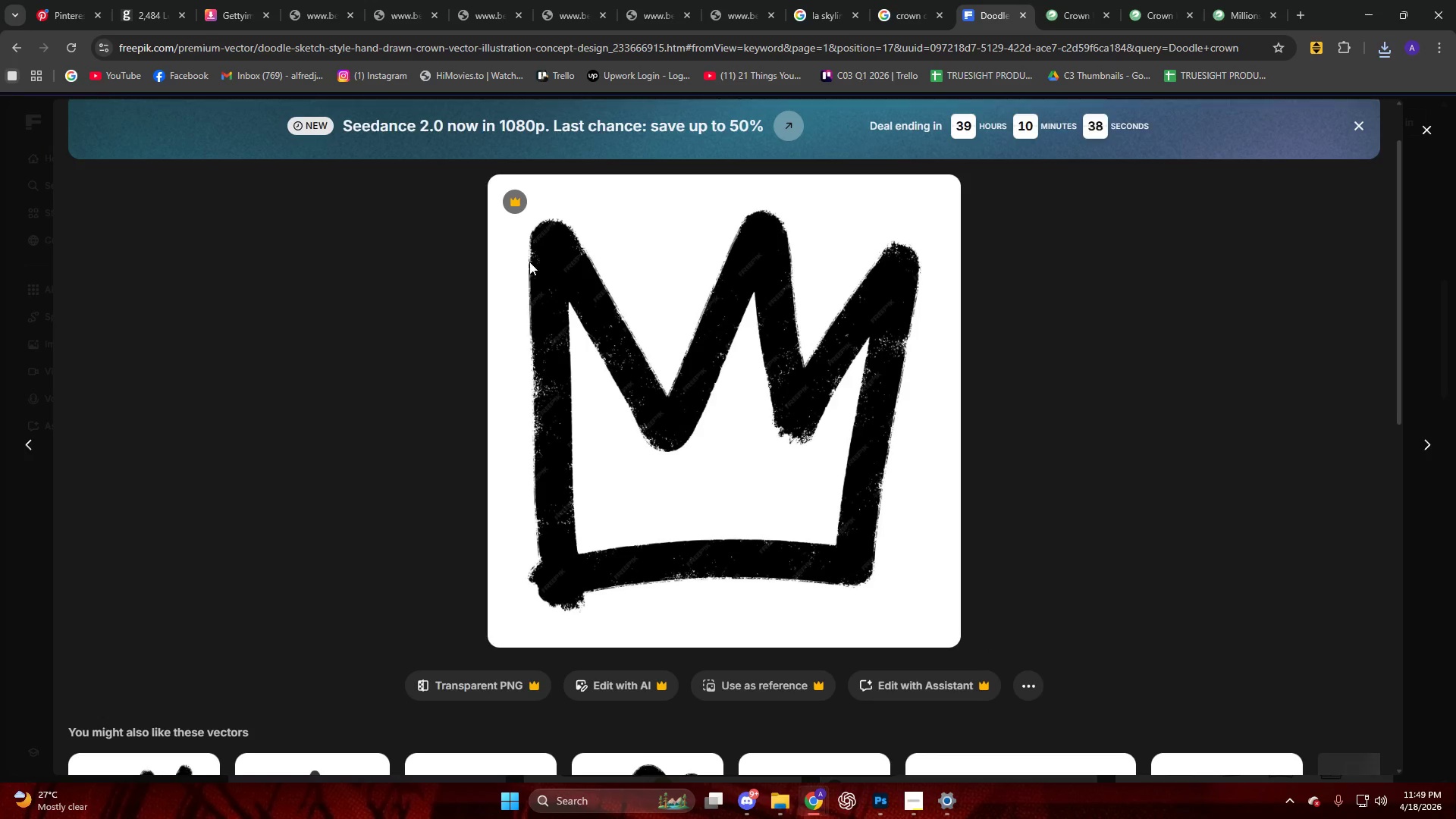 
key(Meta+Shift+MetaLeft)
 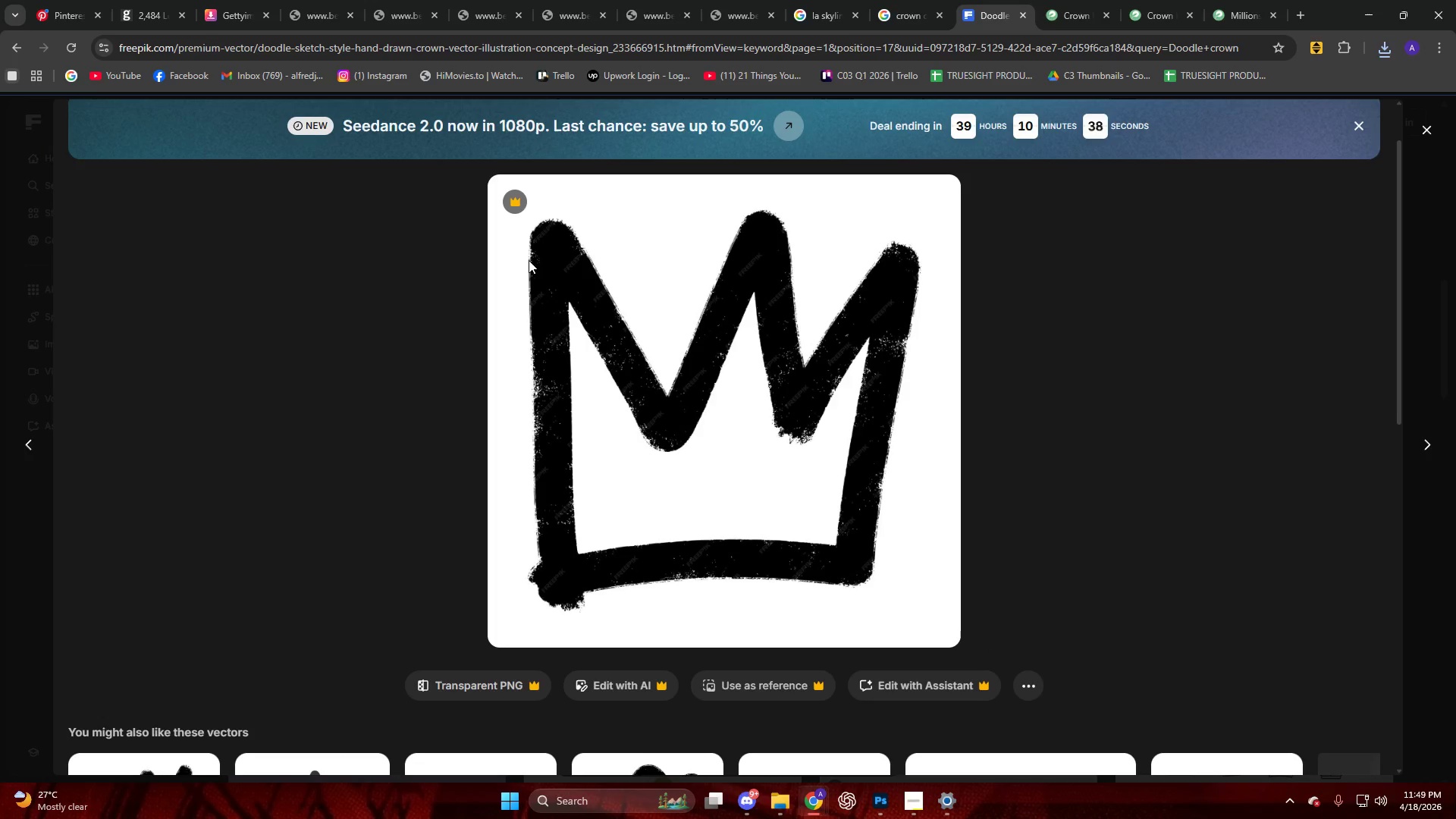 
key(Meta+Shift+S)
 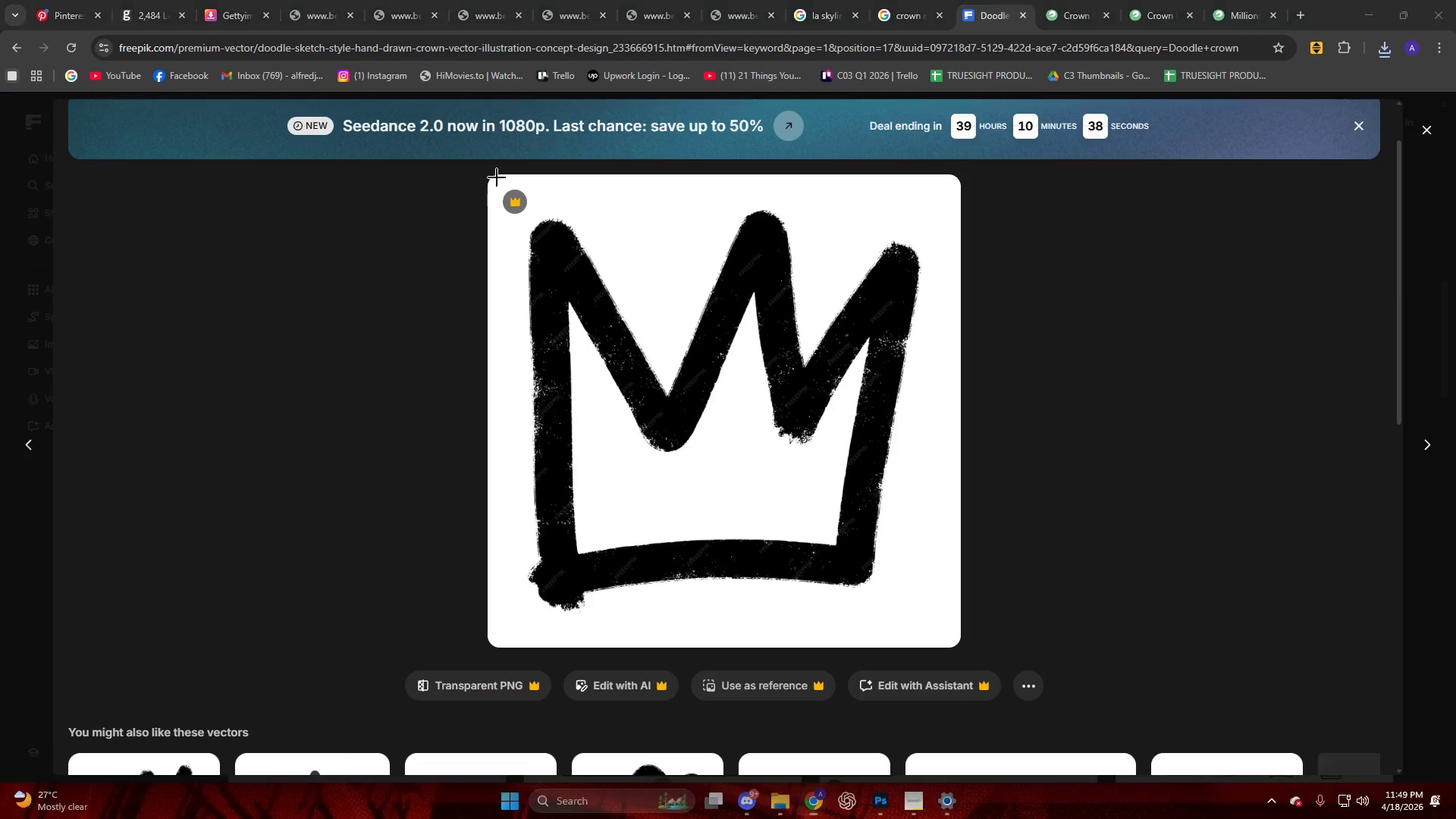 
left_click_drag(start_coordinate=[497, 177], to_coordinate=[932, 635])
 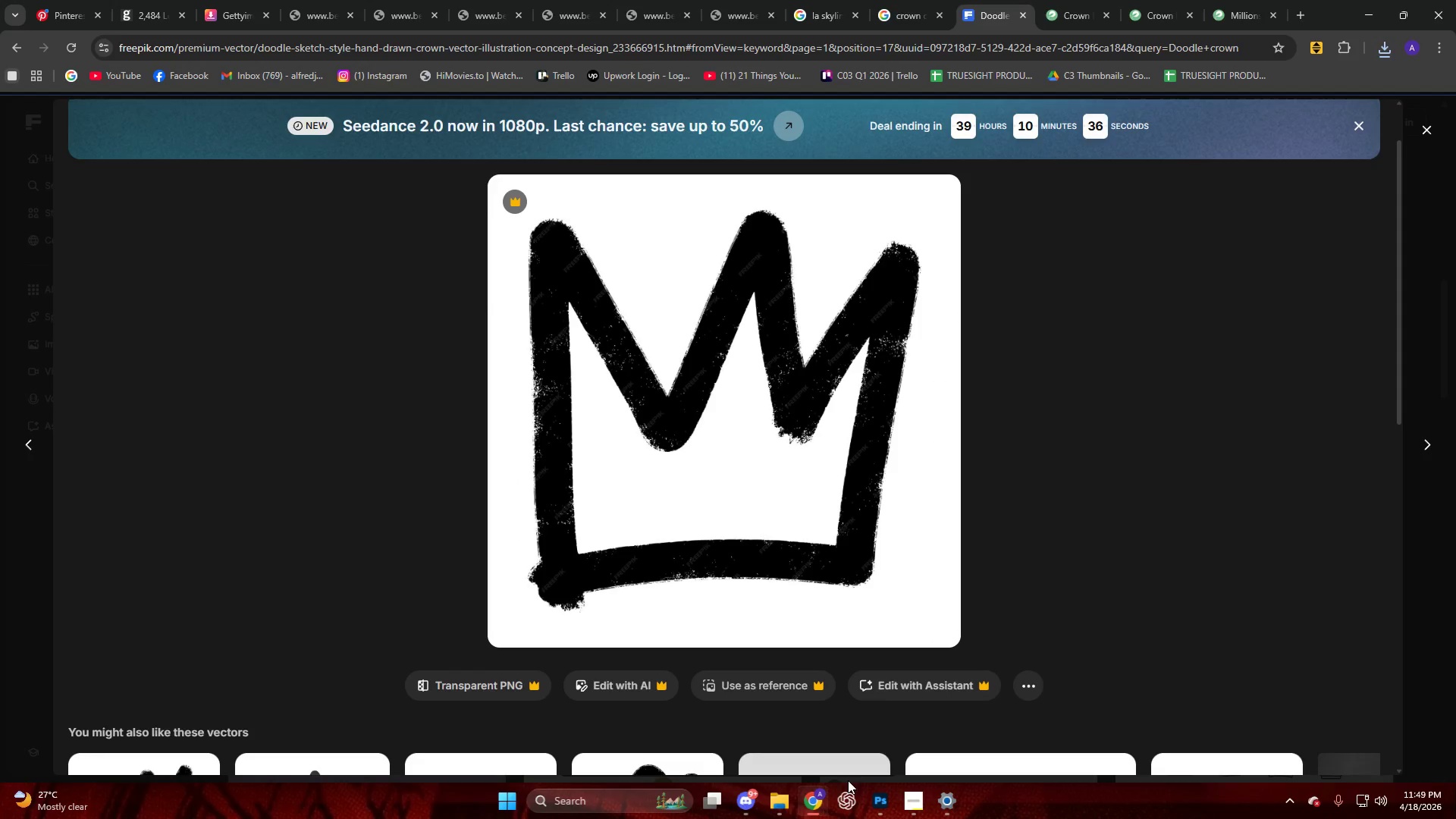 
left_click([842, 796])
 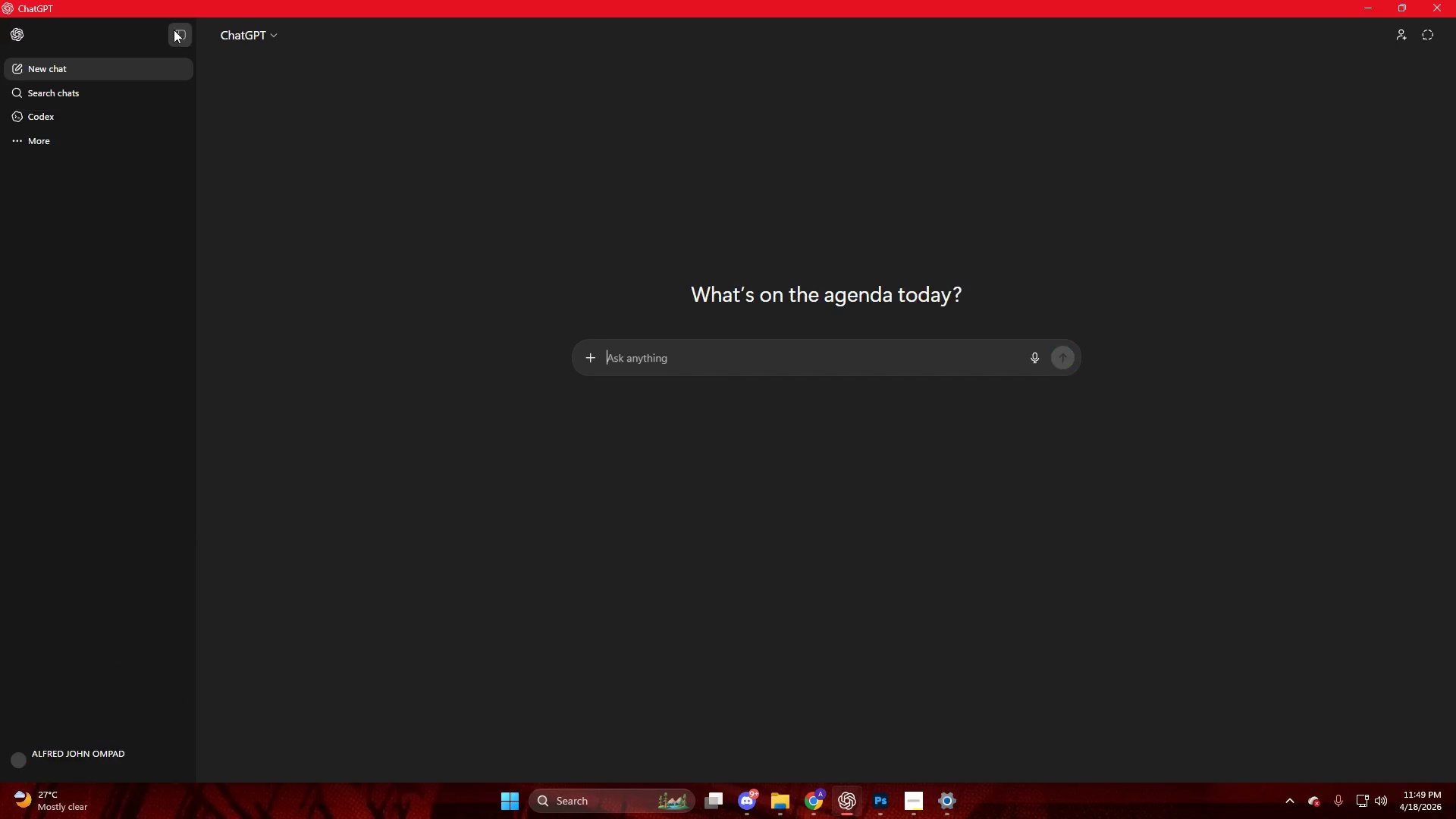 
left_click([179, 34])
 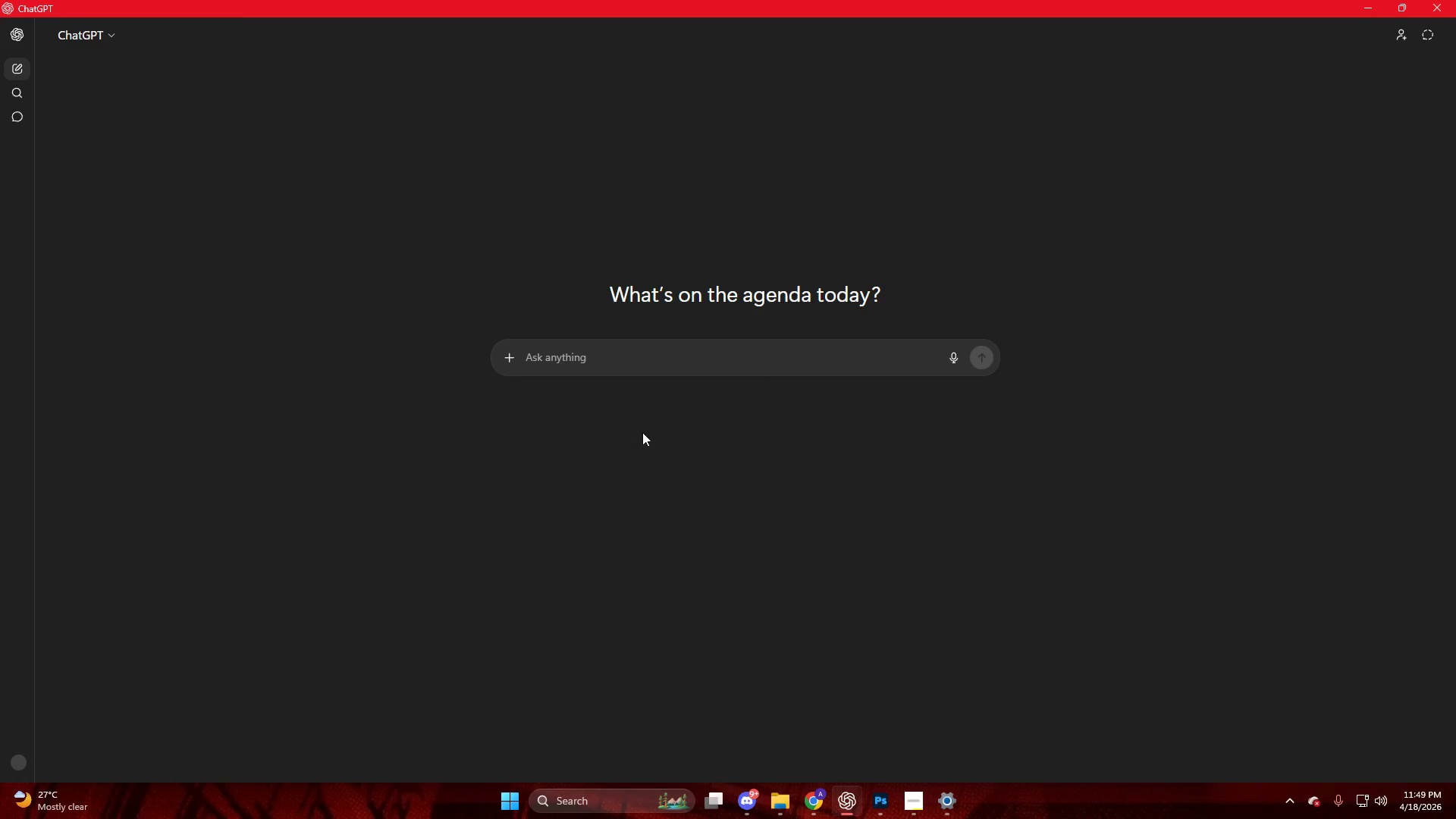 
left_click([607, 356])
 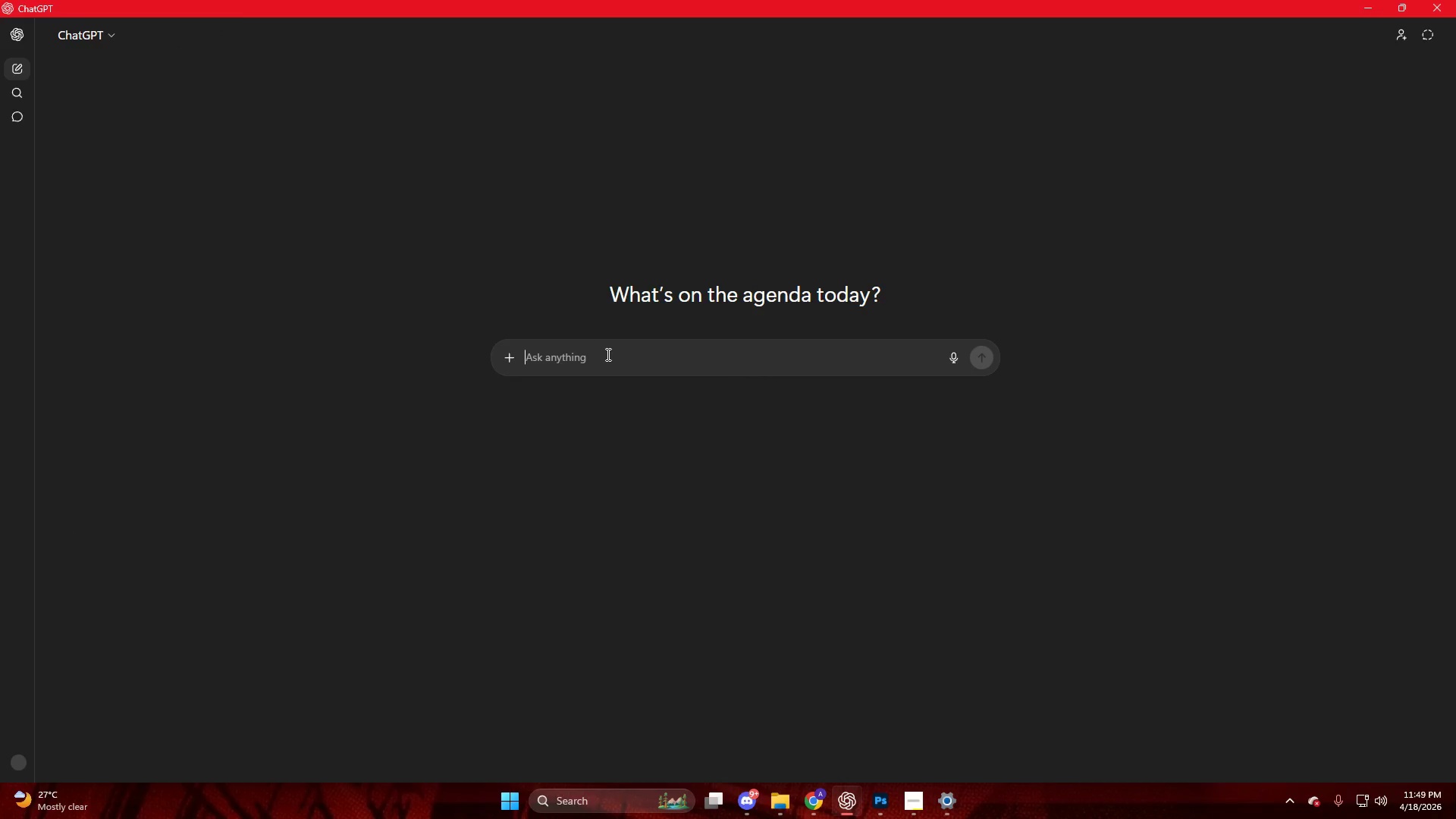 
key(Control+V)
 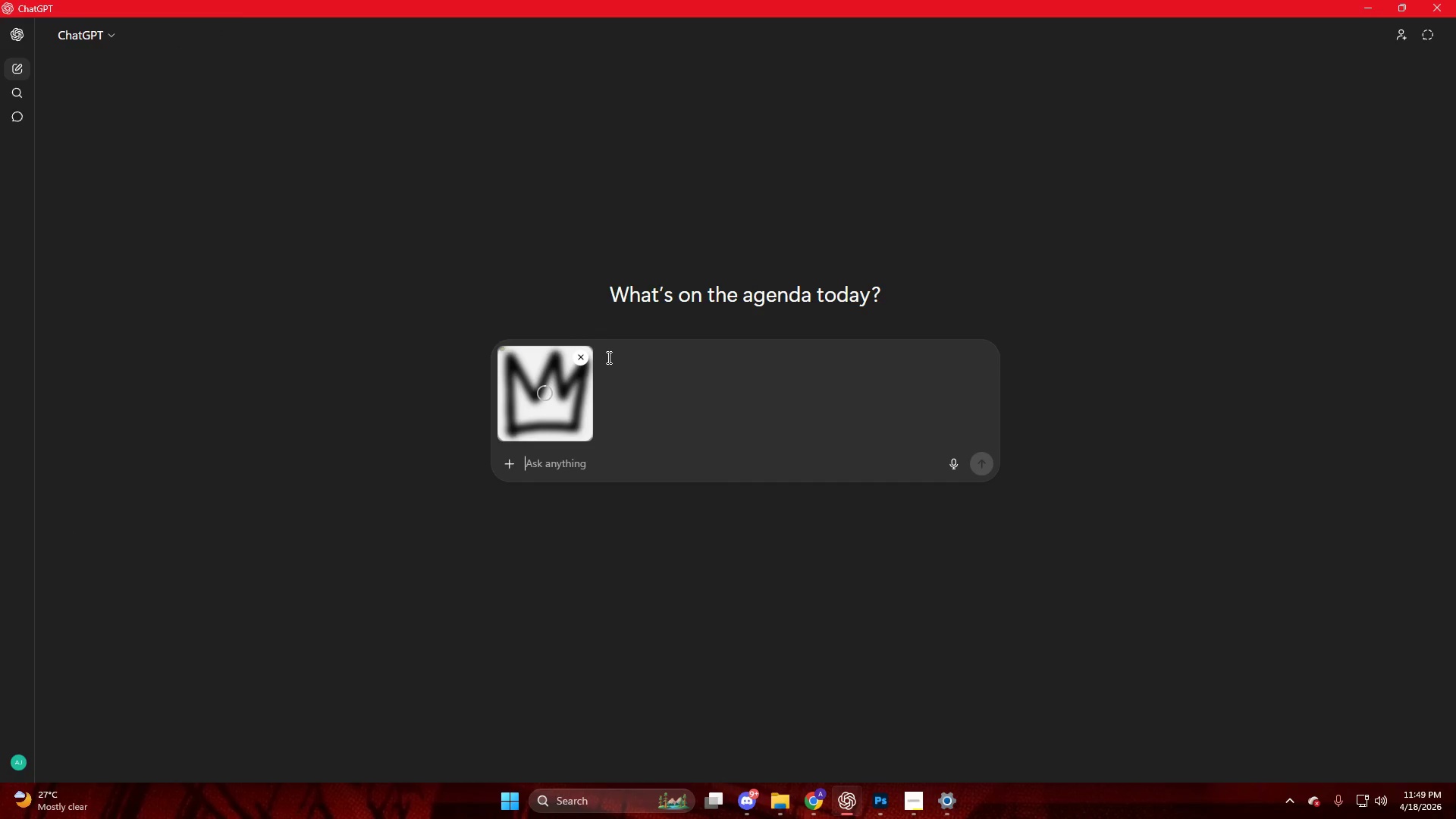 
type(g)
key(Backspace)
type(generate this imagte, )
key(Backspace)
key(Backspace)
key(Backspace)
key(Backspace)
key(Backspace)
type(ge, make it pn )
key(Backspace)
type(f )
key(Backspace)
key(Backspace)
type(g ND)
key(Backspace)
key(Backspace)
type(and no bck)
key(Backspace)
key(Backspace)
type(ackground)
 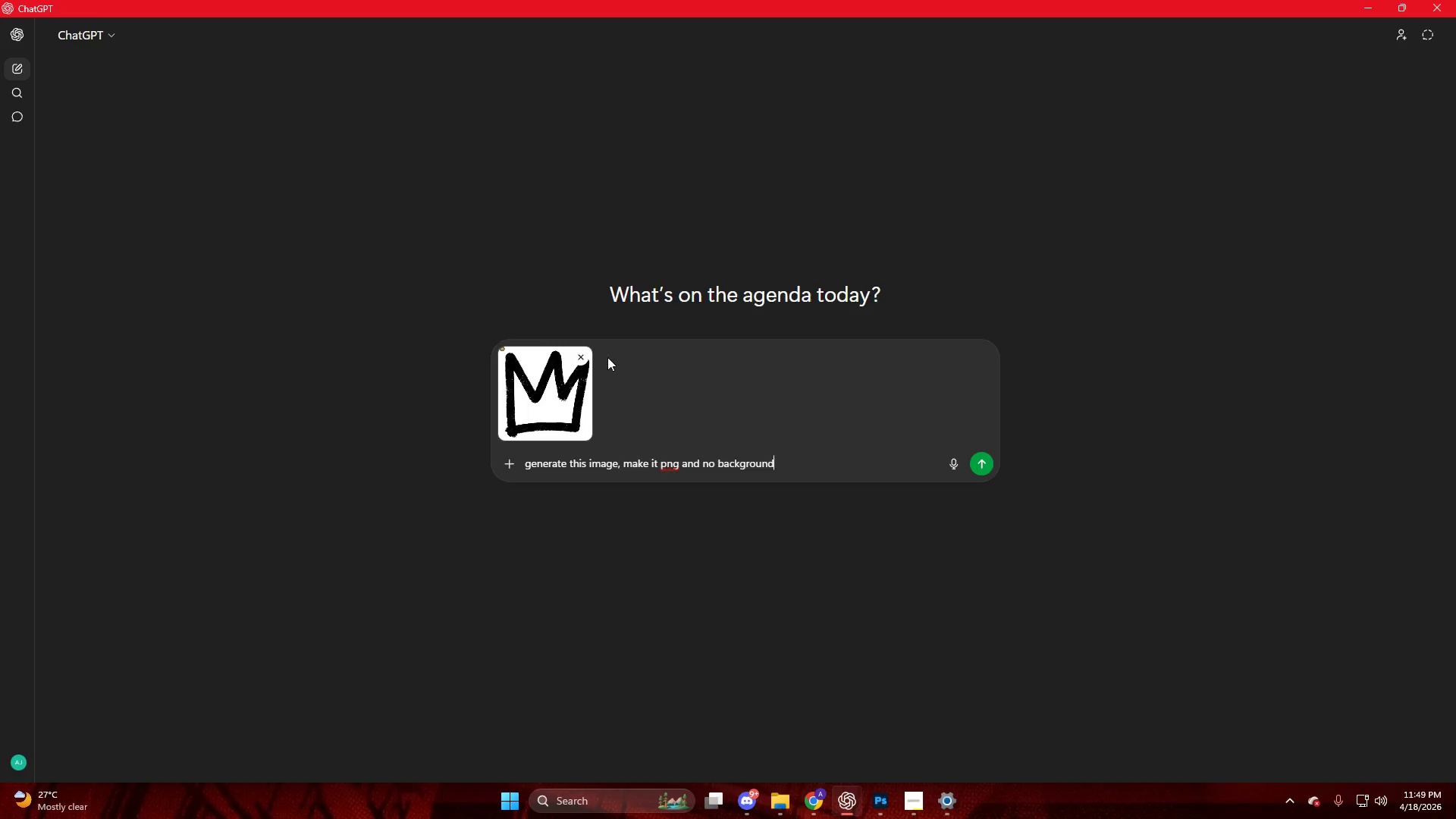 
key(Enter)
 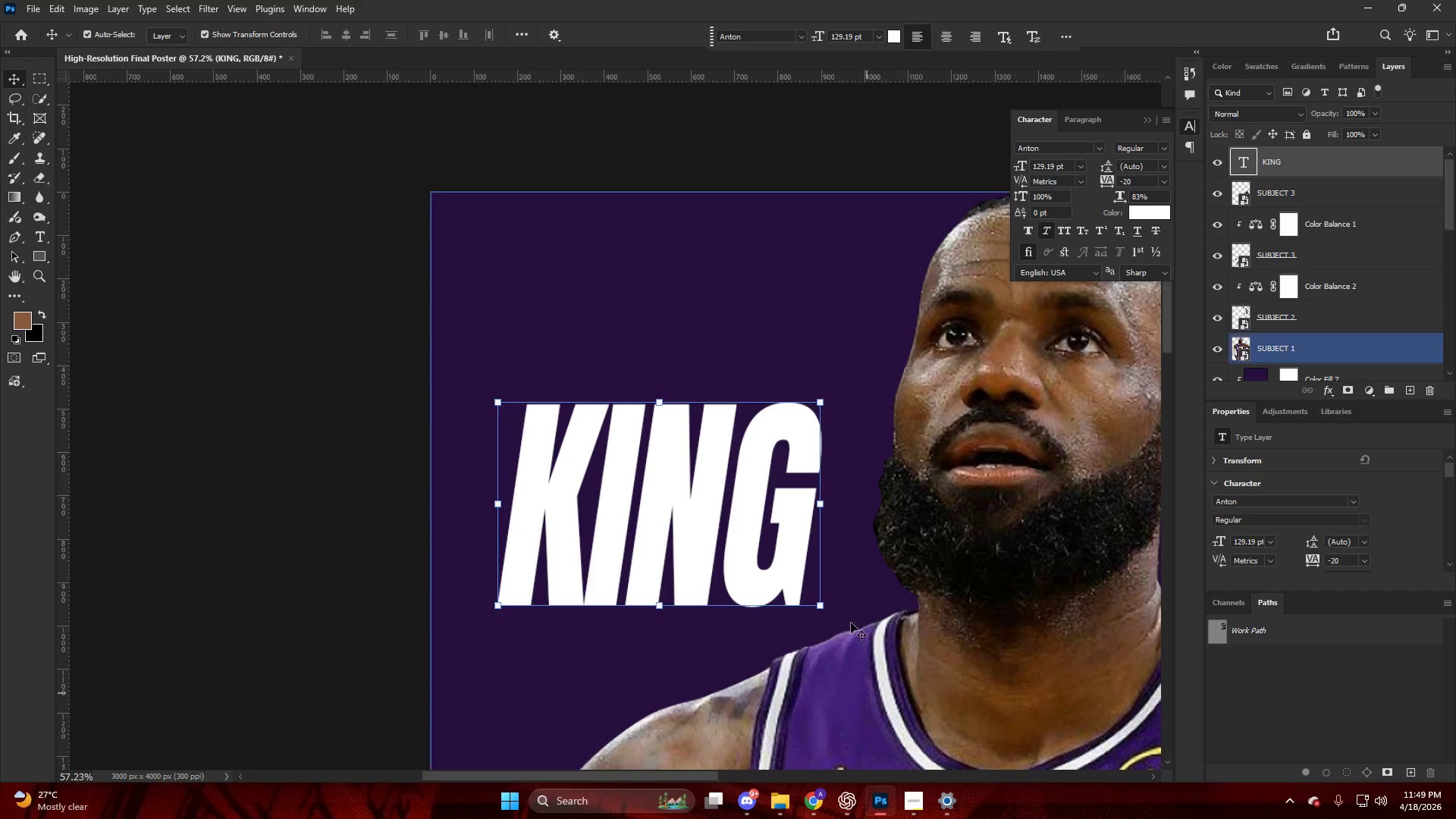 
scroll: coordinate [827, 510], scroll_direction: down, amount: 3.0
 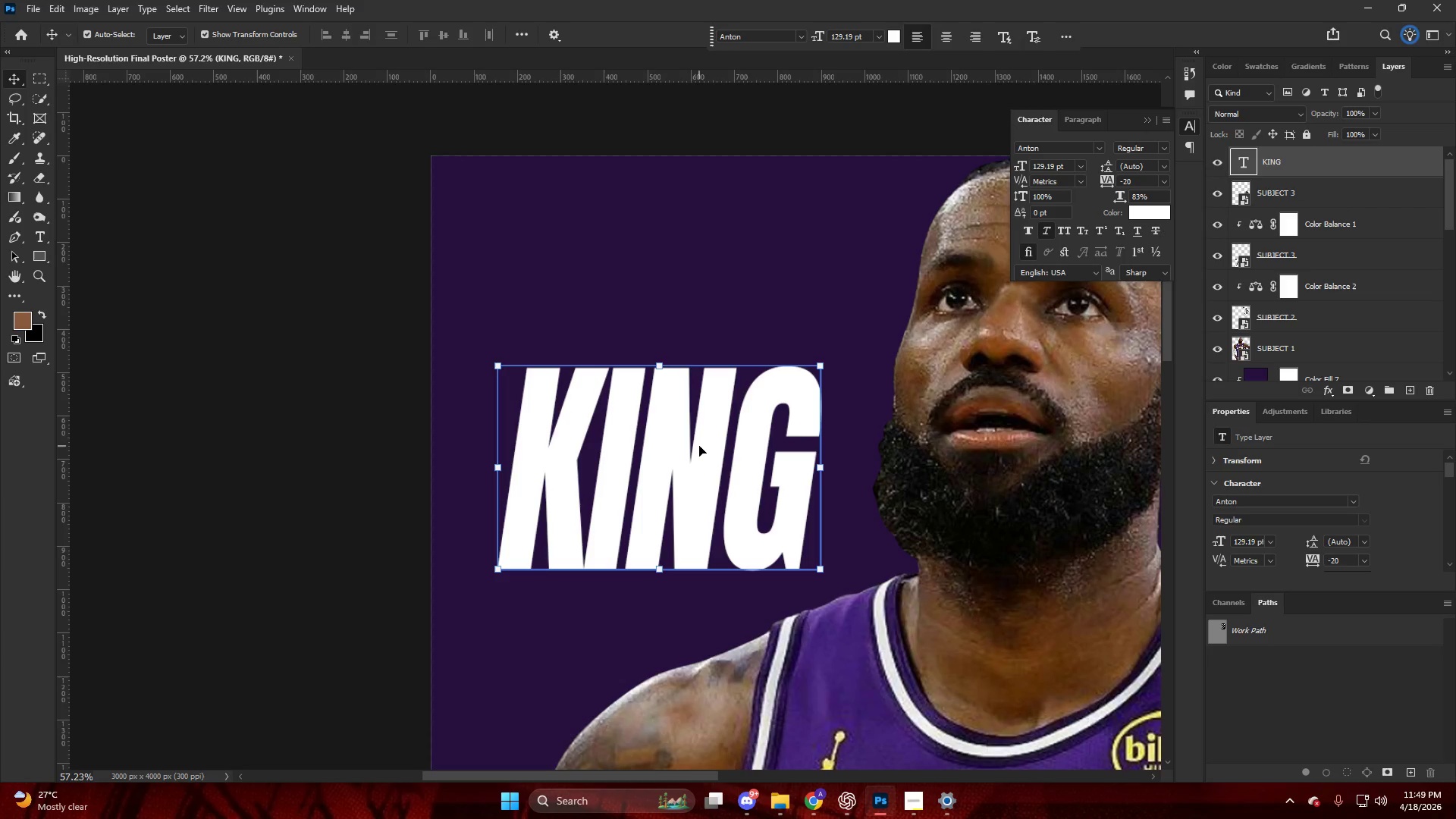 
left_click([699, 446])
 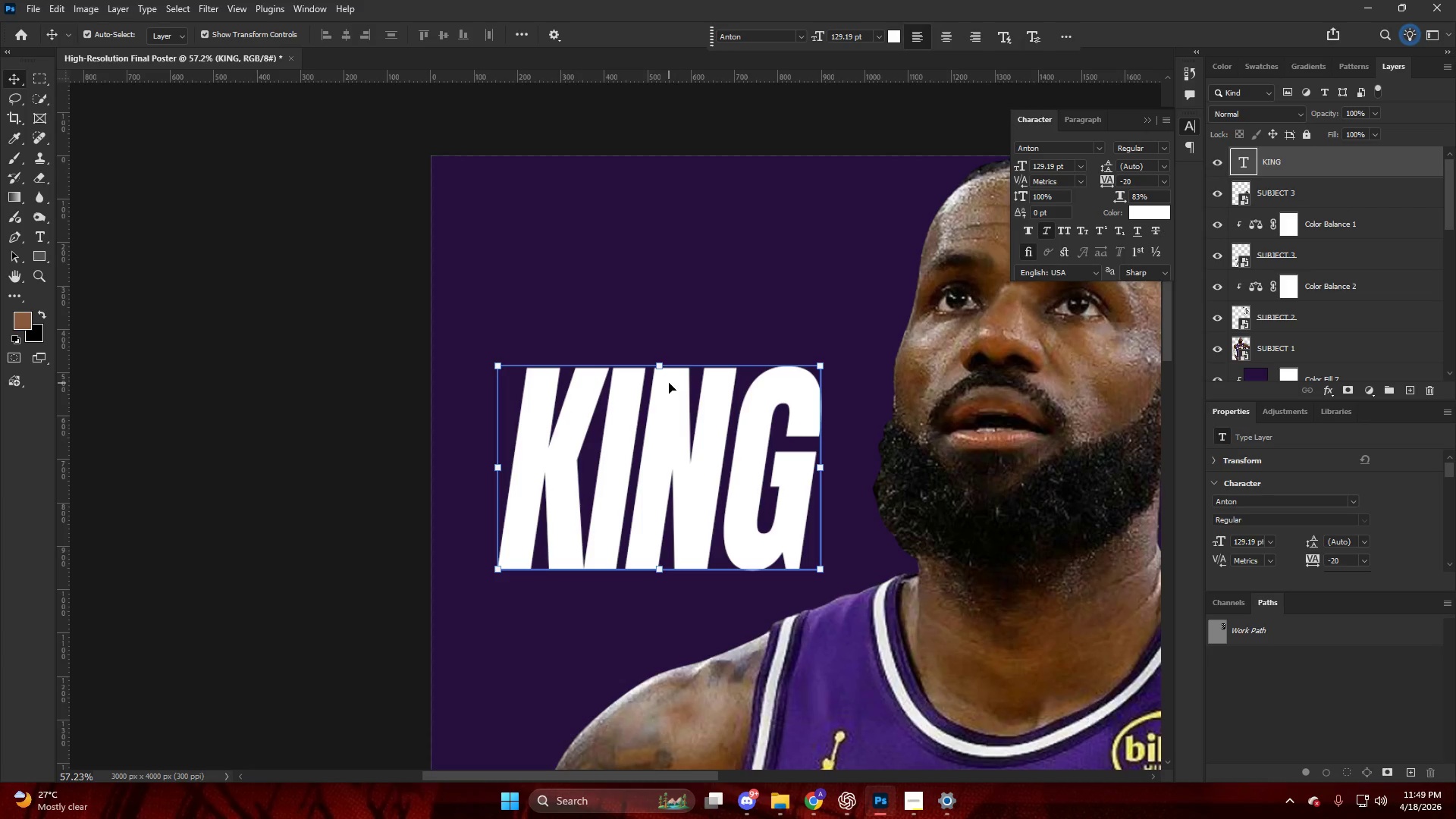 
left_click([658, 365])
 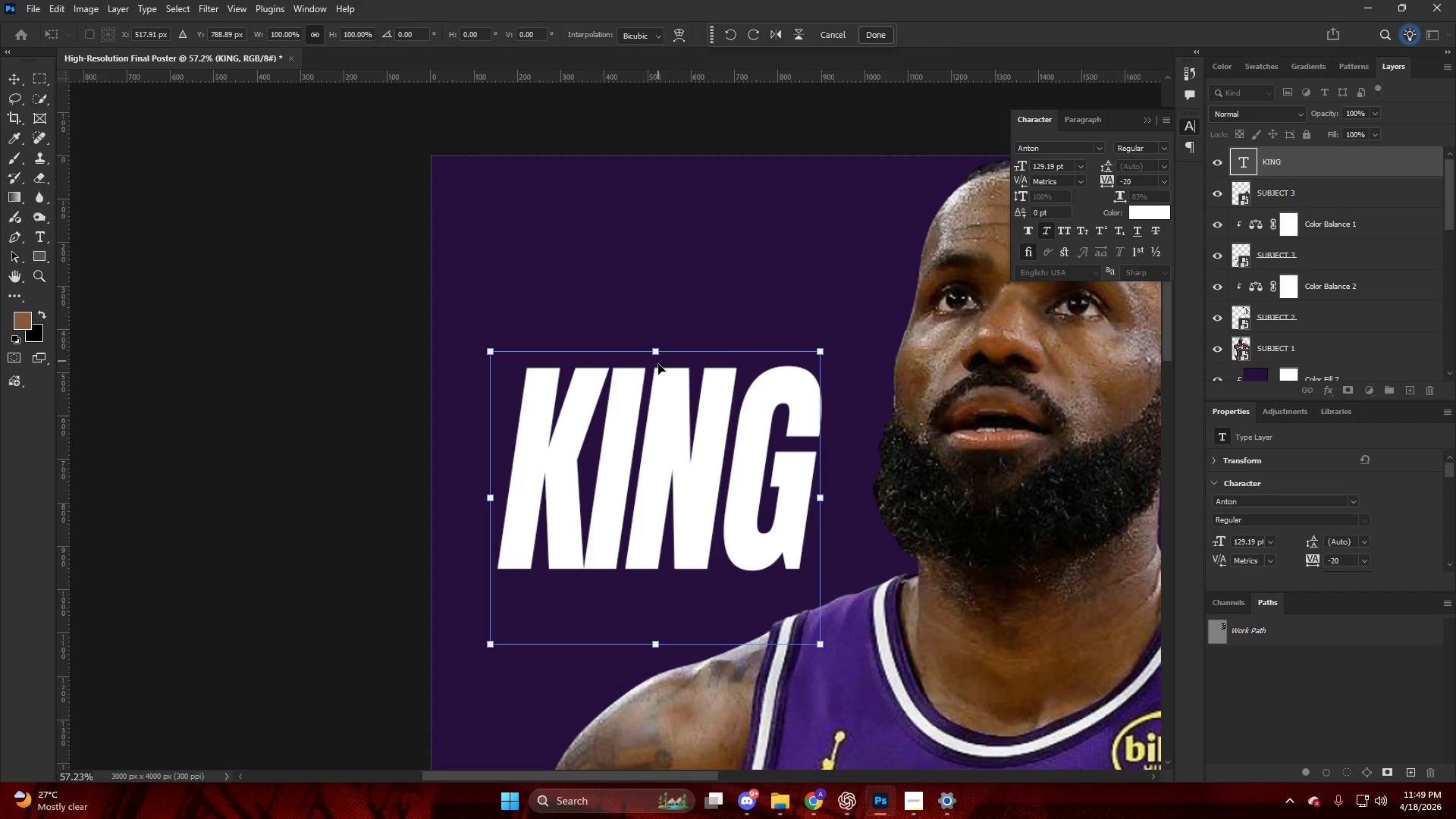 
right_click([667, 390])
 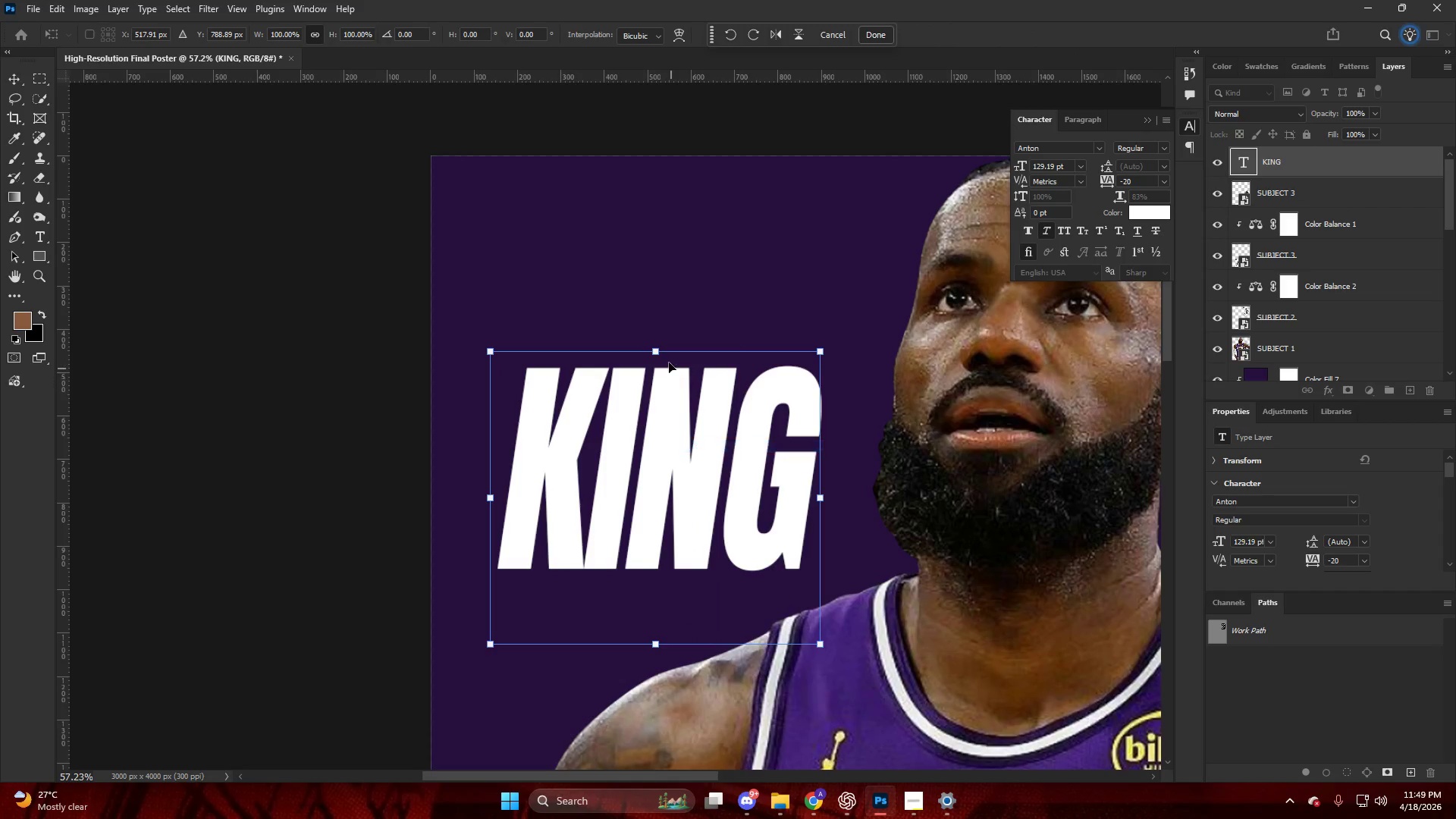 
left_click_drag(start_coordinate=[659, 350], to_coordinate=[688, 355])
 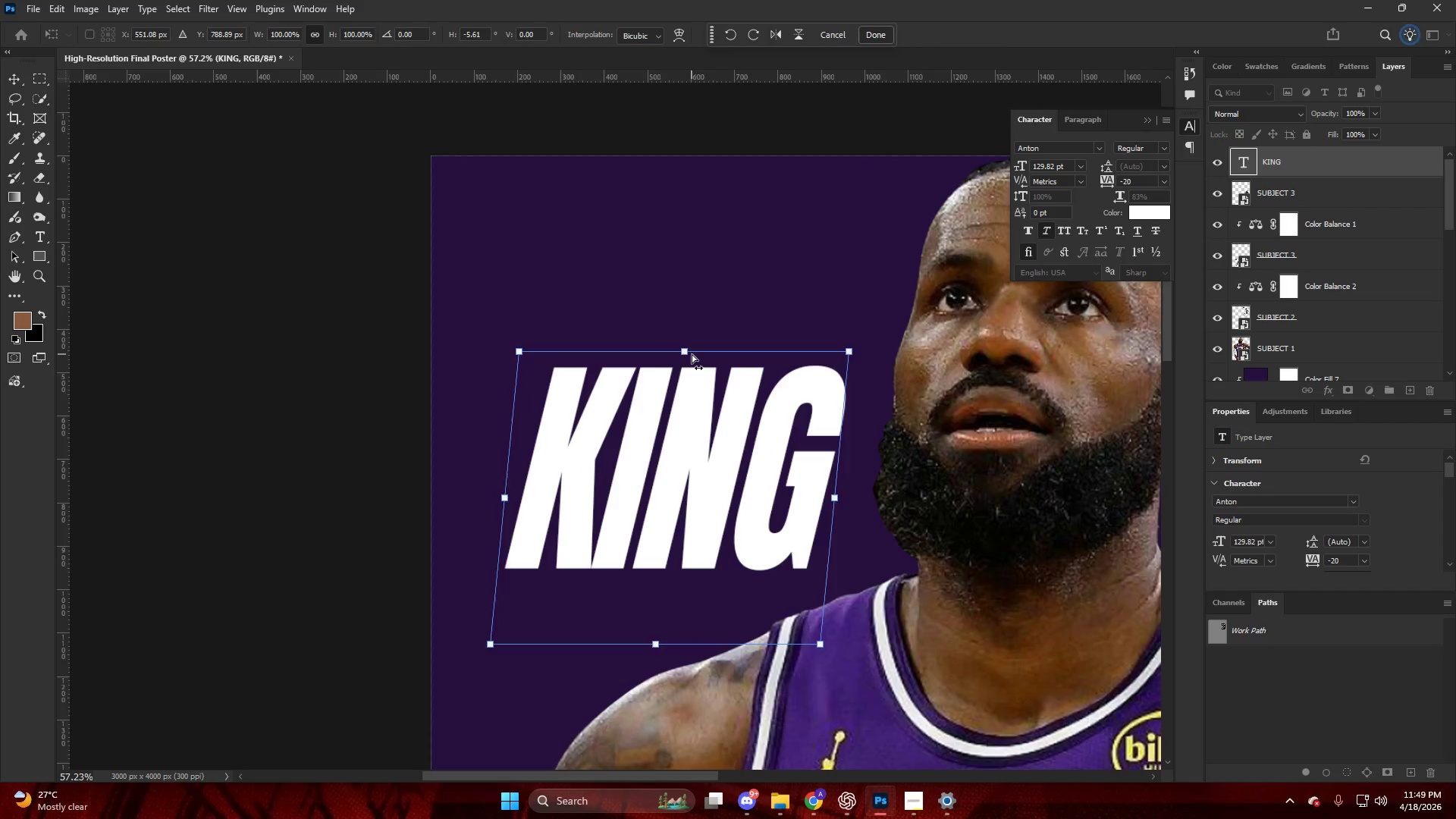 
key(NumpadEnter)
 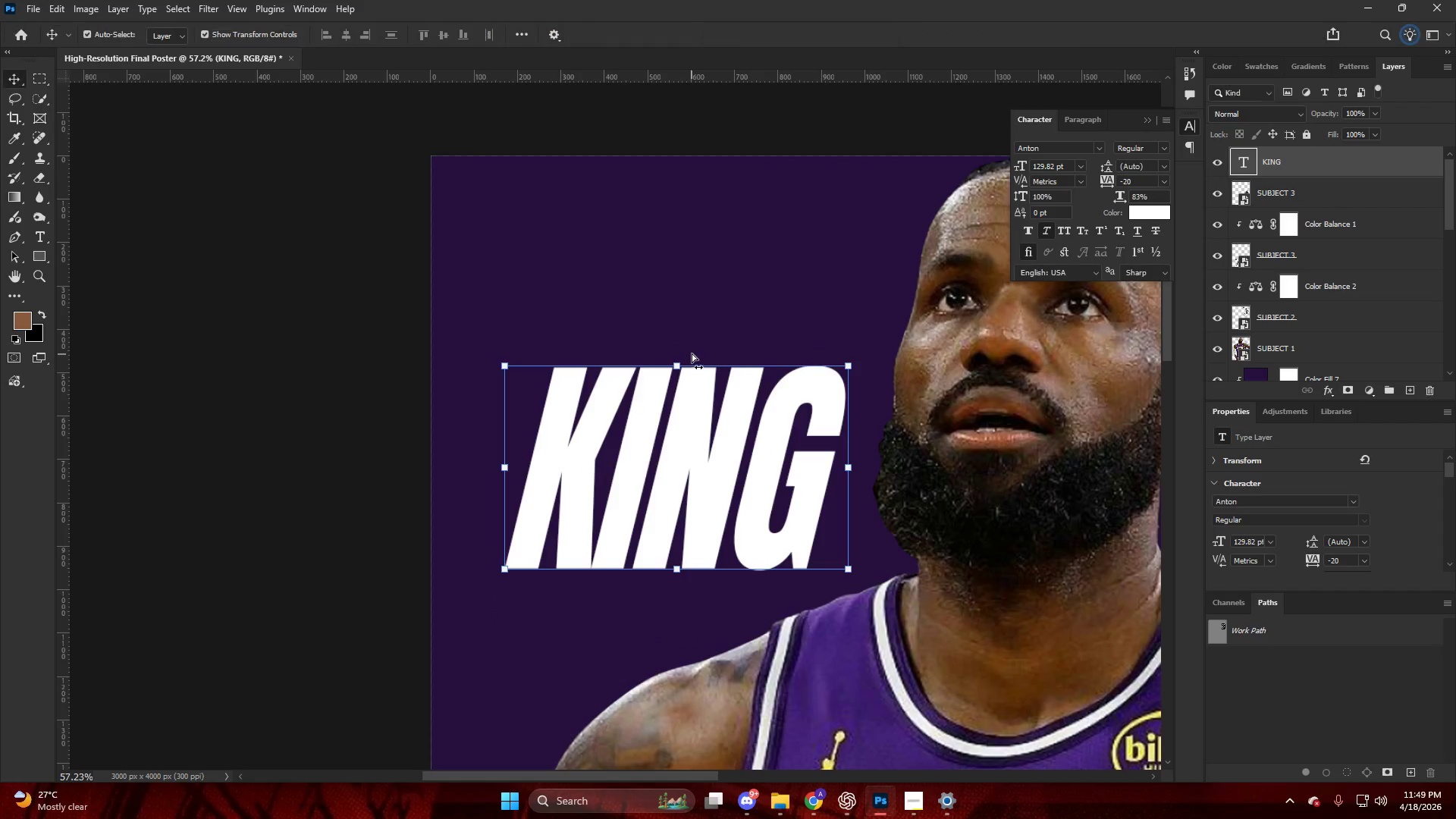 
hold_key(key=AltLeft, duration=0.61)
 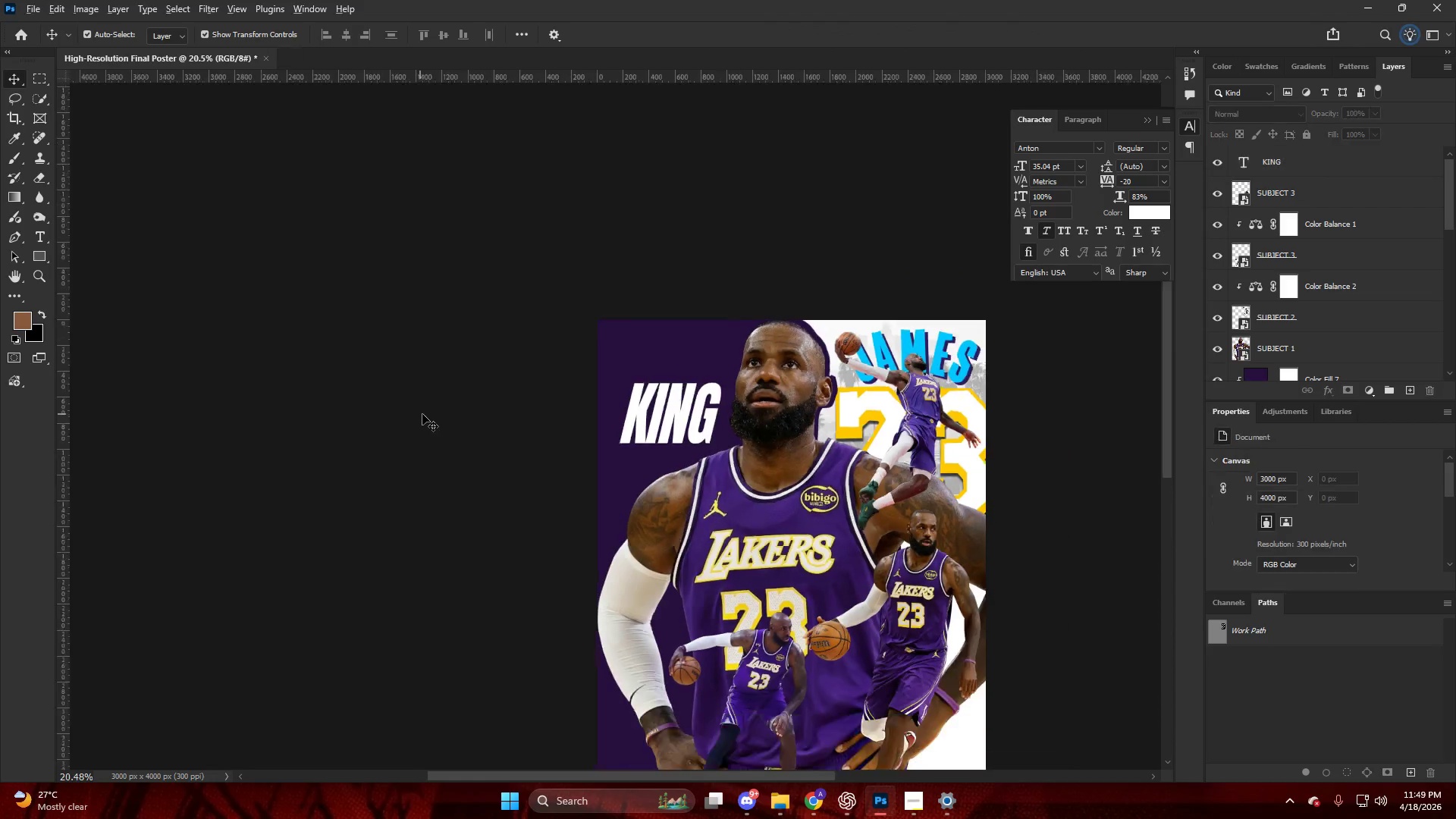 
left_click([410, 414])
 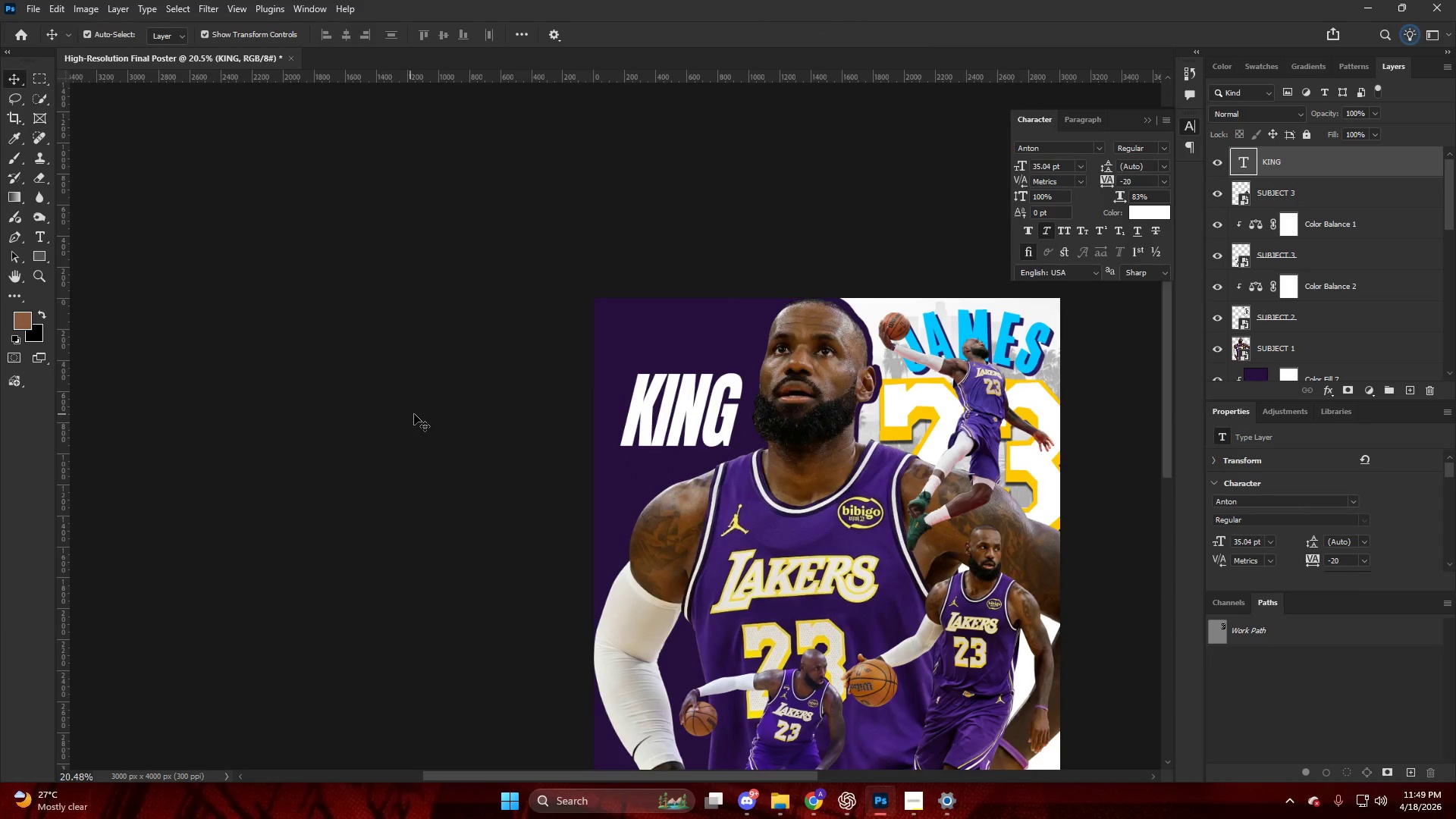 
scroll: coordinate [668, 380], scroll_direction: down, amount: 12.0
 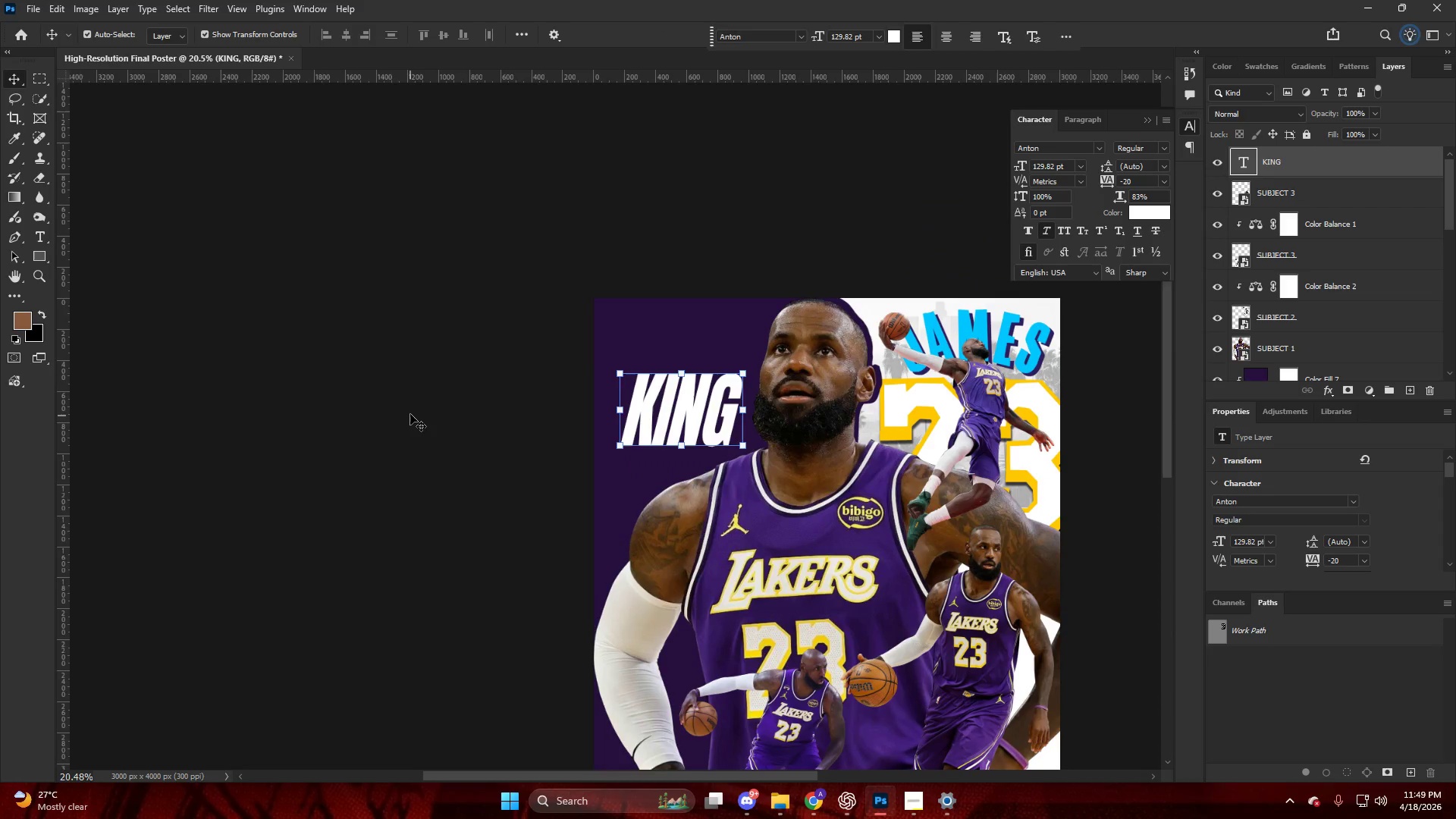 
hold_key(key=AltLeft, duration=0.38)
scroll: coordinate [496, 400], scroll_direction: down, amount: 10.0
 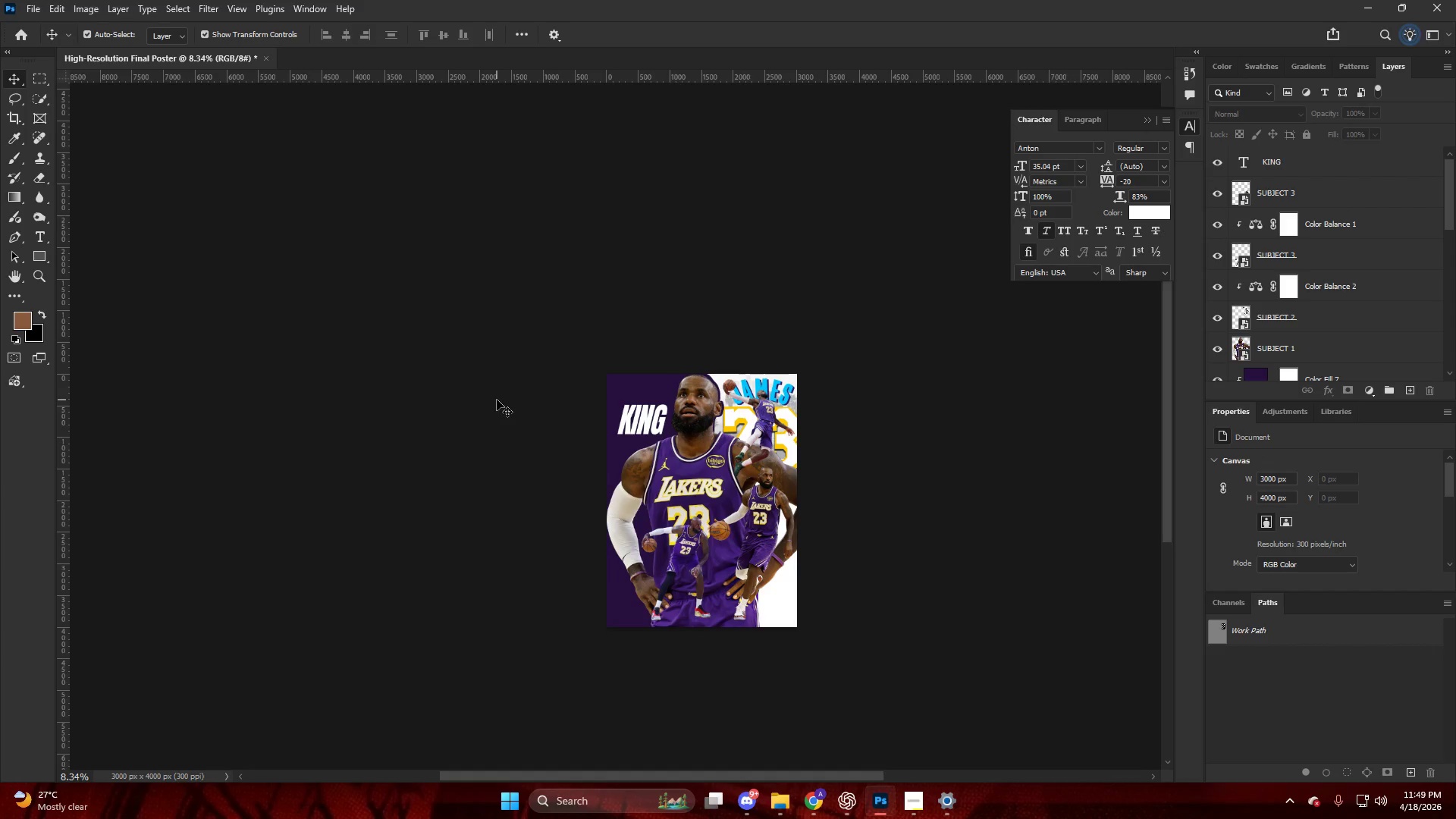 
hold_key(key=AltLeft, duration=0.58)
scroll: coordinate [648, 413], scroll_direction: up, amount: 9.0
 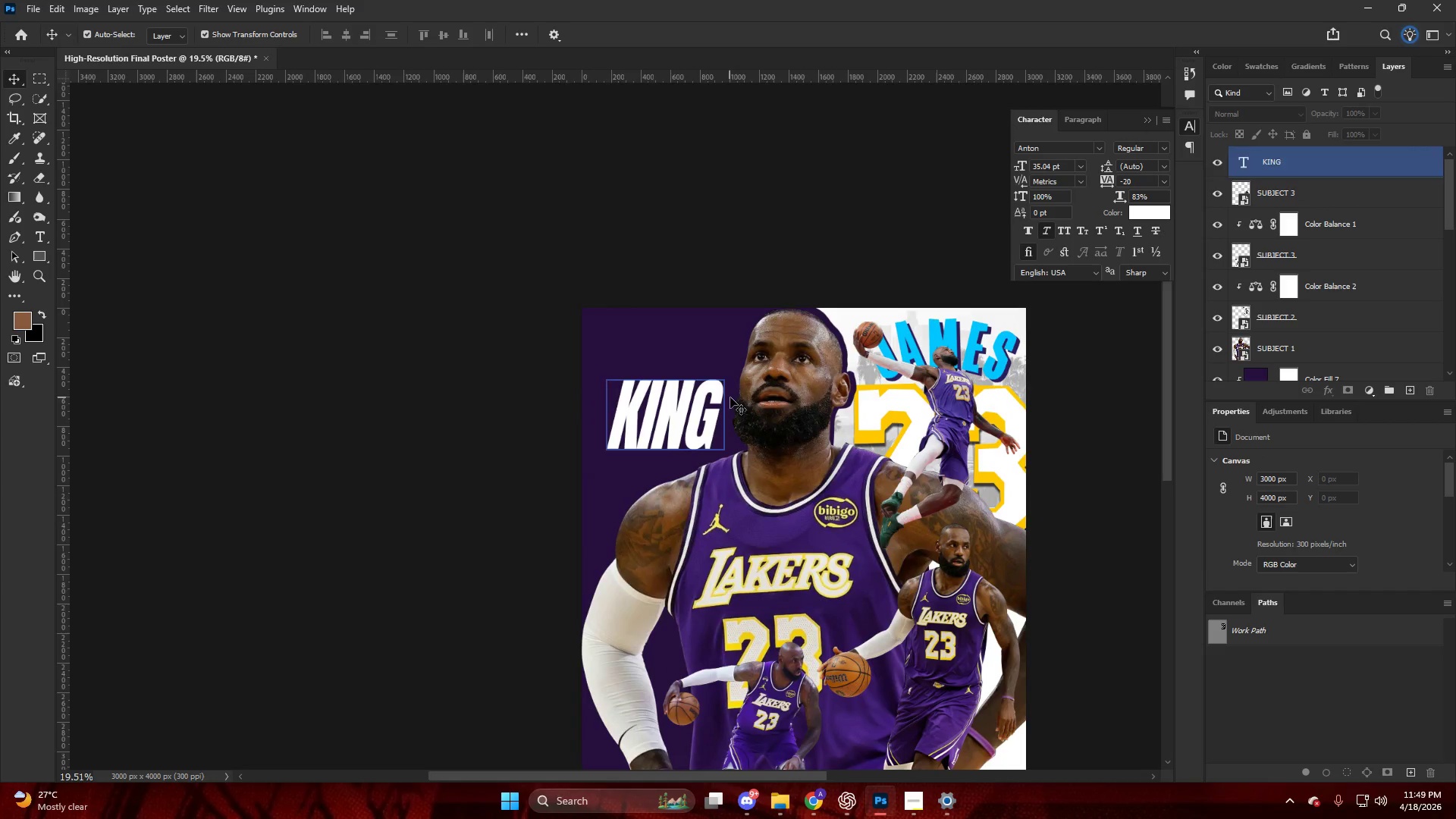 
hold_key(key=AltLeft, duration=0.47)
scroll: coordinate [714, 402], scroll_direction: down, amount: 7.0
 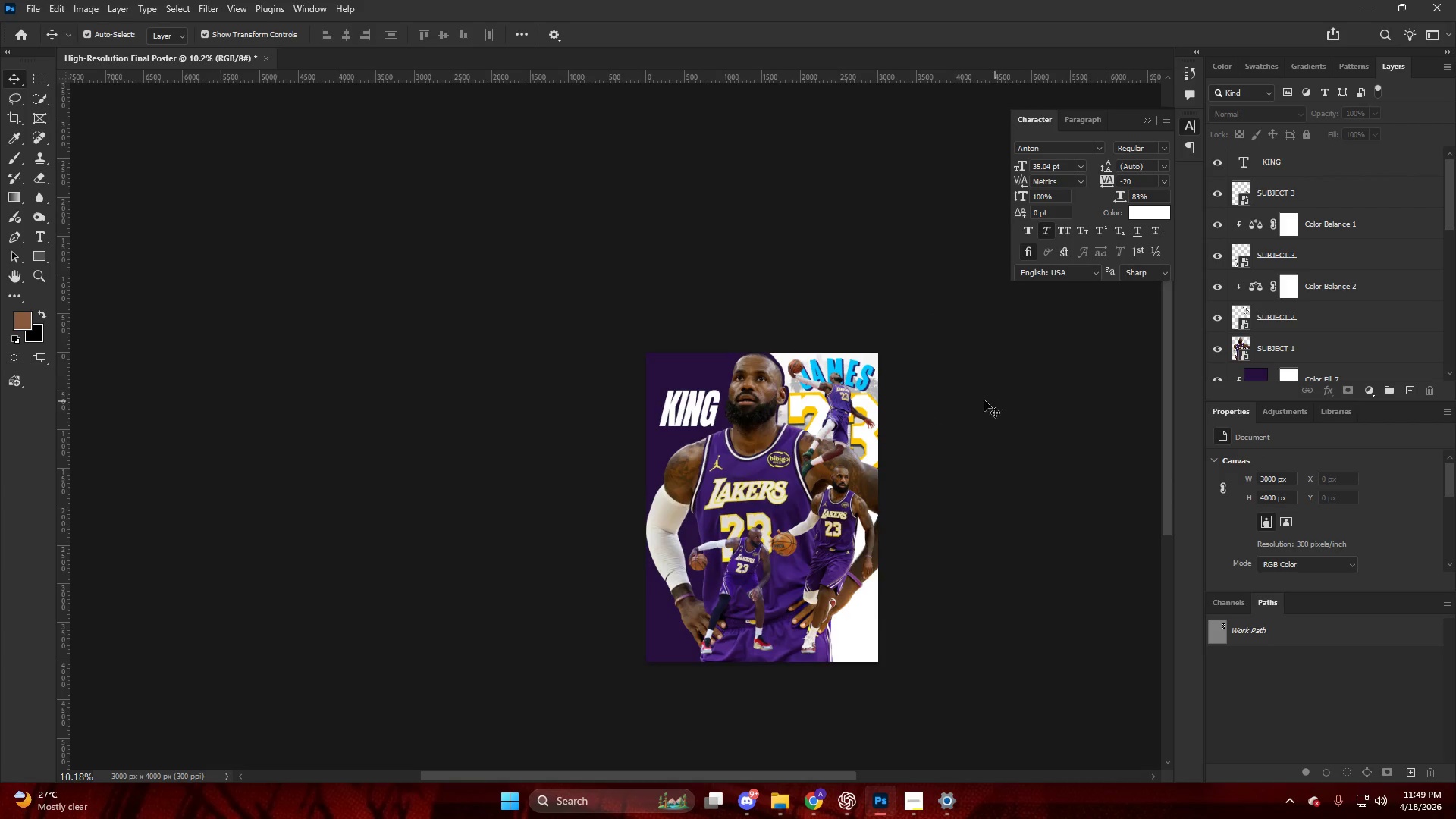 
hold_key(key=AltLeft, duration=0.86)
 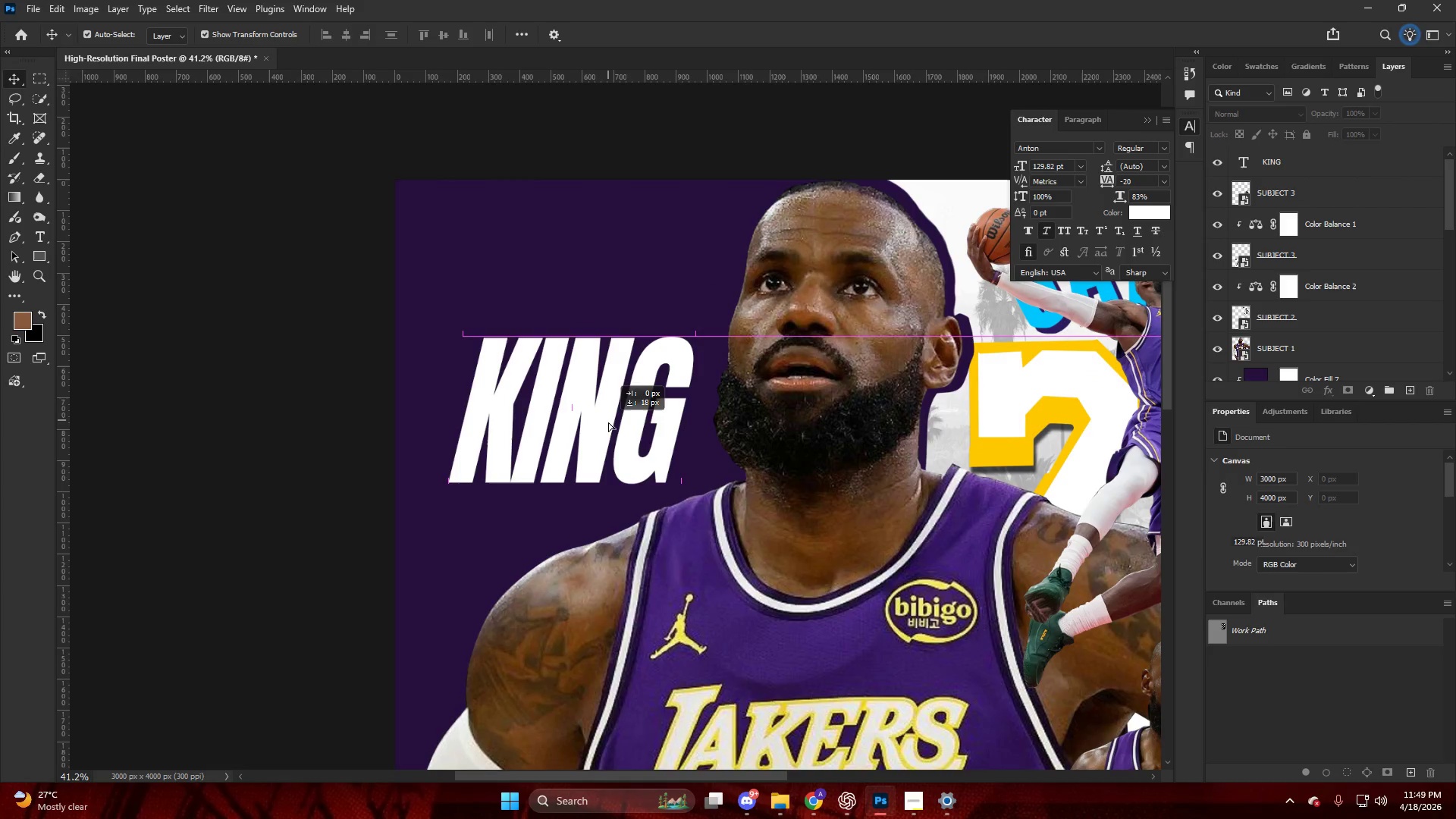 
key(V)
 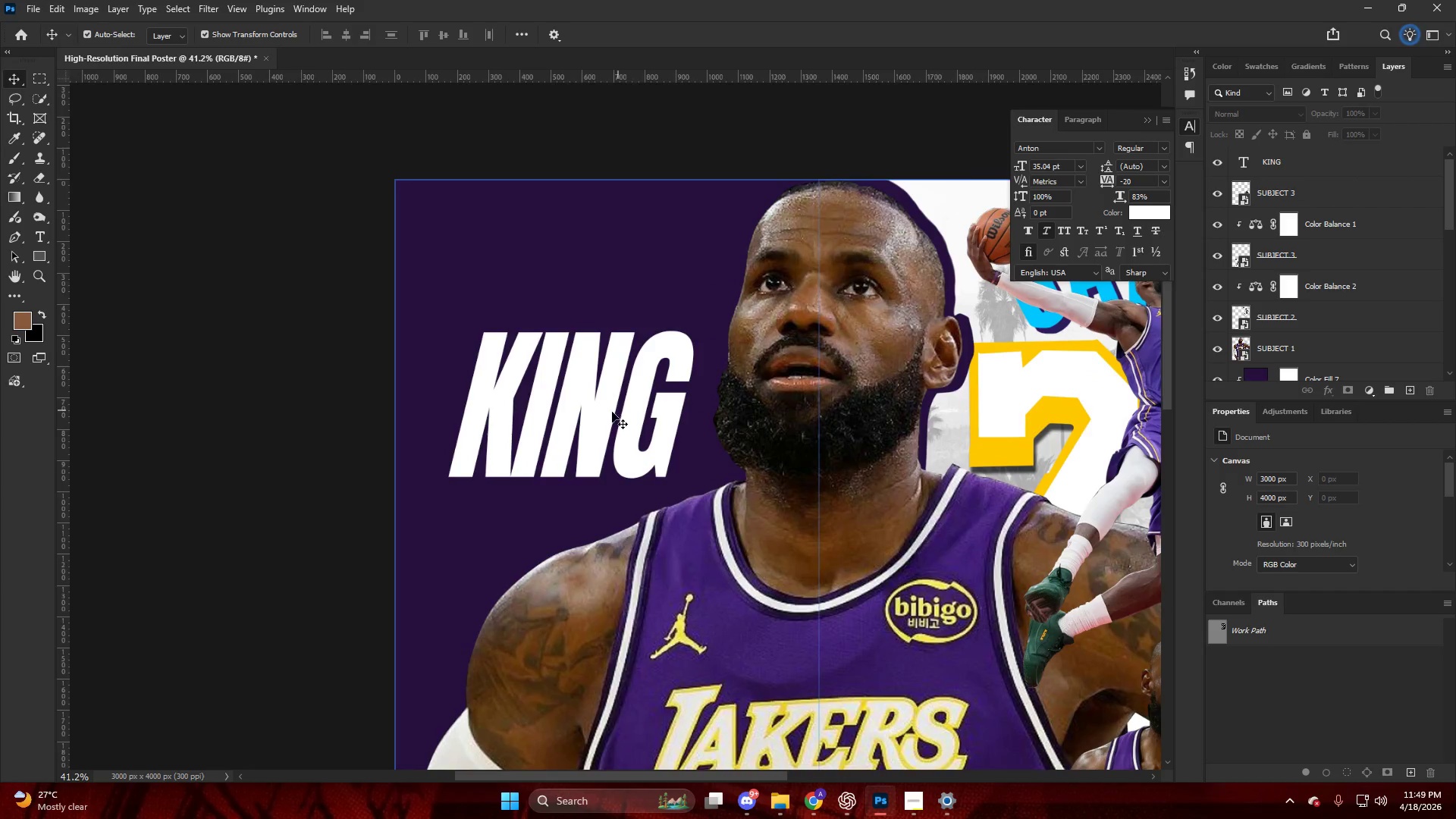 
left_click_drag(start_coordinate=[606, 414], to_coordinate=[609, 423])
 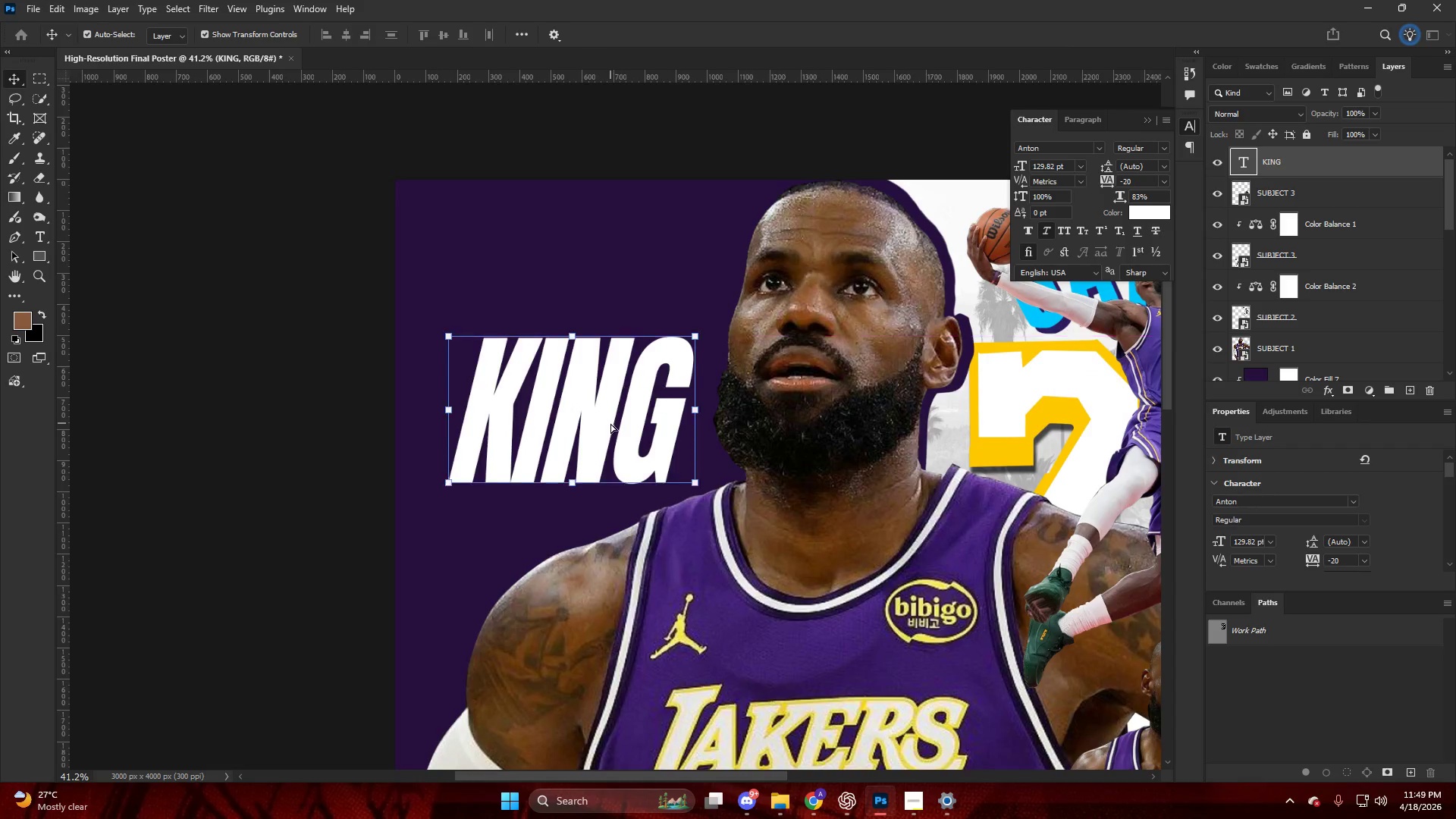 
scroll: coordinate [650, 410], scroll_direction: up, amount: 14.0
 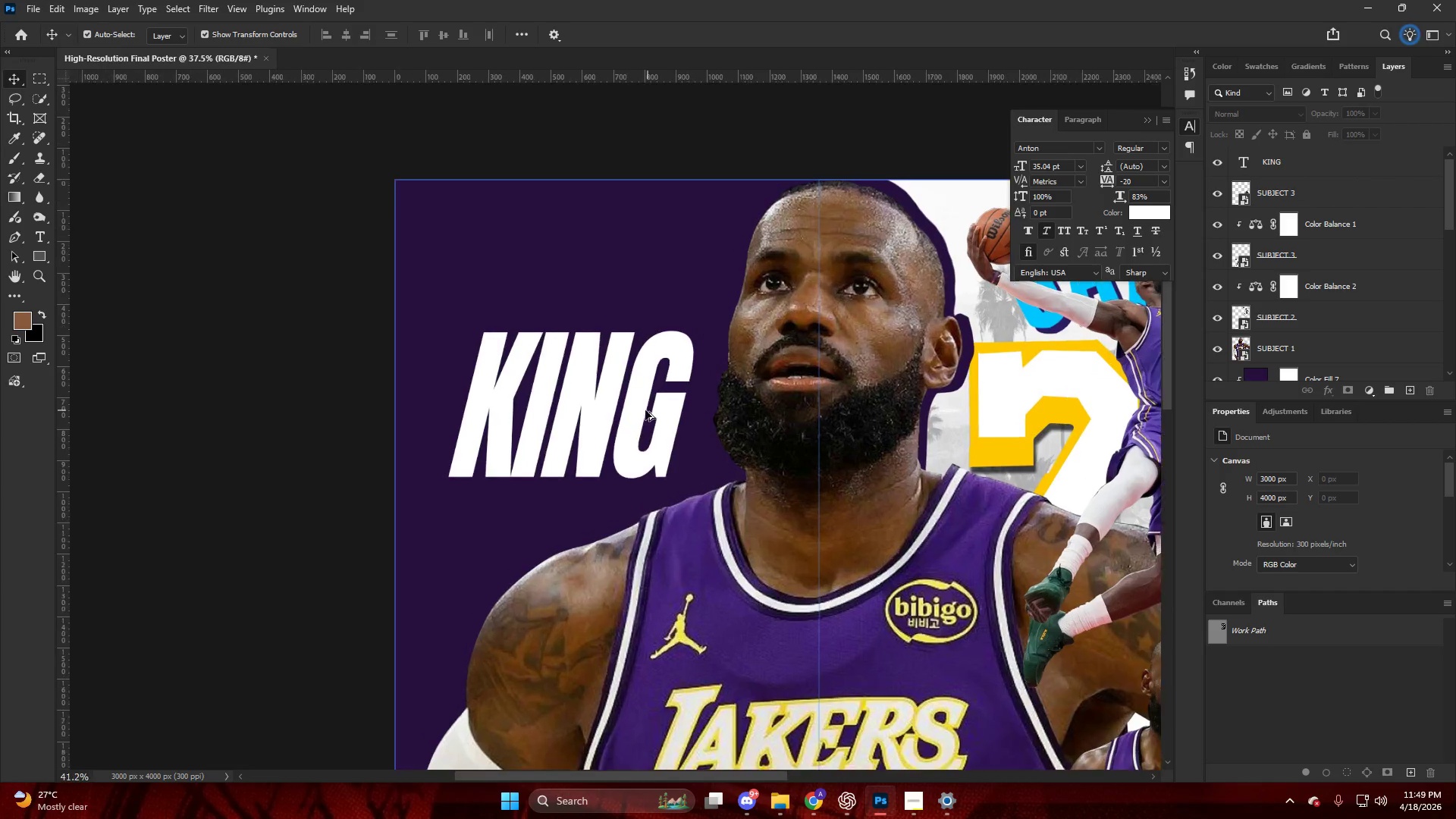 
hold_key(key=AltLeft, duration=0.39)
scroll: coordinate [610, 422], scroll_direction: down, amount: 9.0
 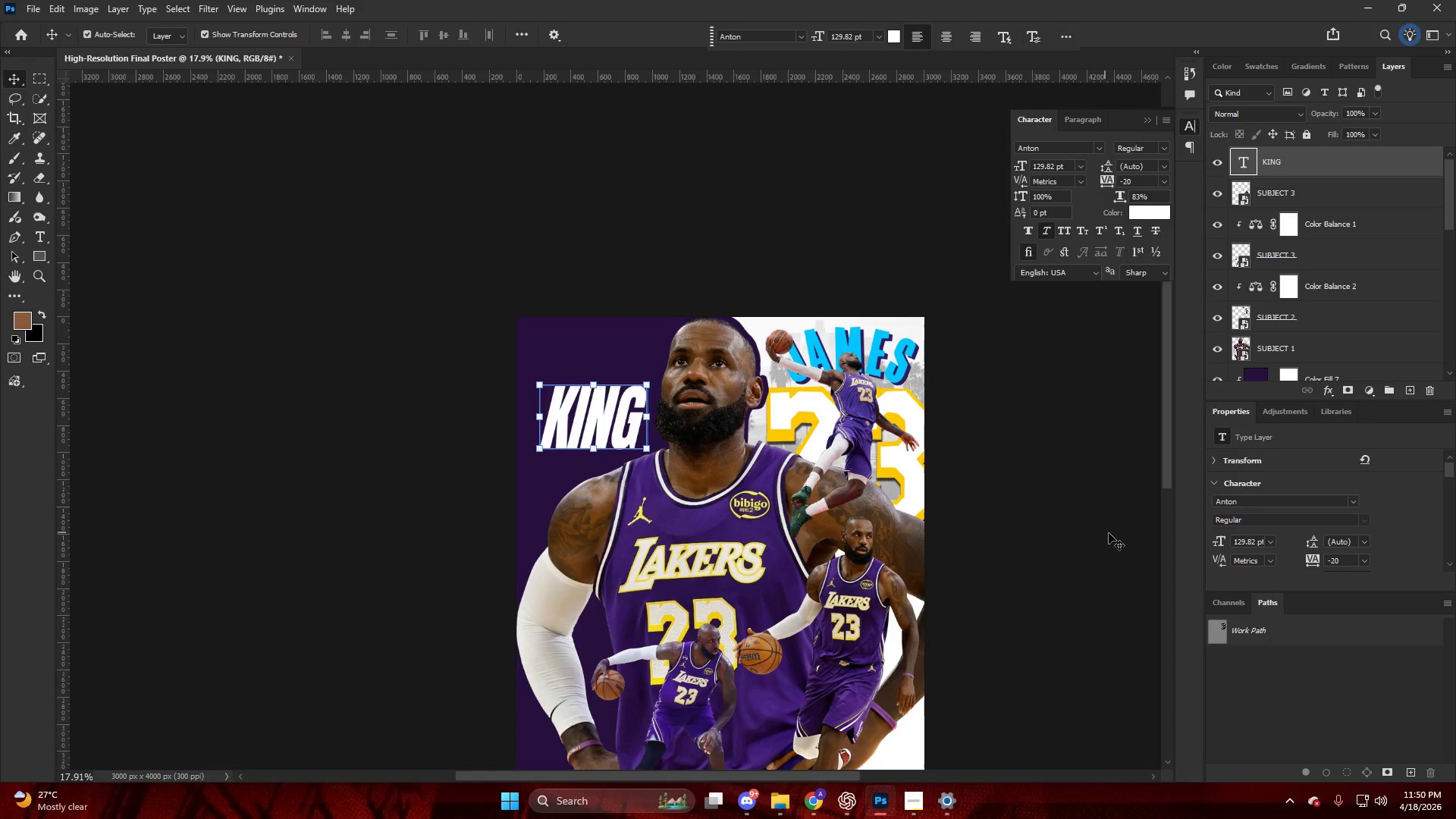 
left_click([1072, 466])
 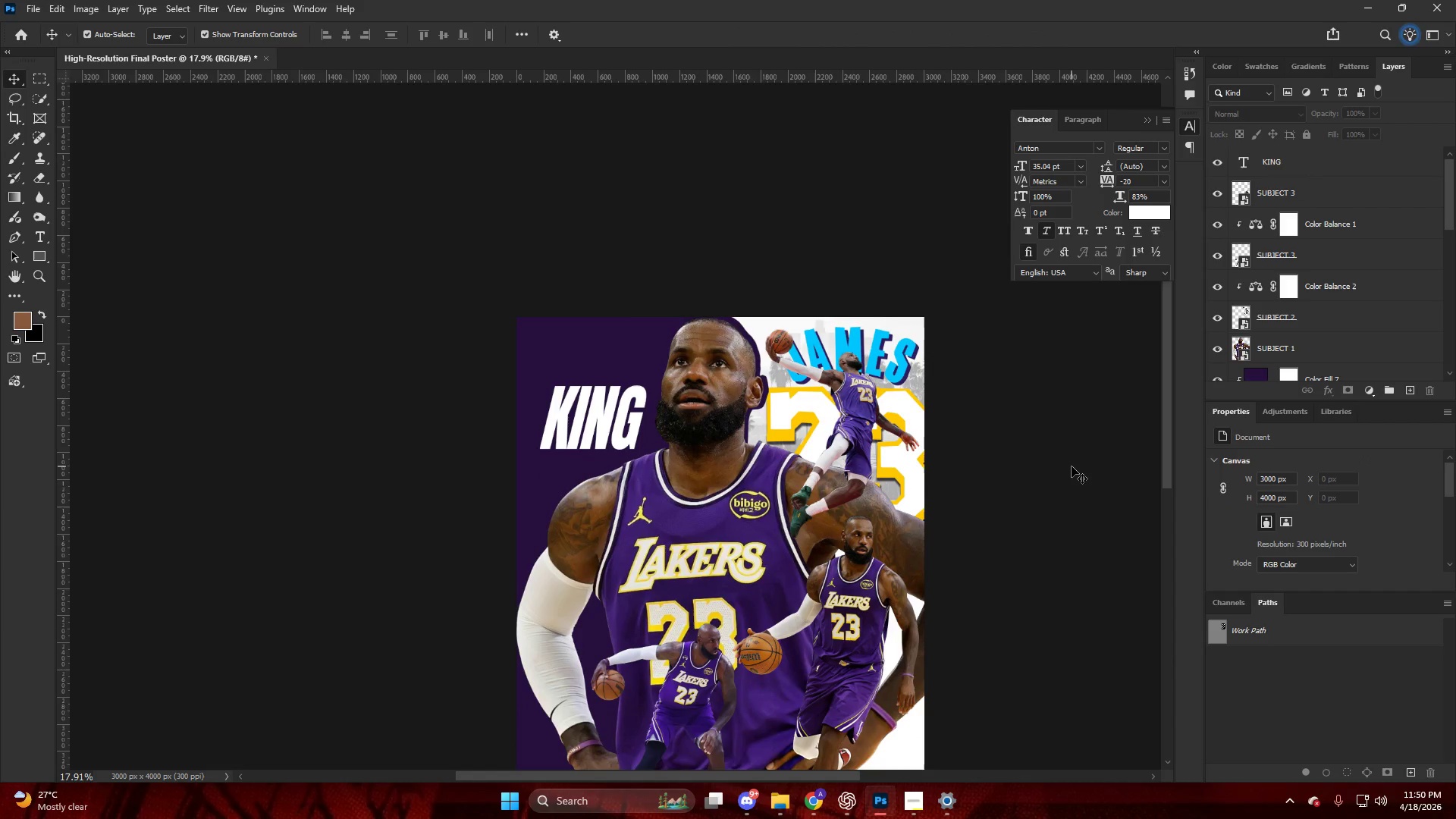 
key(Alt+AltLeft)
 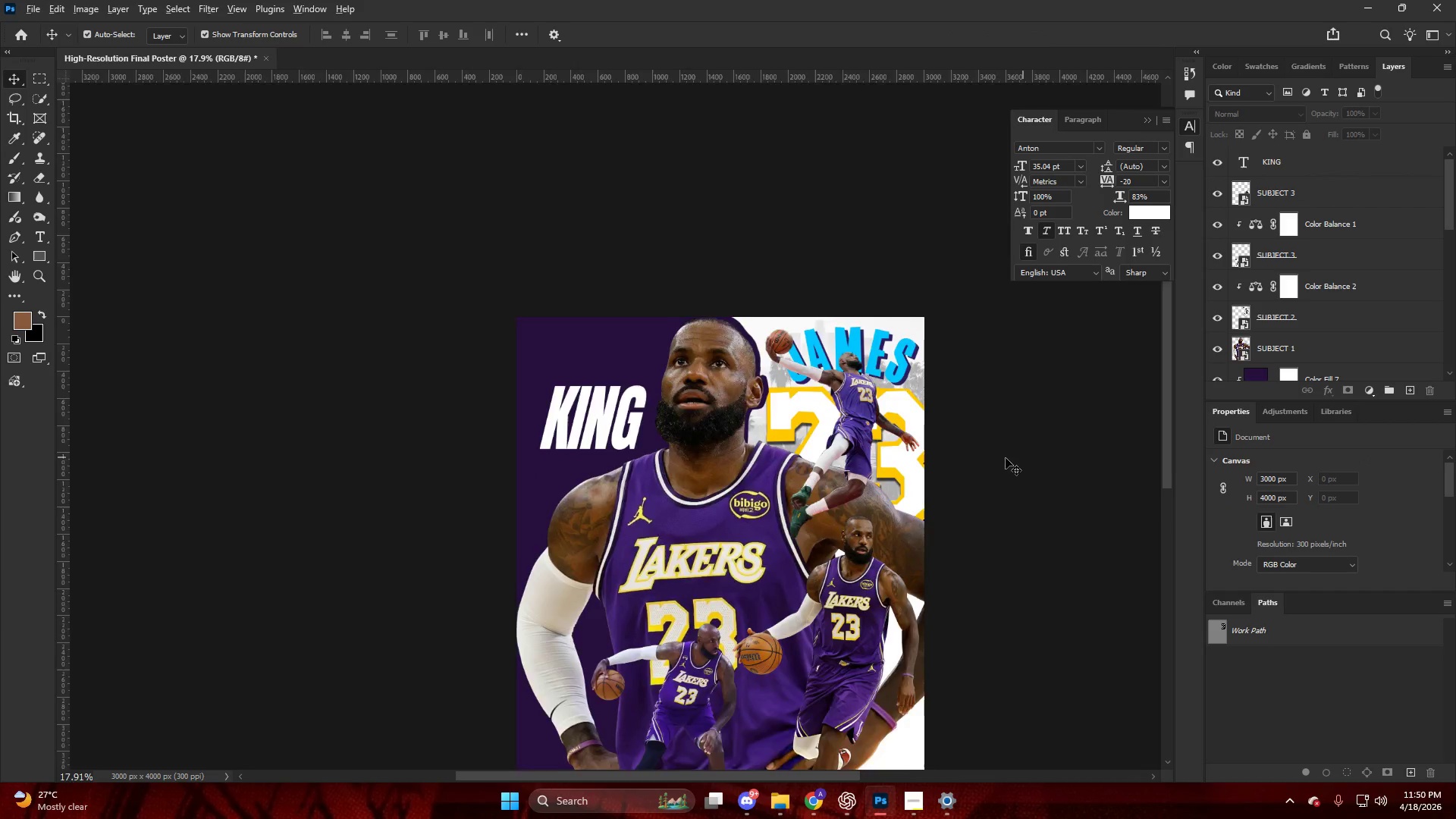 
scroll: coordinate [993, 459], scroll_direction: down, amount: 10.0
 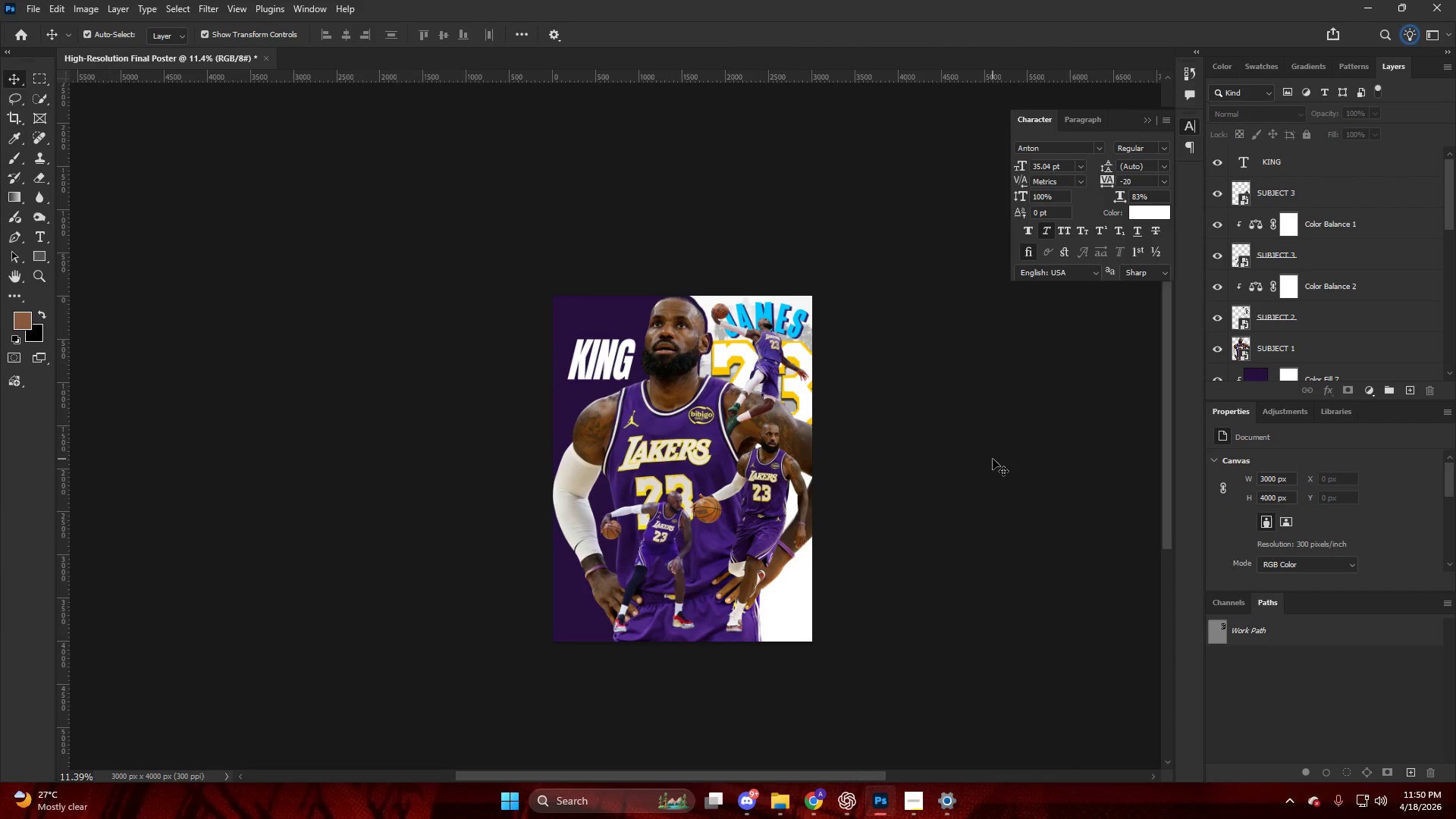 
hold_key(key=AltLeft, duration=0.44)
scroll: coordinate [879, 538], scroll_direction: down, amount: 3.0
 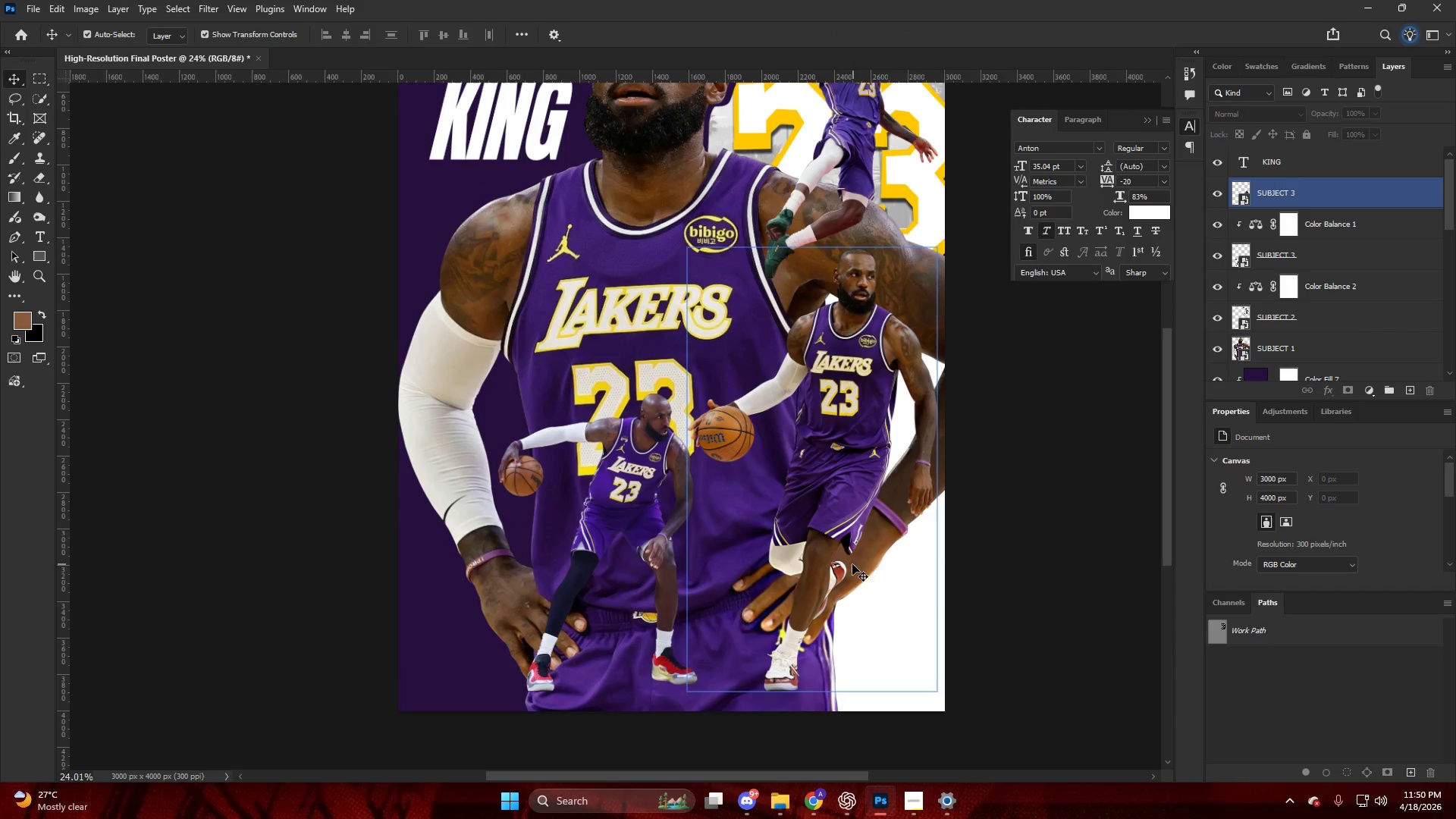 
key(Alt+AltLeft)
 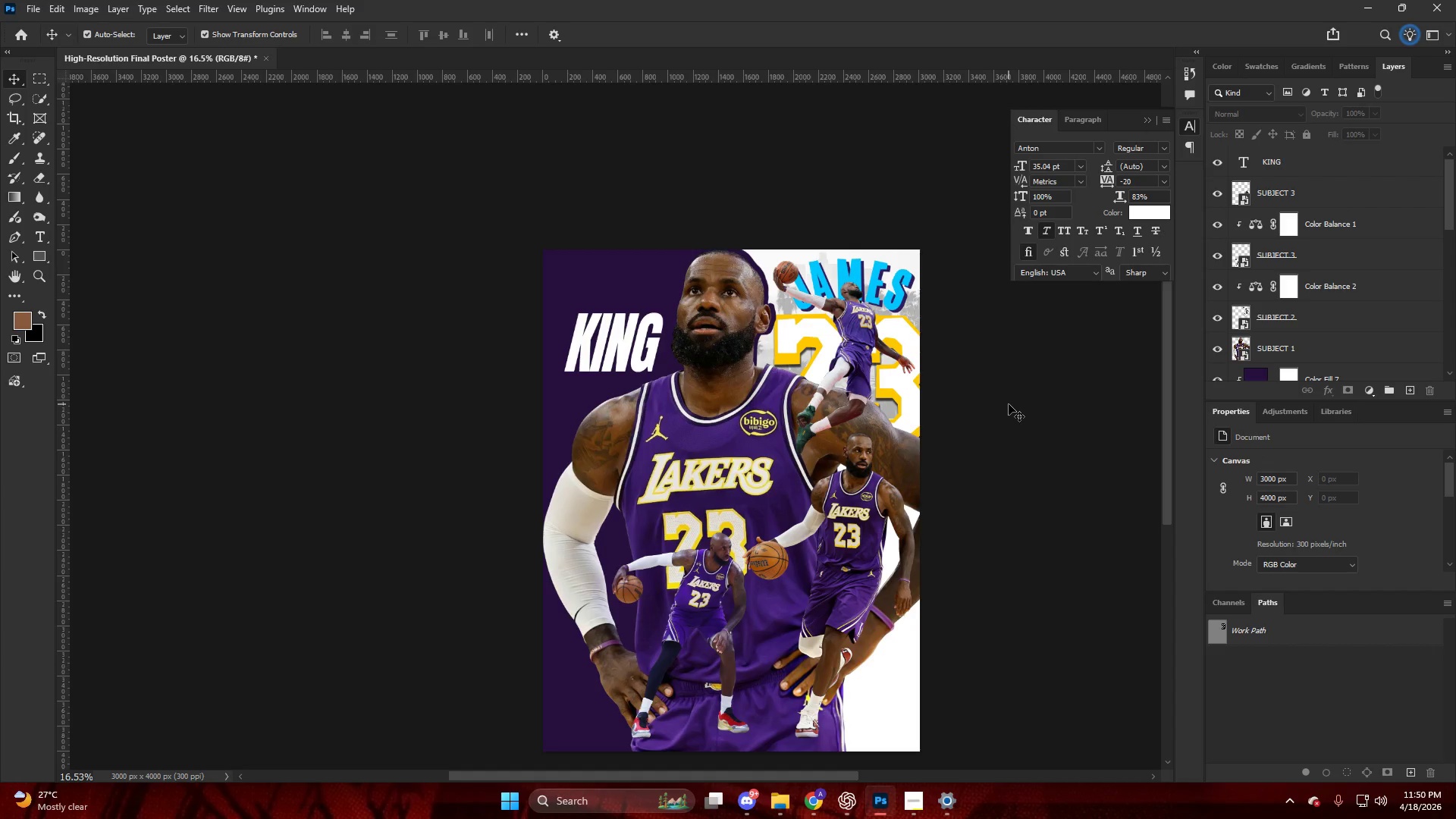 
scroll: coordinate [883, 511], scroll_direction: up, amount: 5.0
 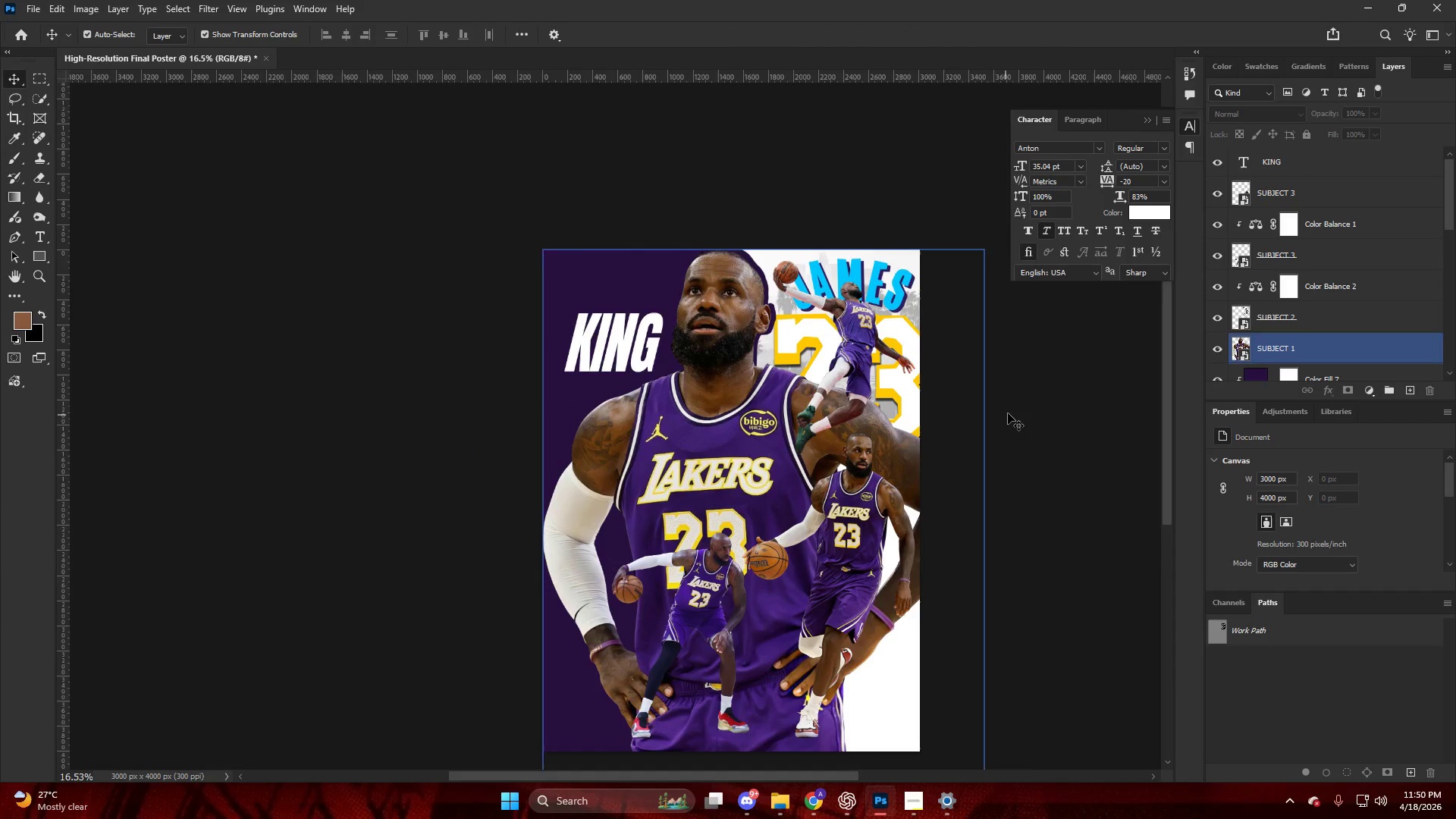 
key(Alt+AltLeft)
 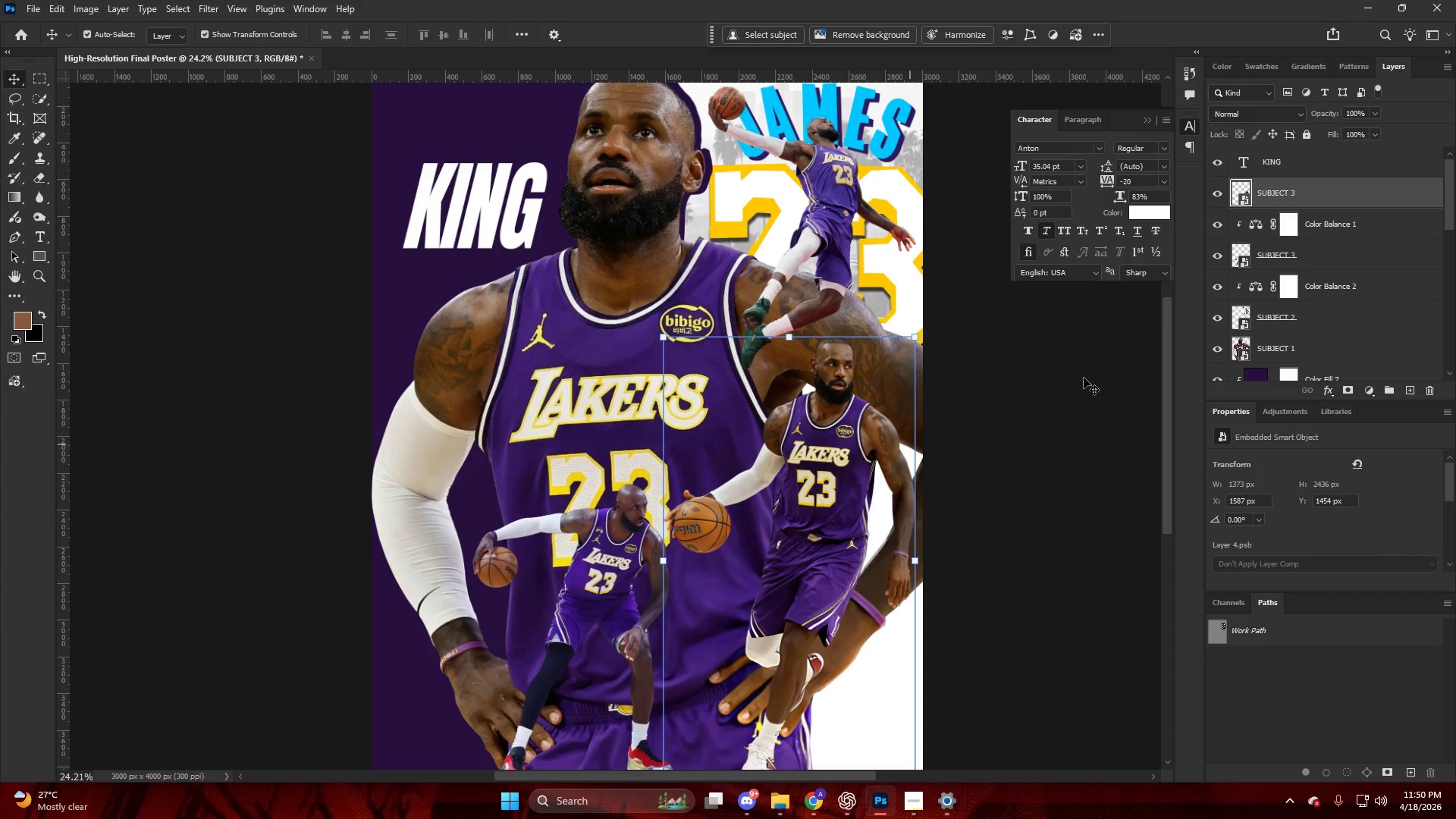 
scroll: coordinate [901, 476], scroll_direction: none, amount: 0.0
 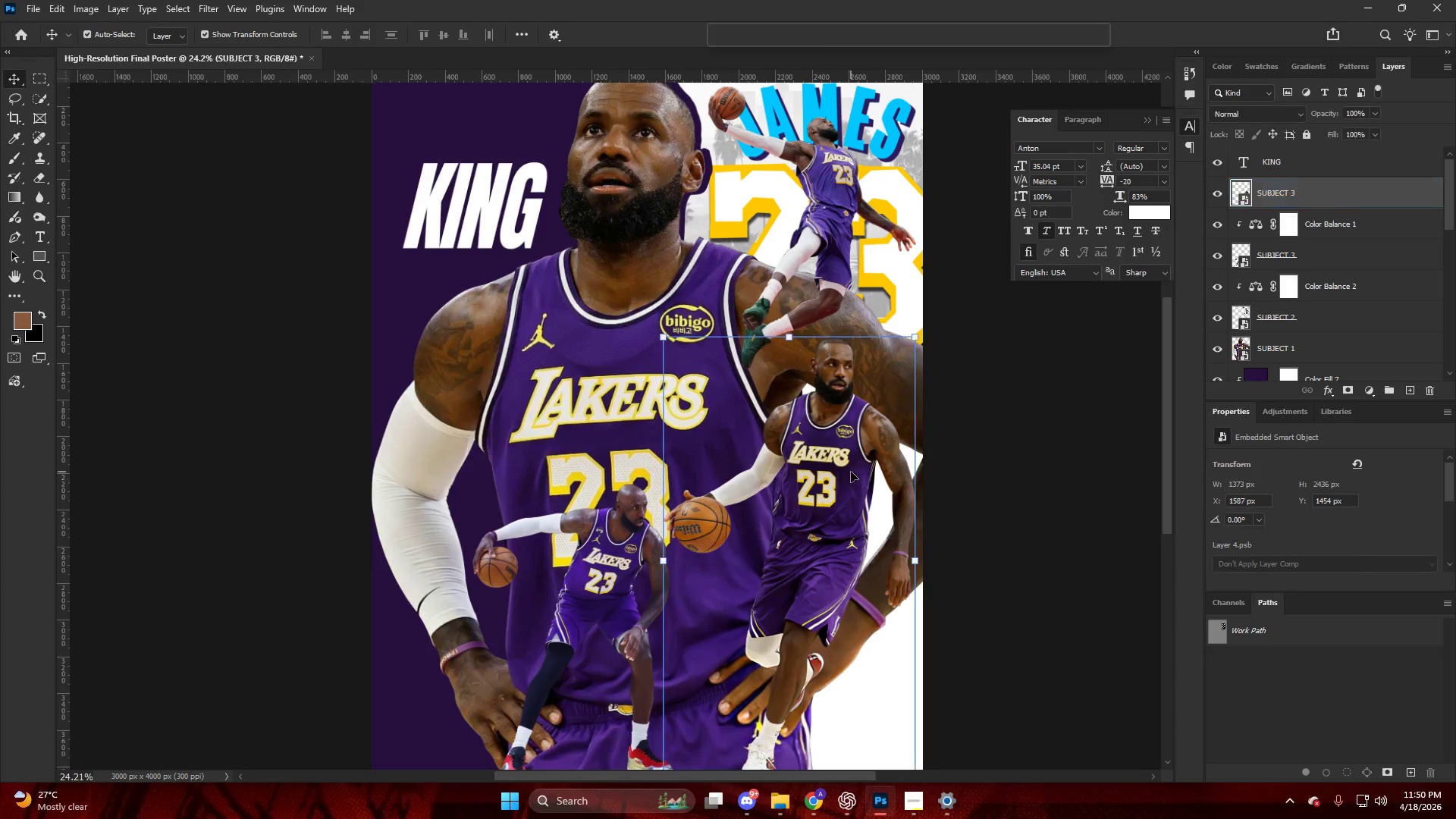 
key(Alt+AltLeft)
 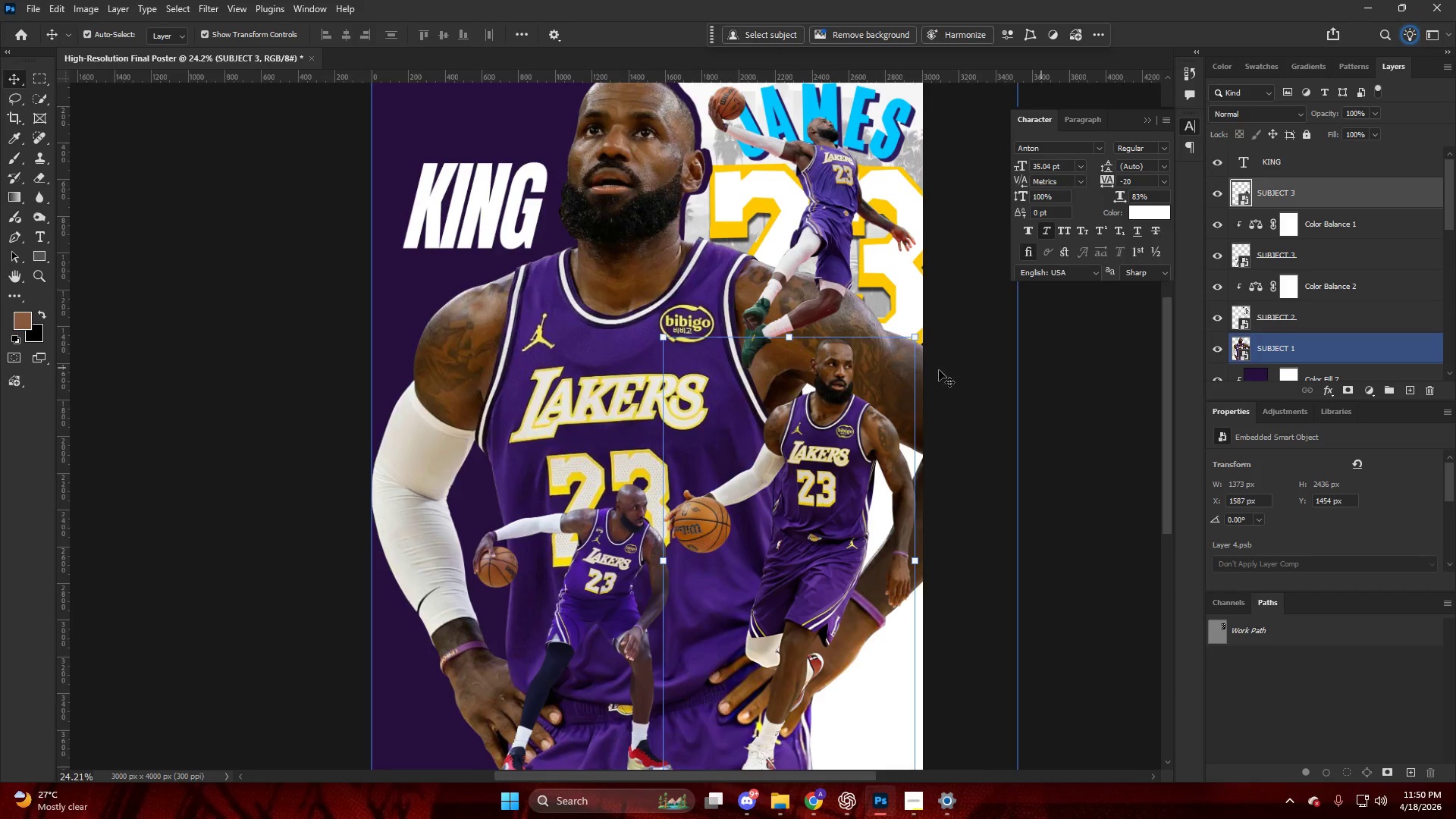 
scroll: coordinate [936, 370], scroll_direction: down, amount: 2.0
 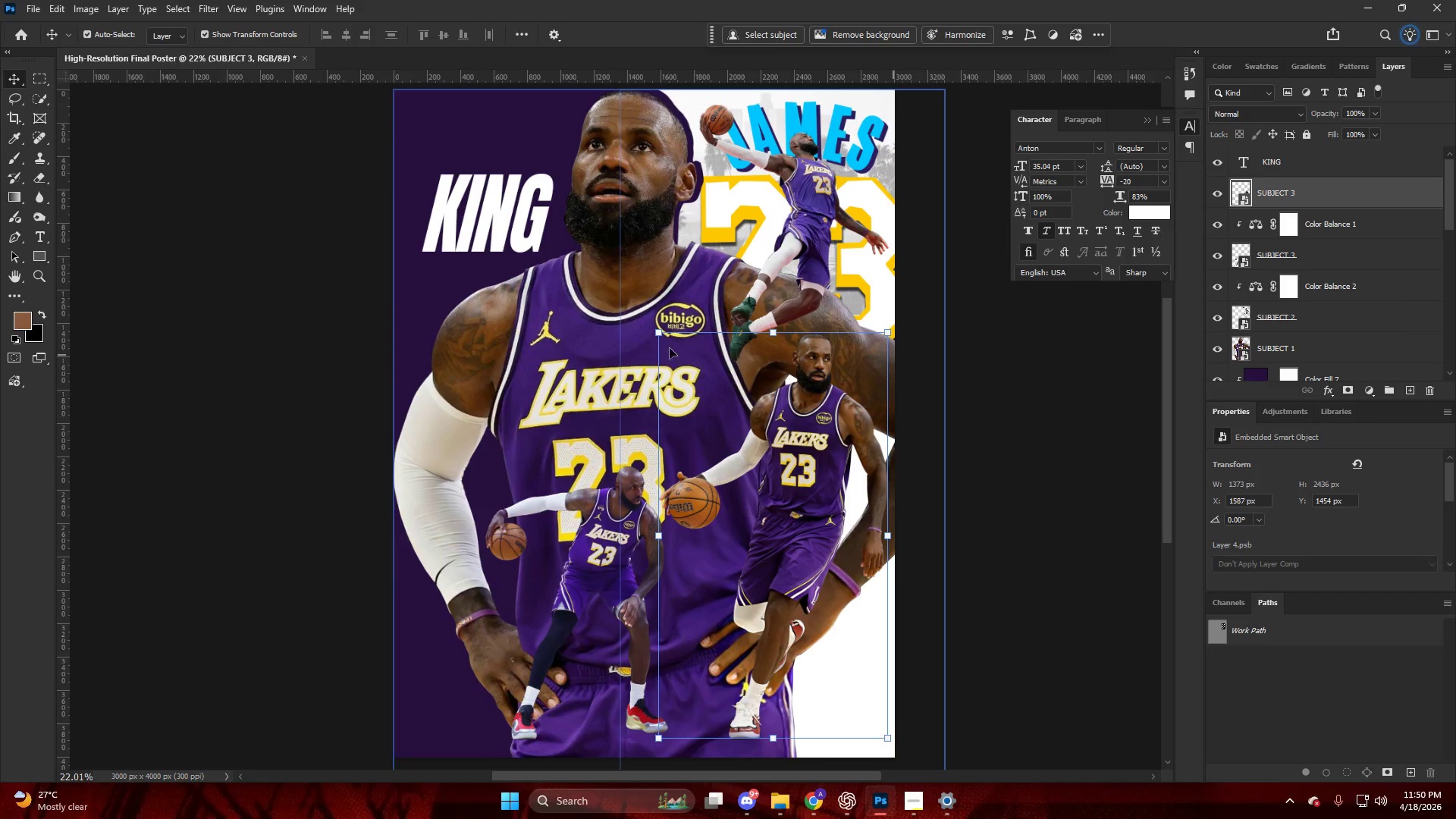 
left_click([542, 340])
 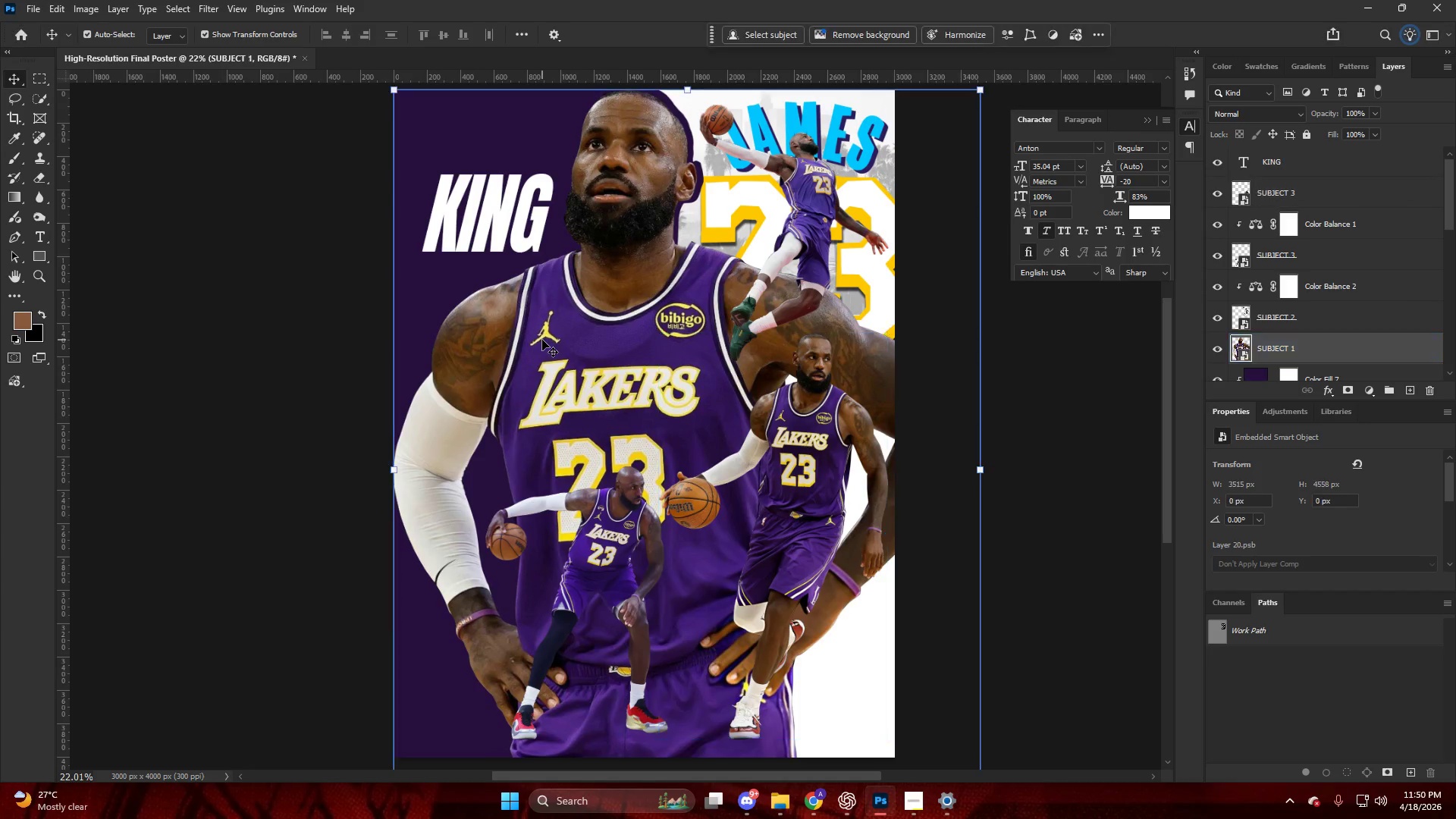 
key(Alt+AltLeft)
 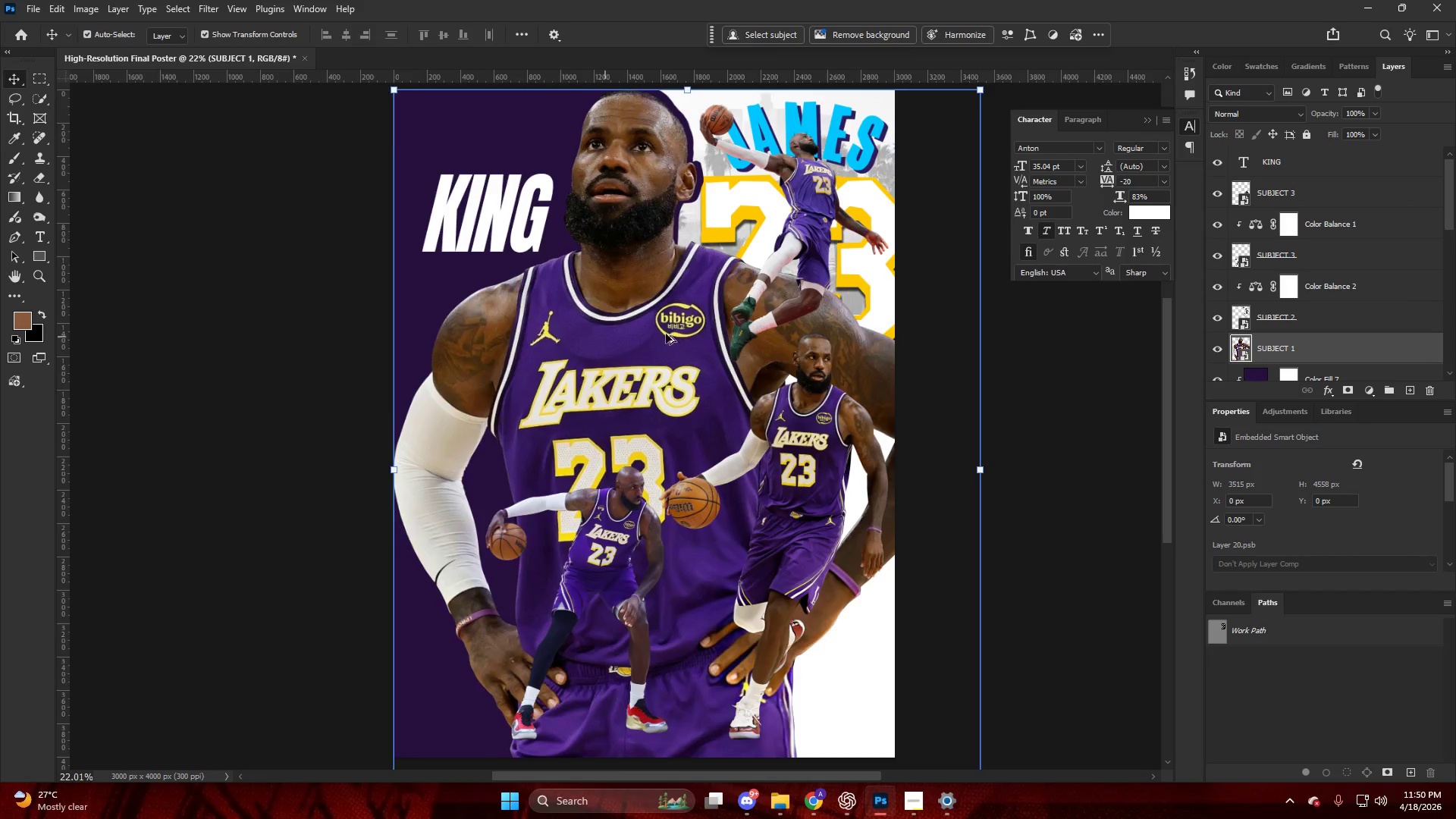 
left_click([953, 330])
 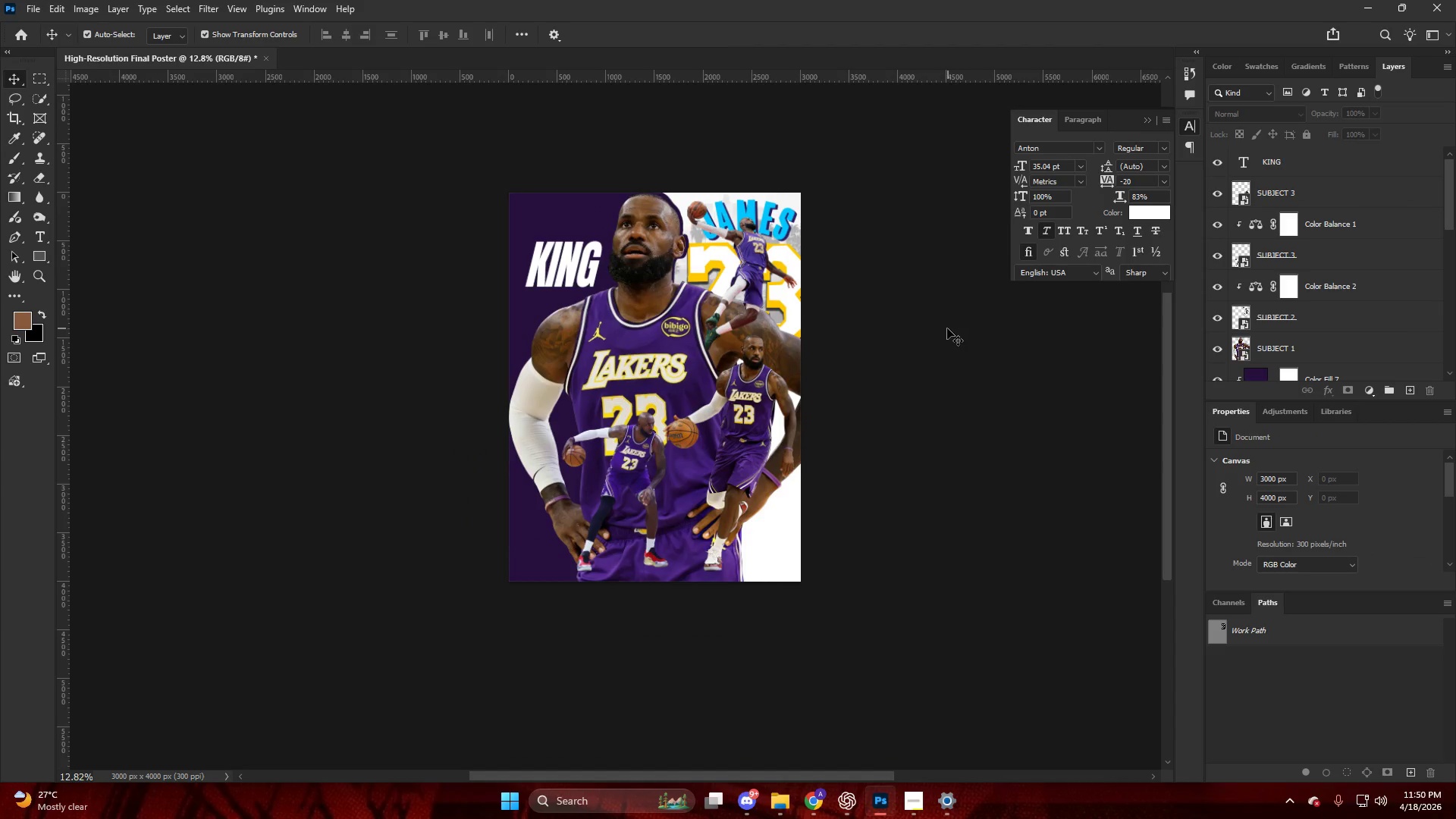 
scroll: coordinate [671, 336], scroll_direction: down, amount: 6.0
 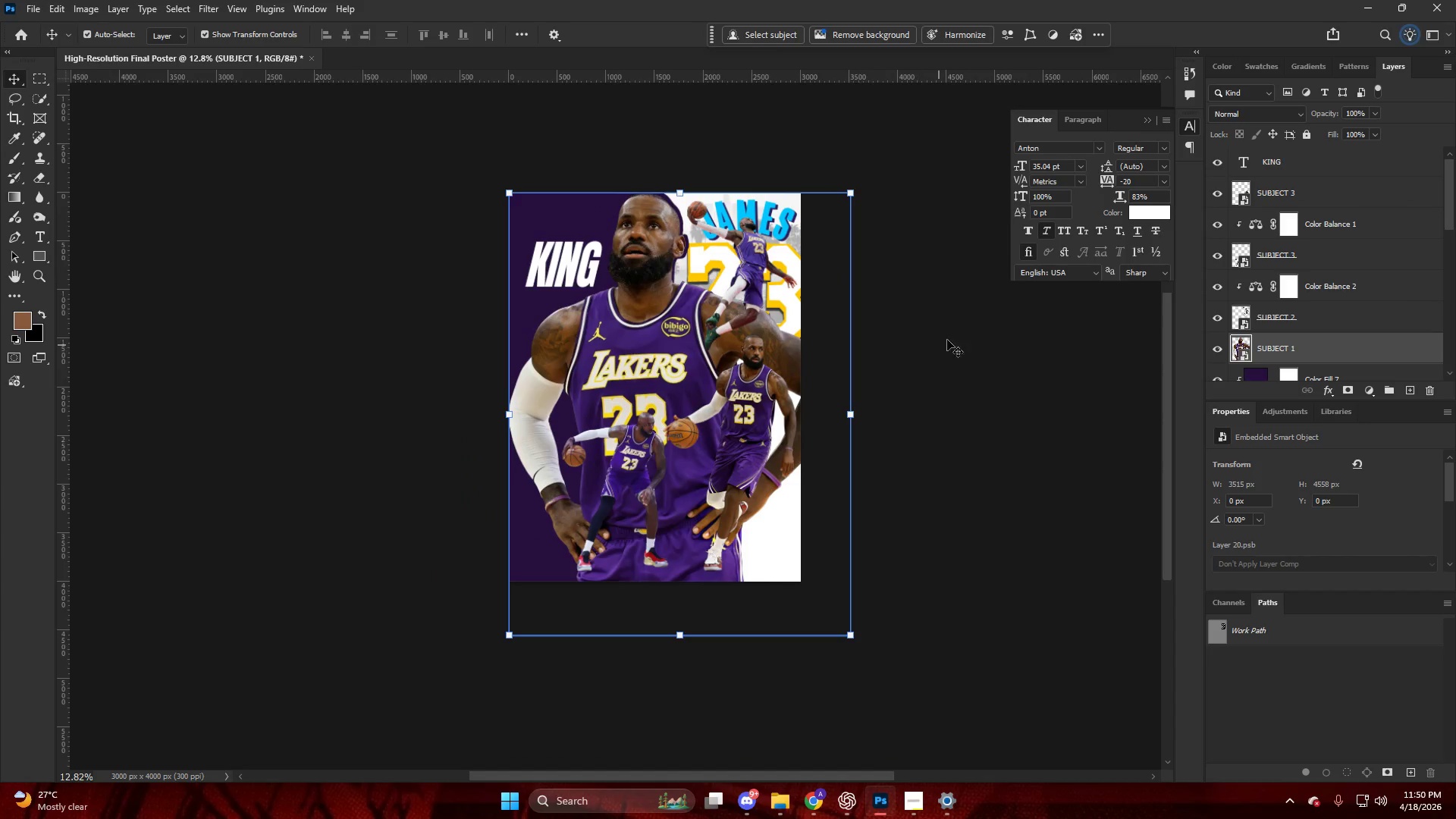 
hold_key(key=AltLeft, duration=0.86)
 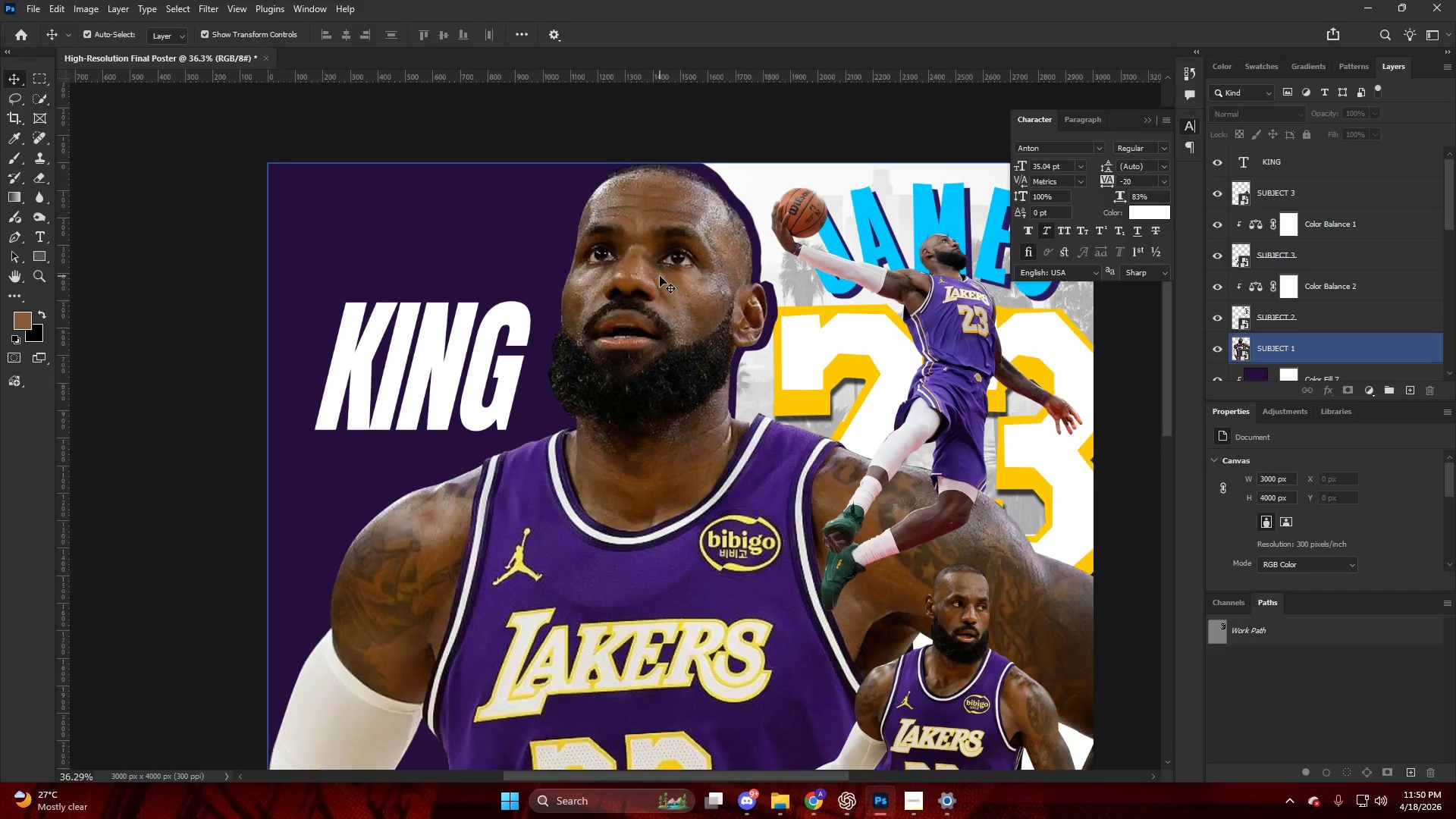 
left_click([660, 276])
 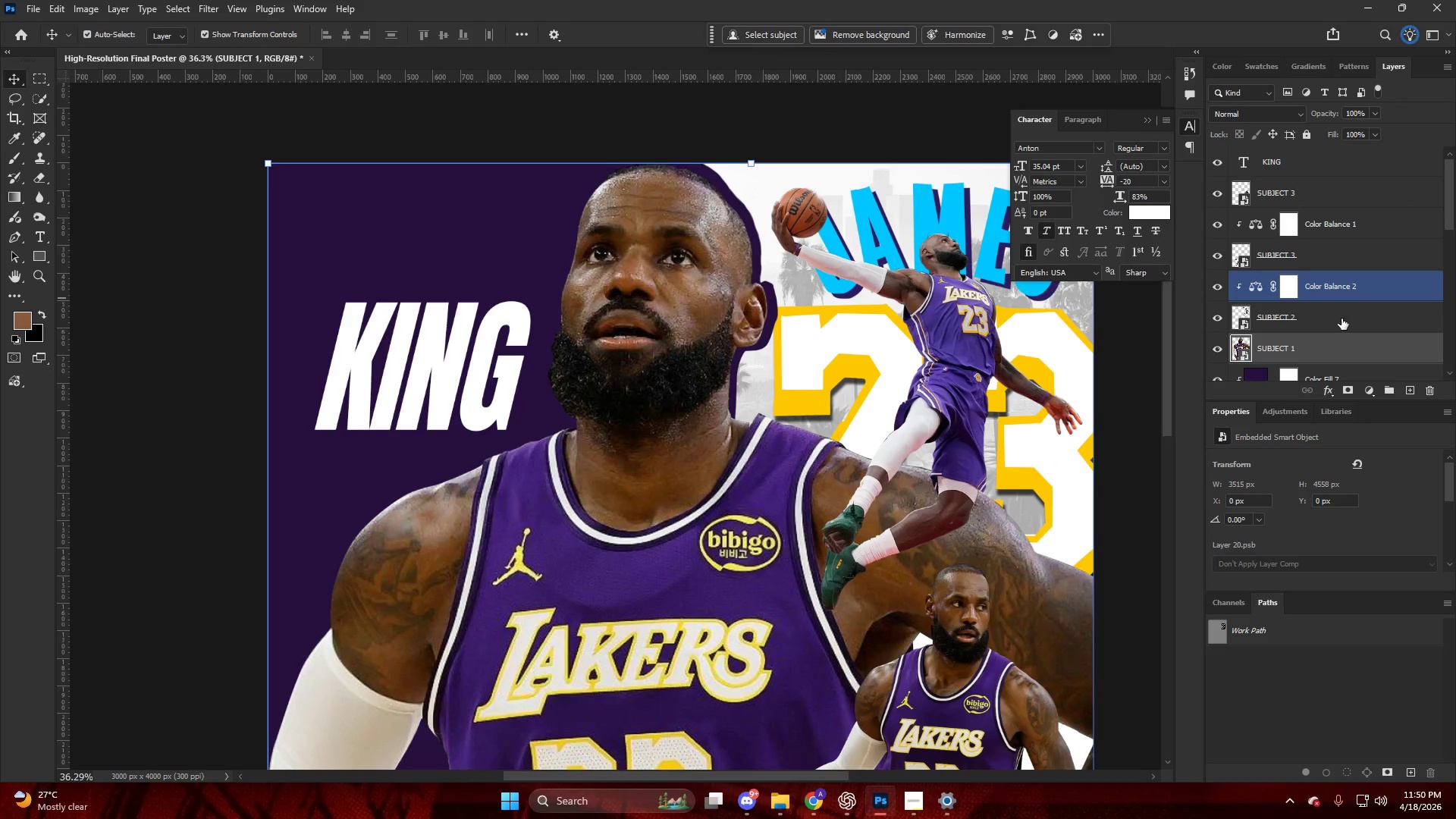 
scroll: coordinate [660, 276], scroll_direction: up, amount: 18.0
 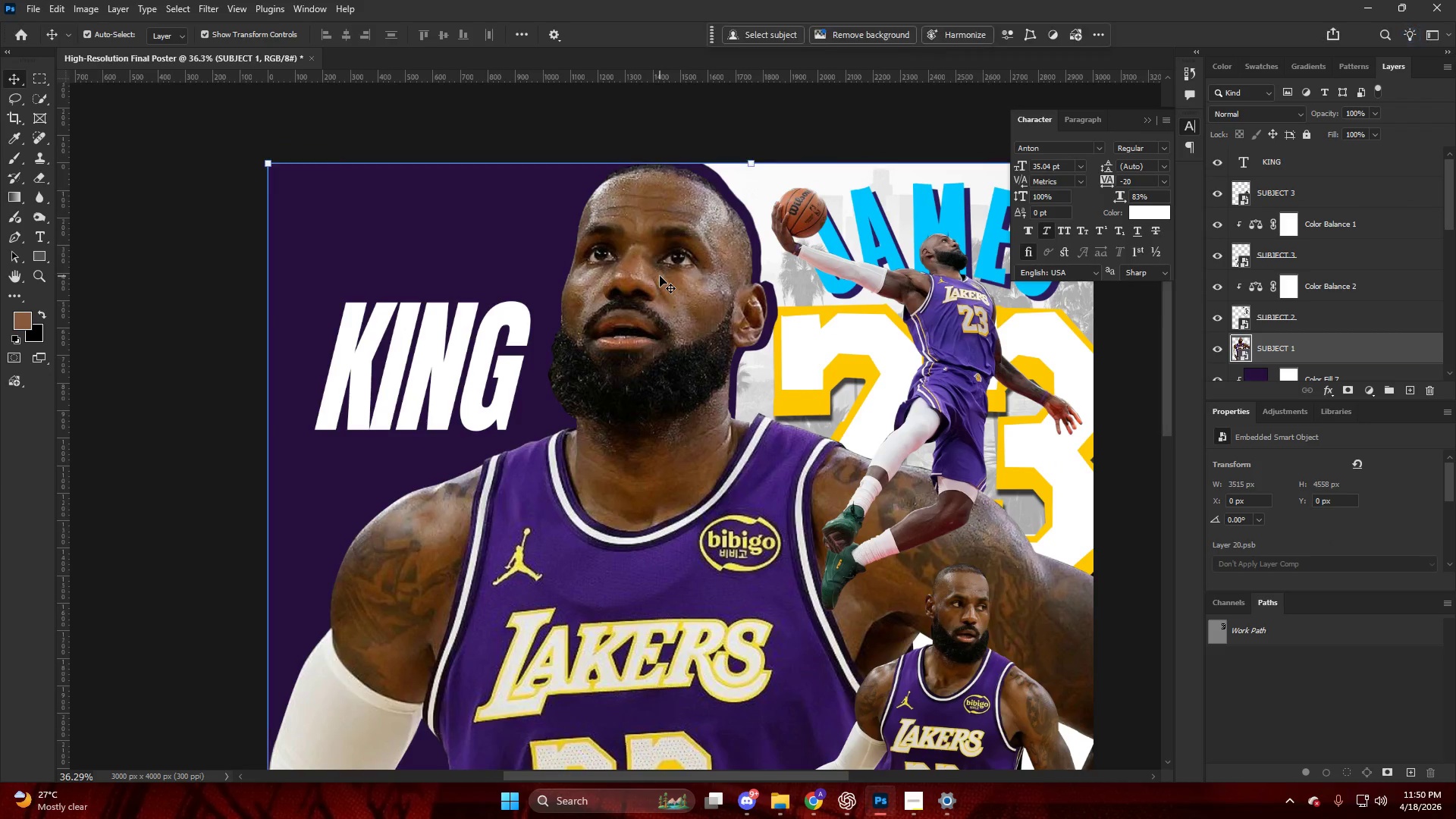 
key(Control+ControlLeft)
 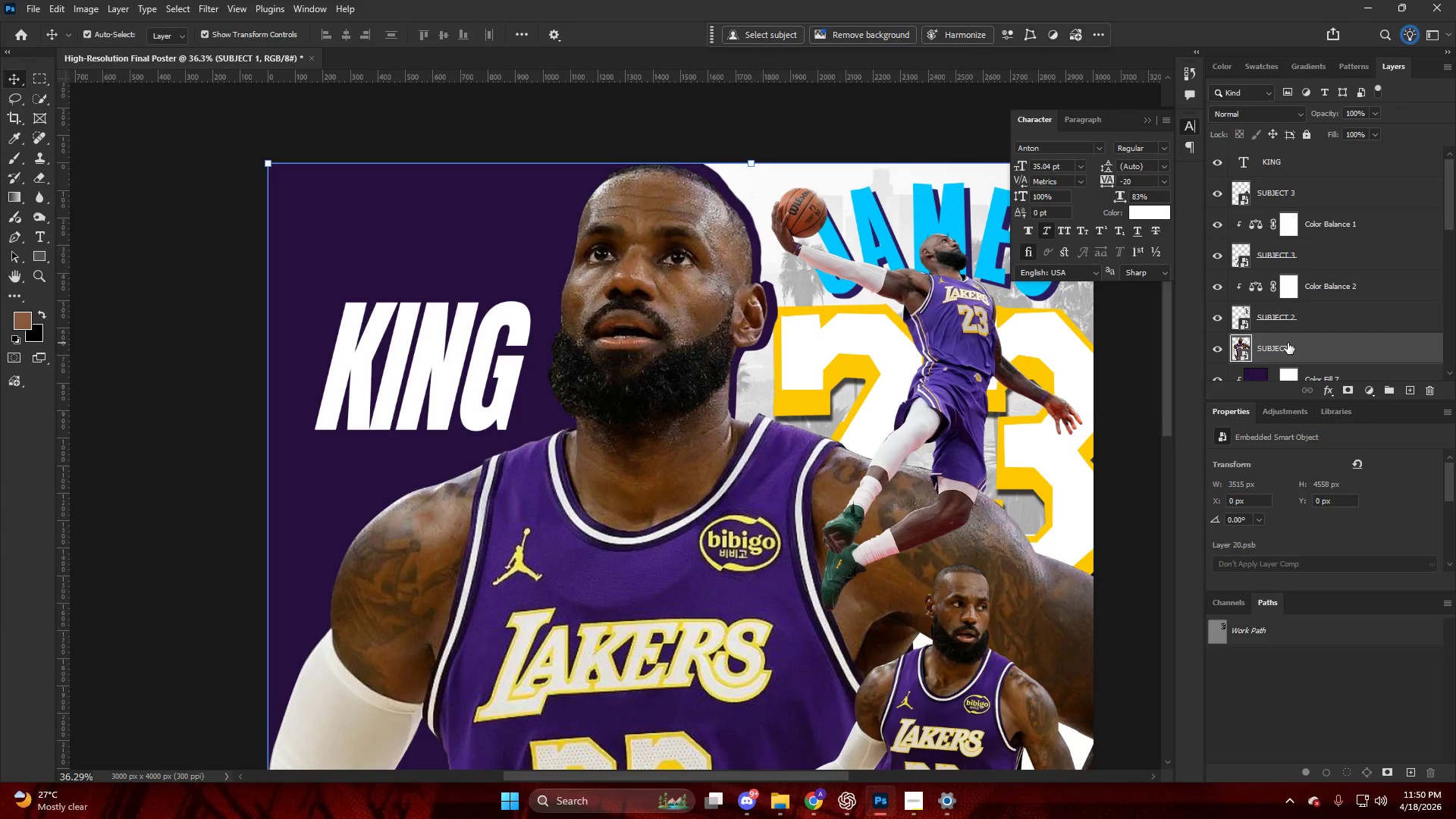 
key(Control+Shift+ShiftLeft)
 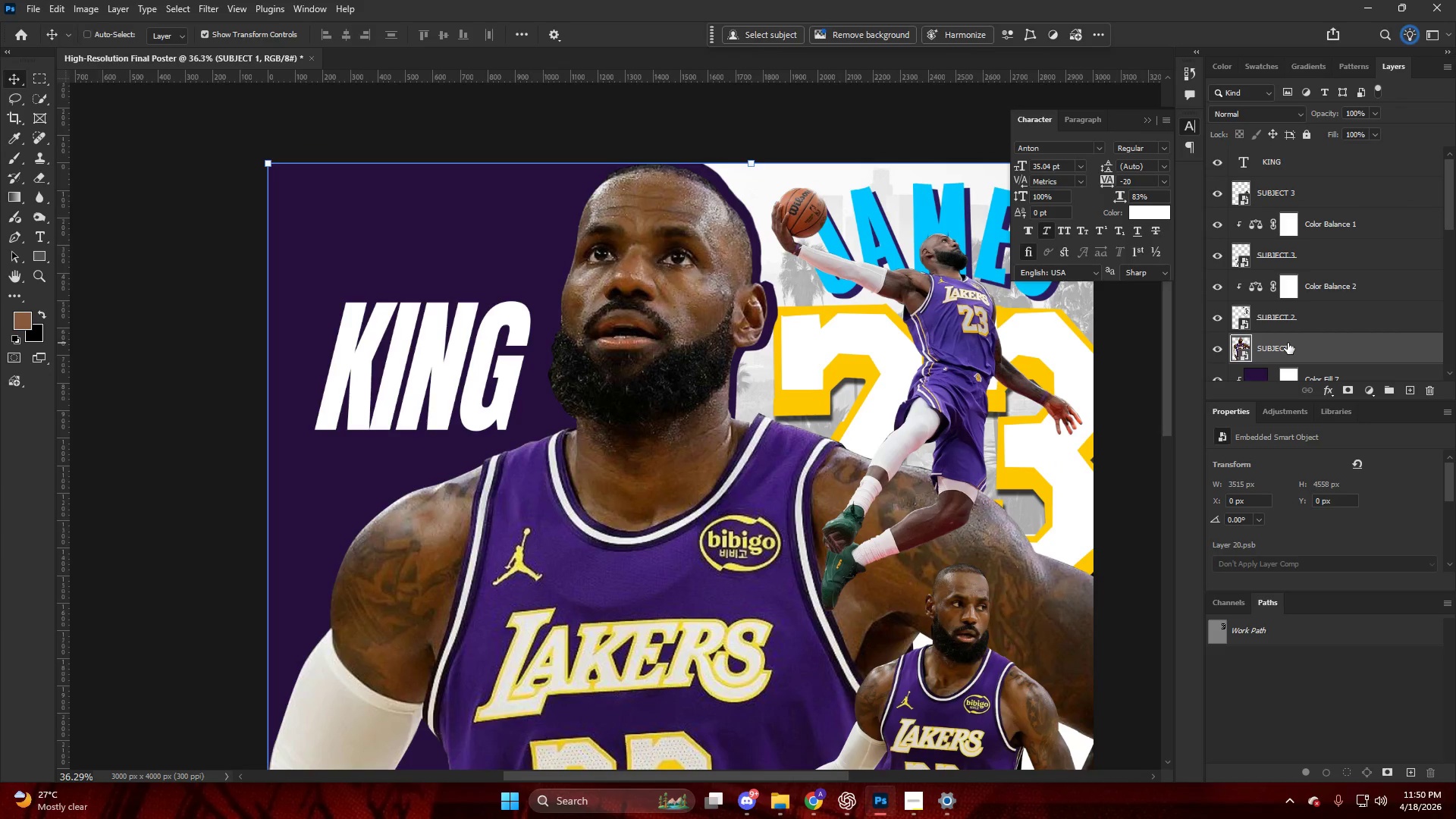 
key(Control+Shift+A)
 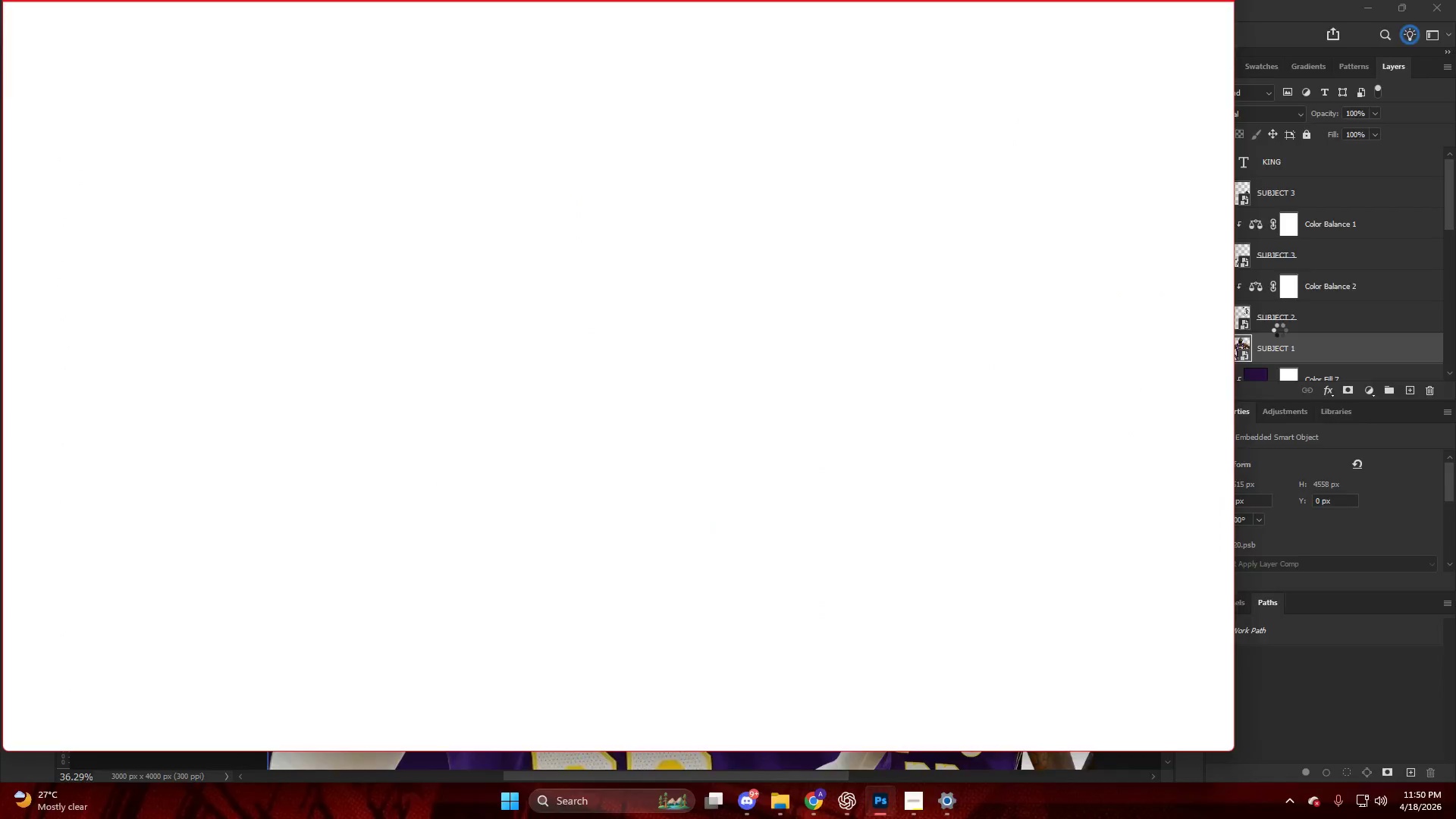 
hold_key(key=AltLeft, duration=0.5)
scroll: coordinate [708, 293], scroll_direction: up, amount: 14.0
 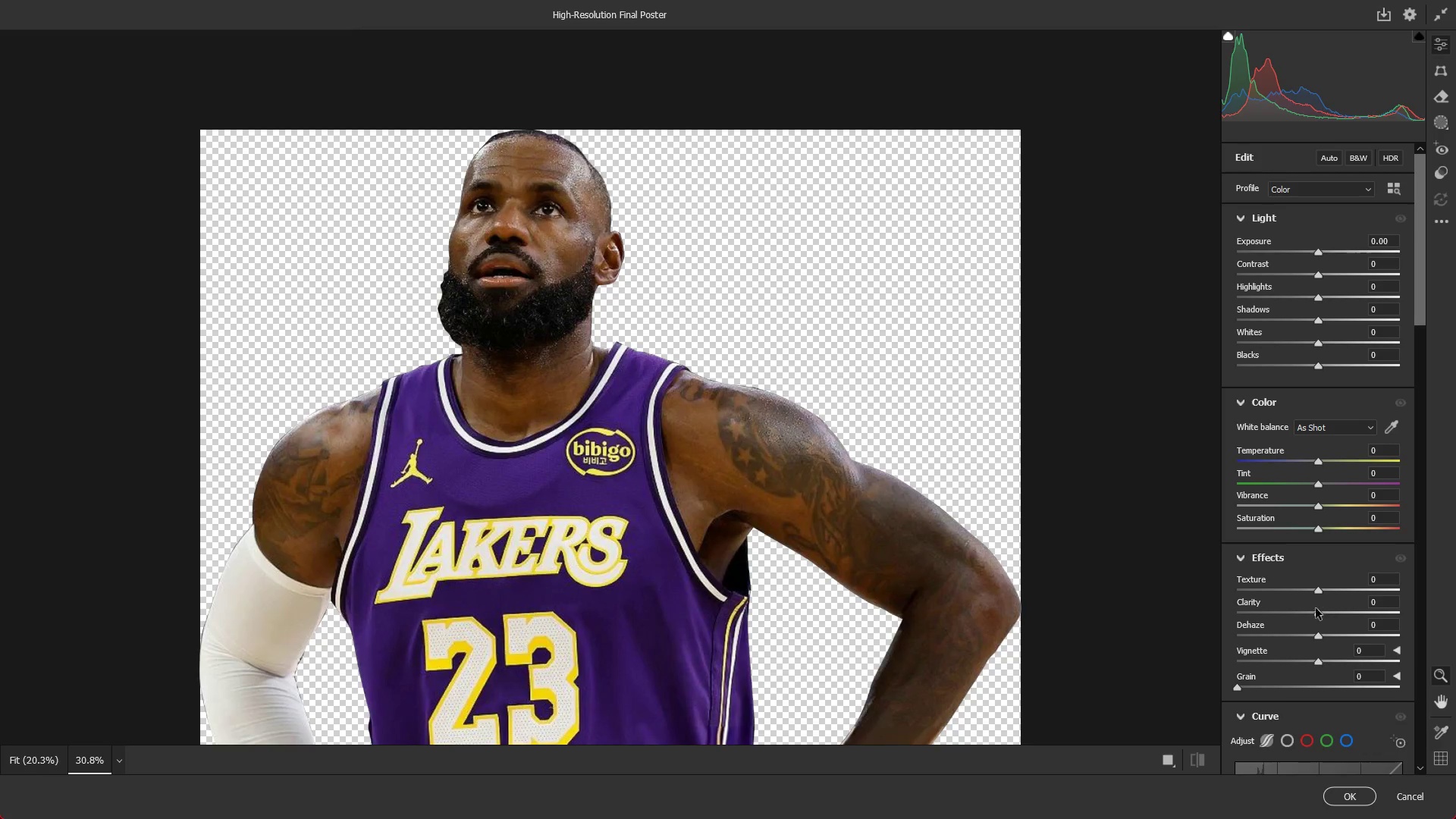 
left_click_drag(start_coordinate=[1320, 613], to_coordinate=[1333, 610])
 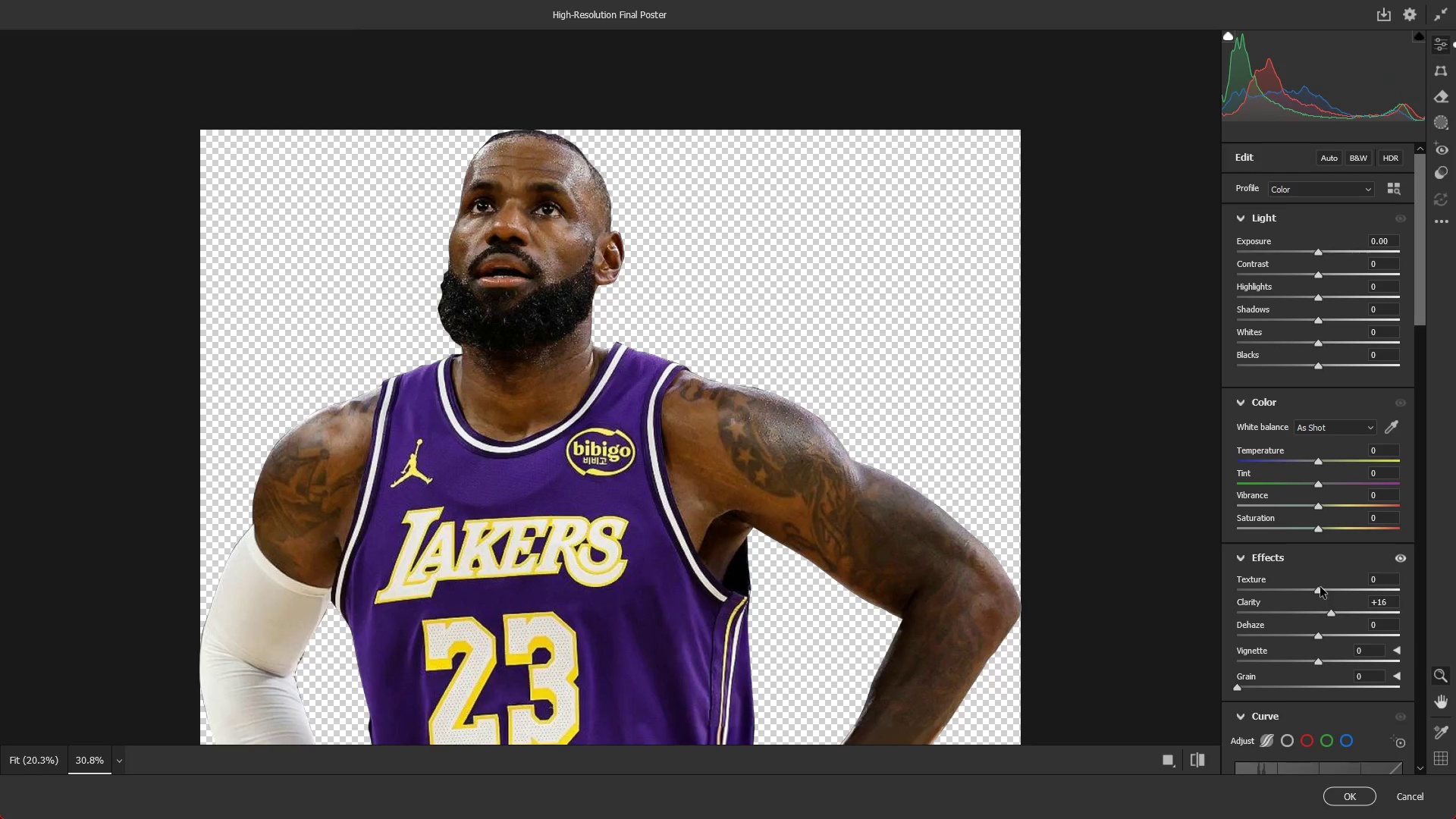 
left_click_drag(start_coordinate=[1320, 585], to_coordinate=[1336, 585])
 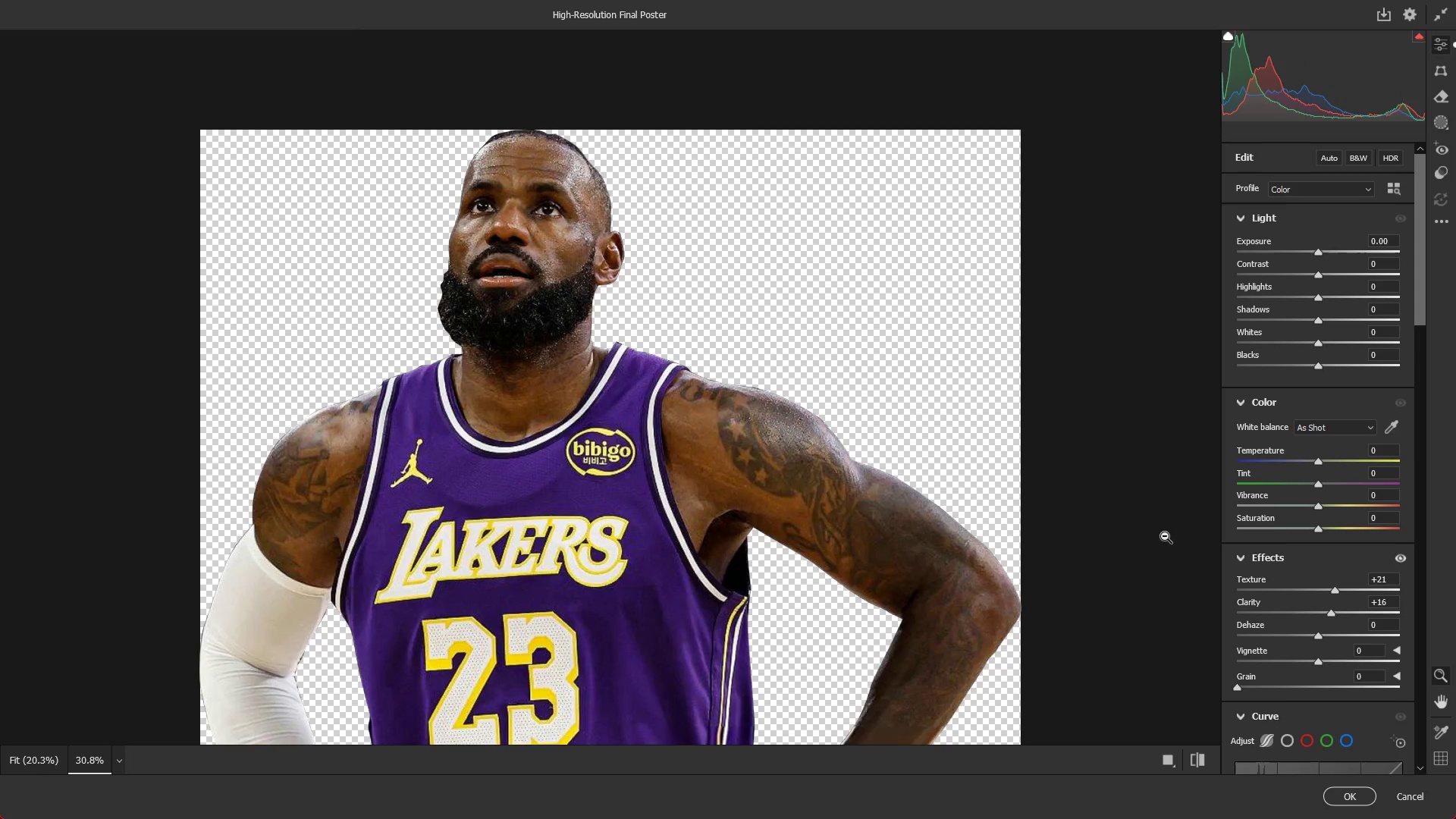 
key(Alt+AltLeft)
 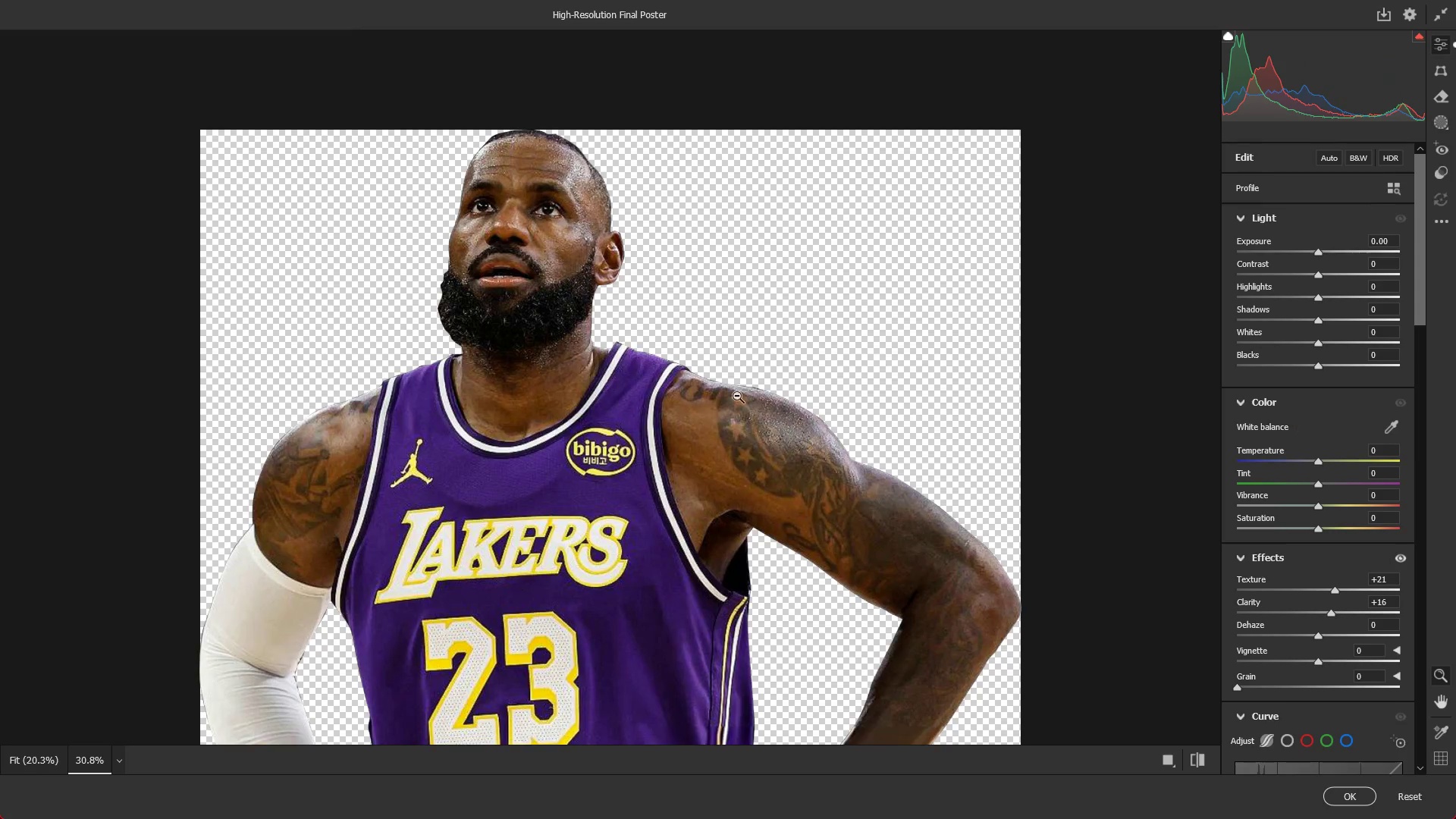 
hold_key(key=AltLeft, duration=0.75)
scroll: coordinate [662, 422], scroll_direction: up, amount: 14.0
 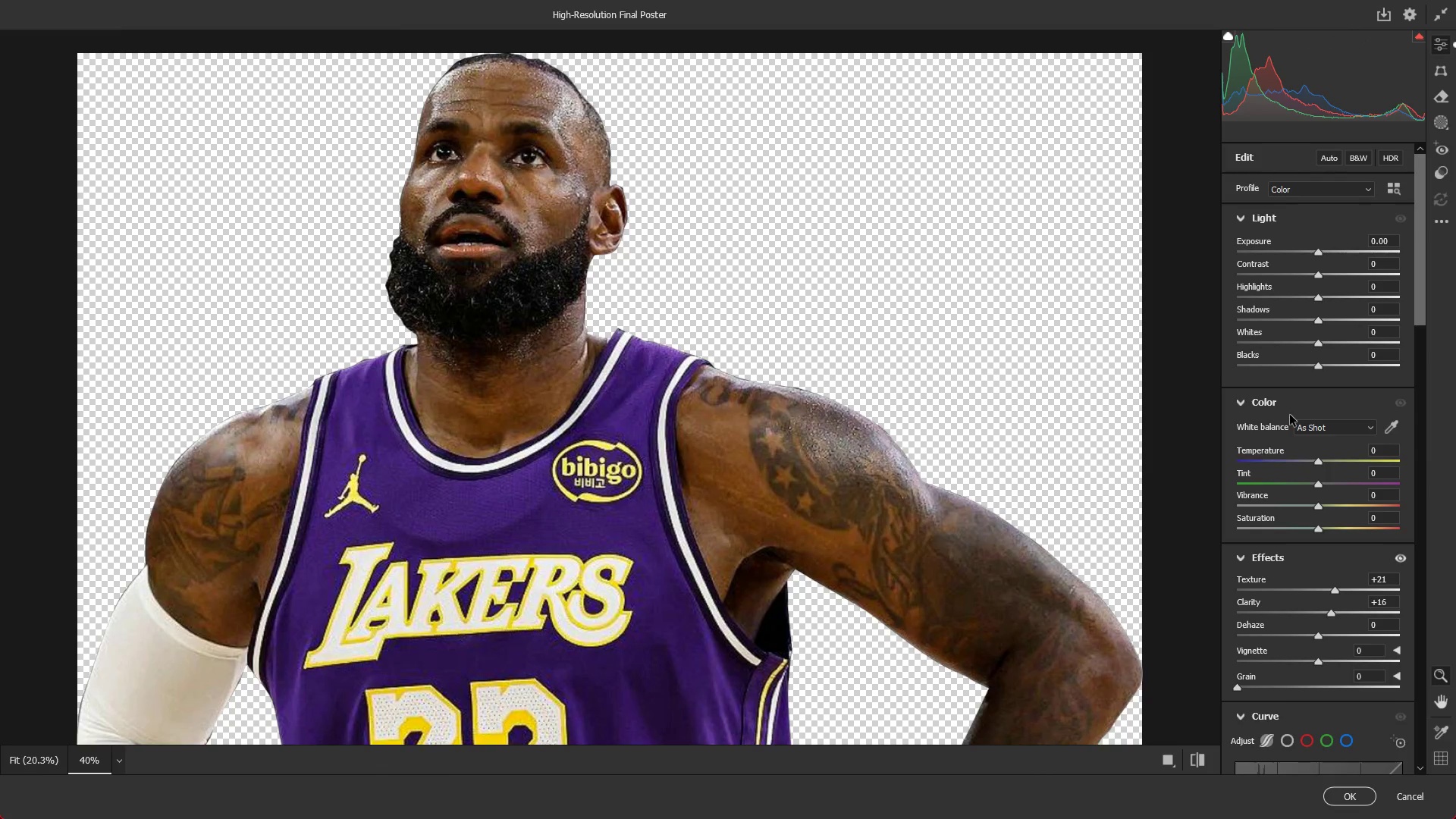 
left_click_drag(start_coordinate=[1316, 268], to_coordinate=[1326, 274])
 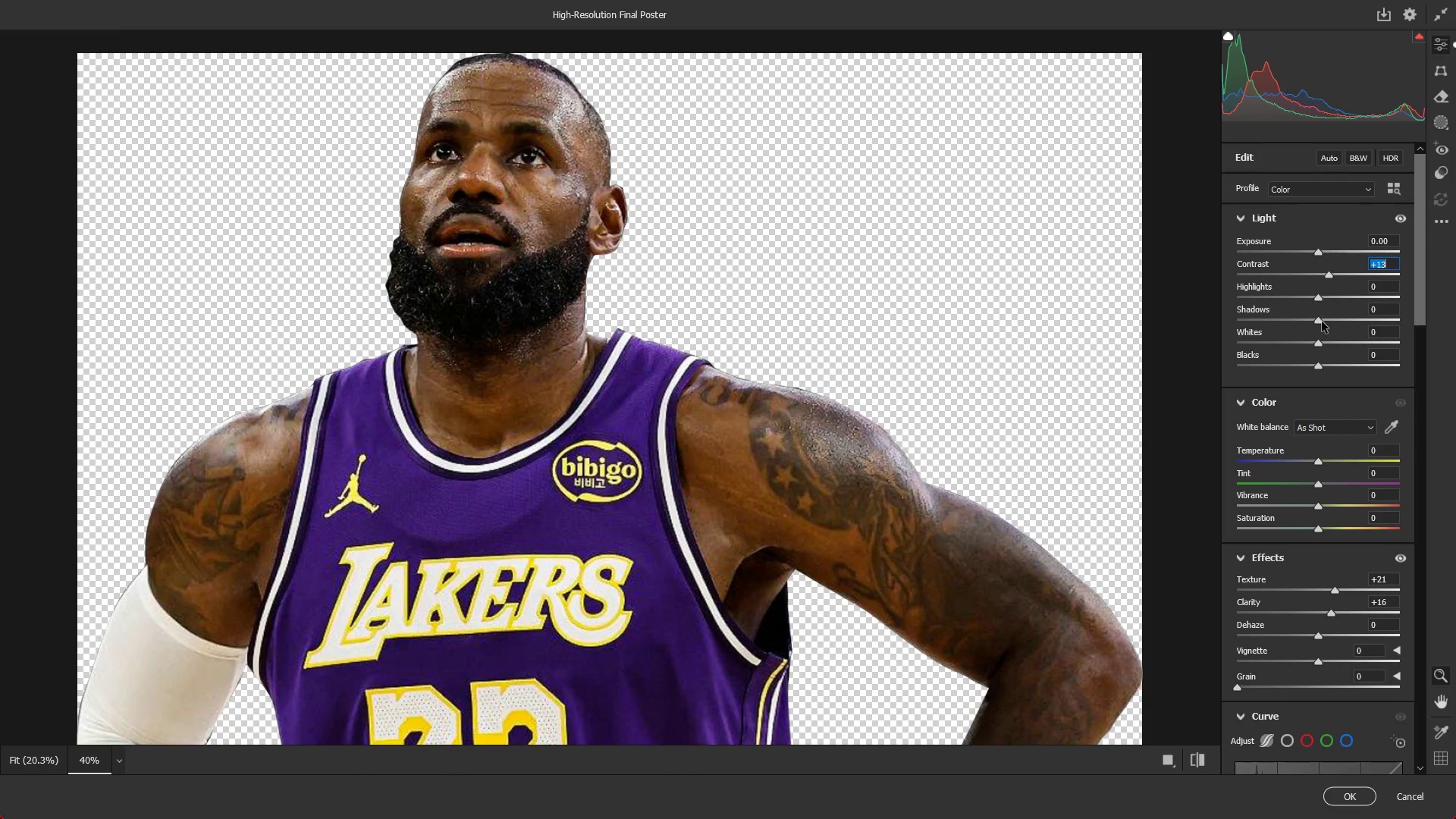 
left_click_drag(start_coordinate=[1323, 319], to_coordinate=[1350, 321])
 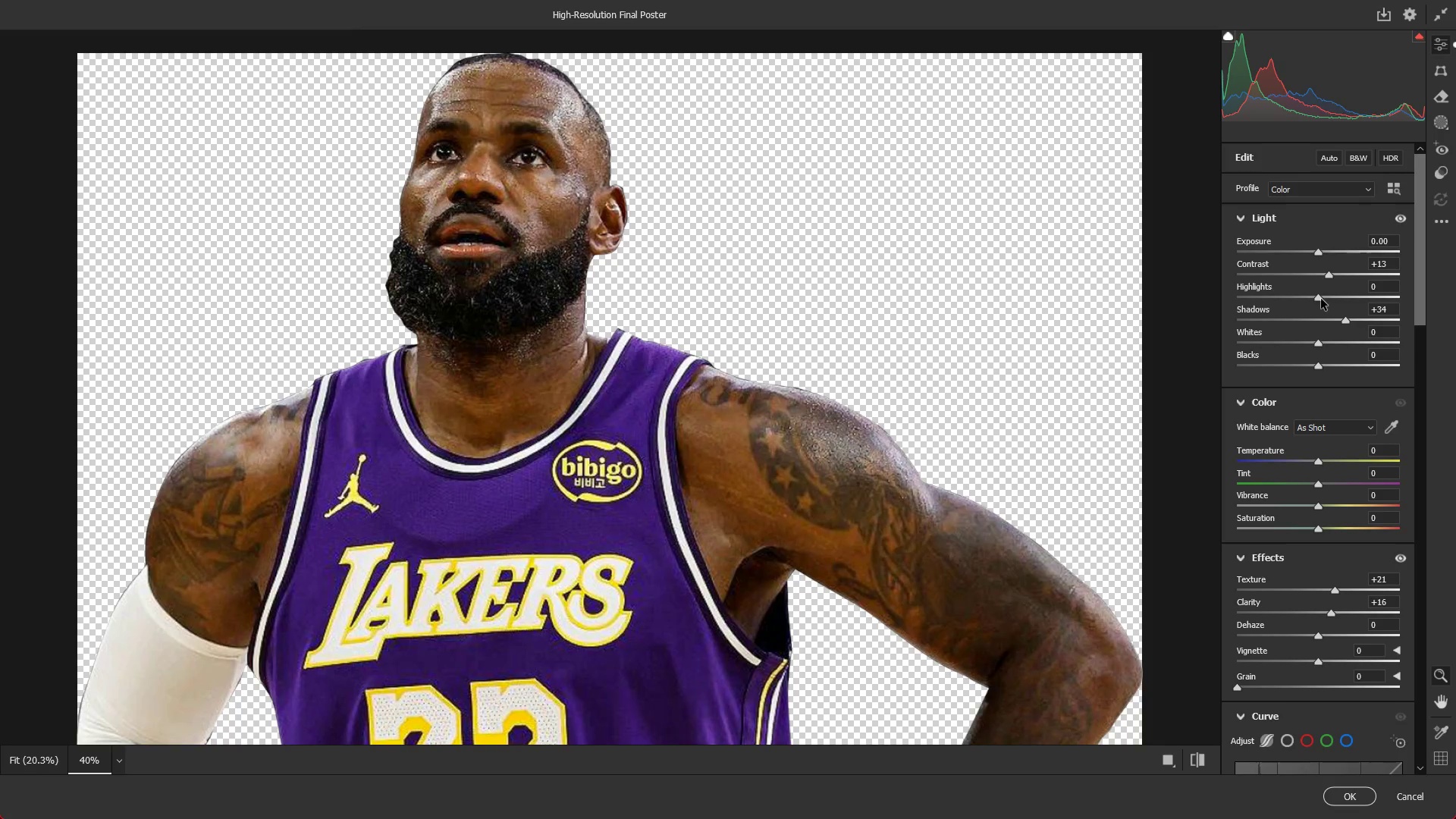 
left_click_drag(start_coordinate=[1319, 297], to_coordinate=[1328, 297])
 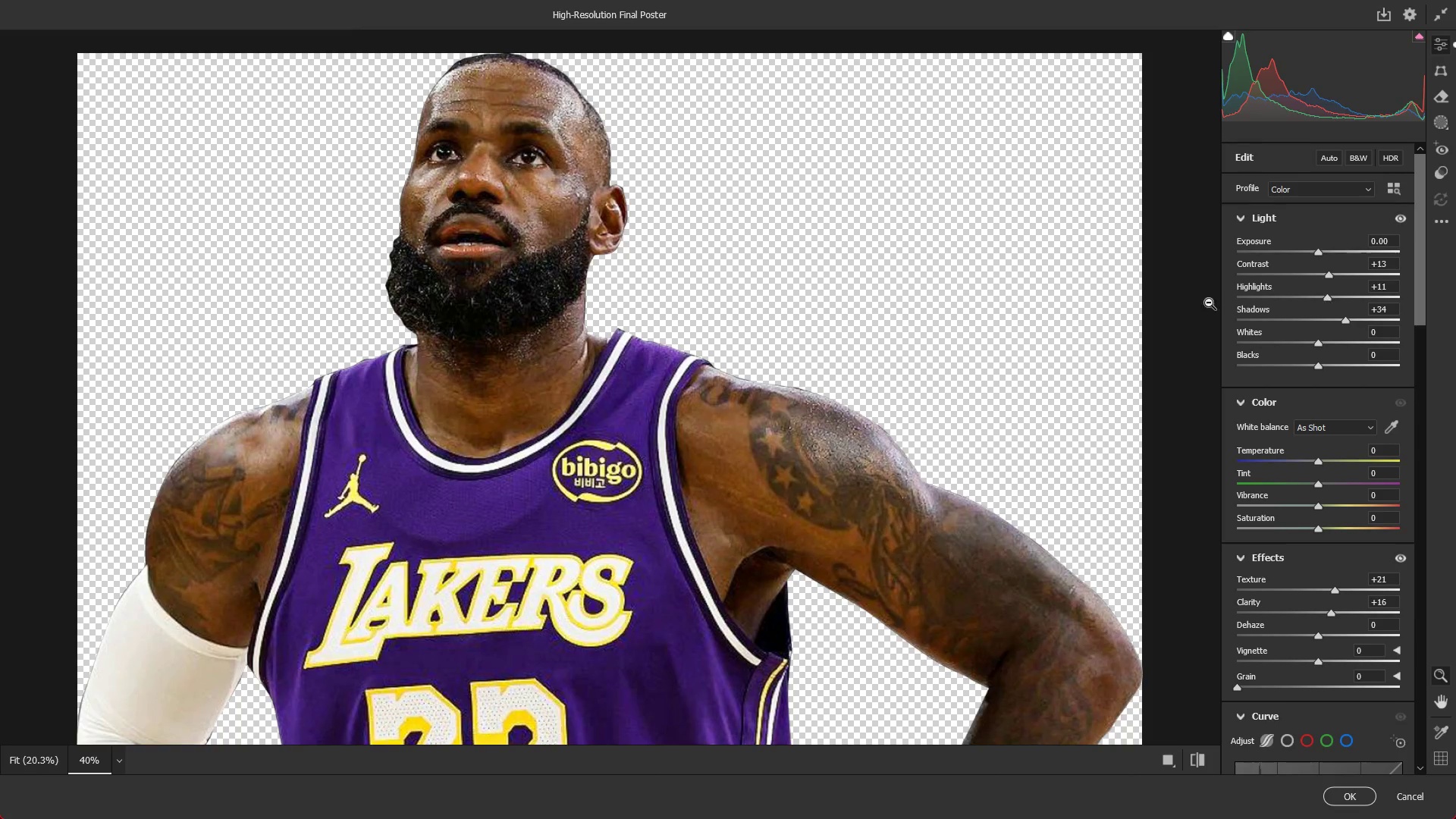 
hold_key(key=AltLeft, duration=0.42)
scroll: coordinate [1329, 367], scroll_direction: down, amount: 20.0
 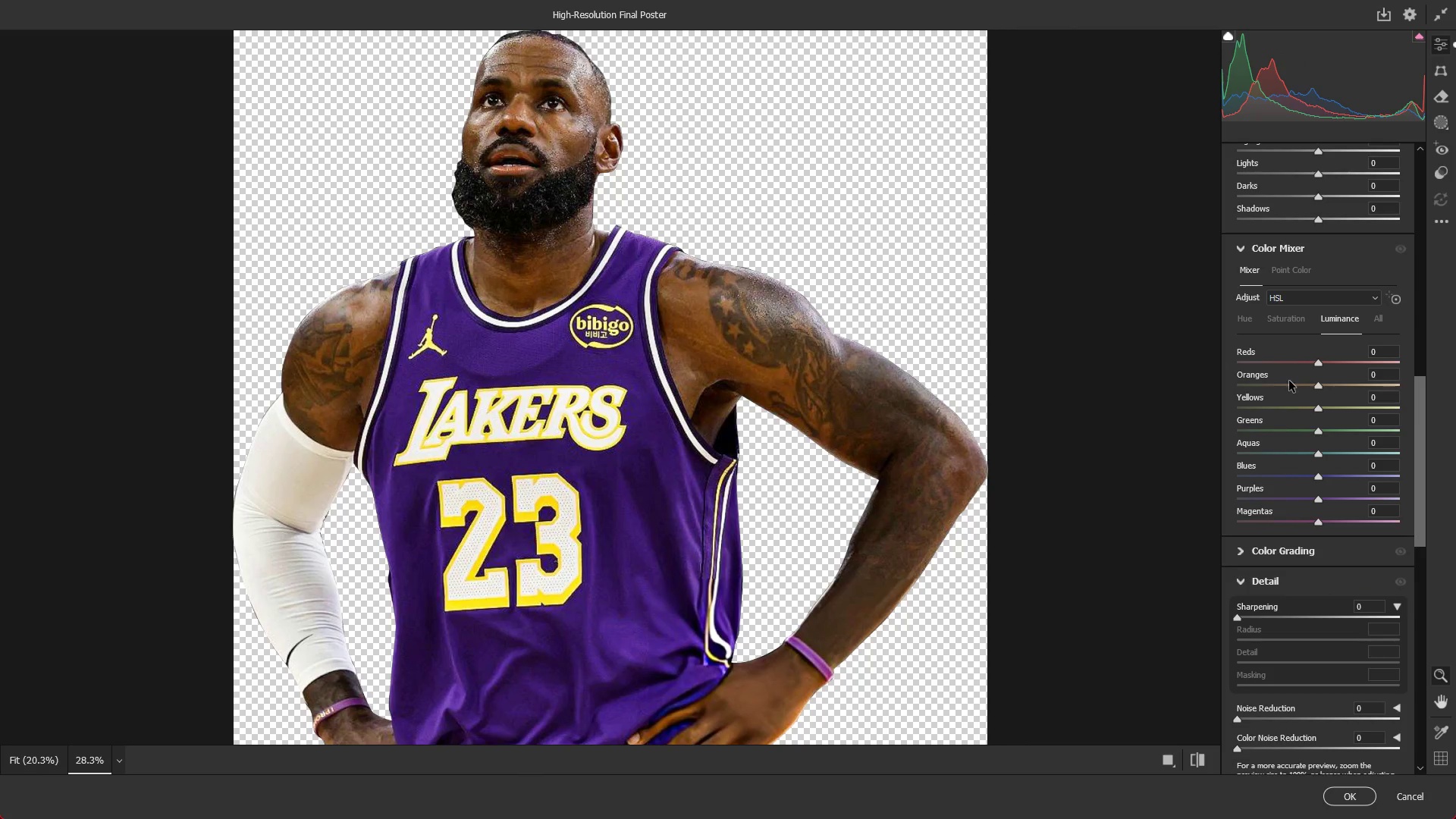 
scroll: coordinate [1288, 398], scroll_direction: up, amount: 2.0
 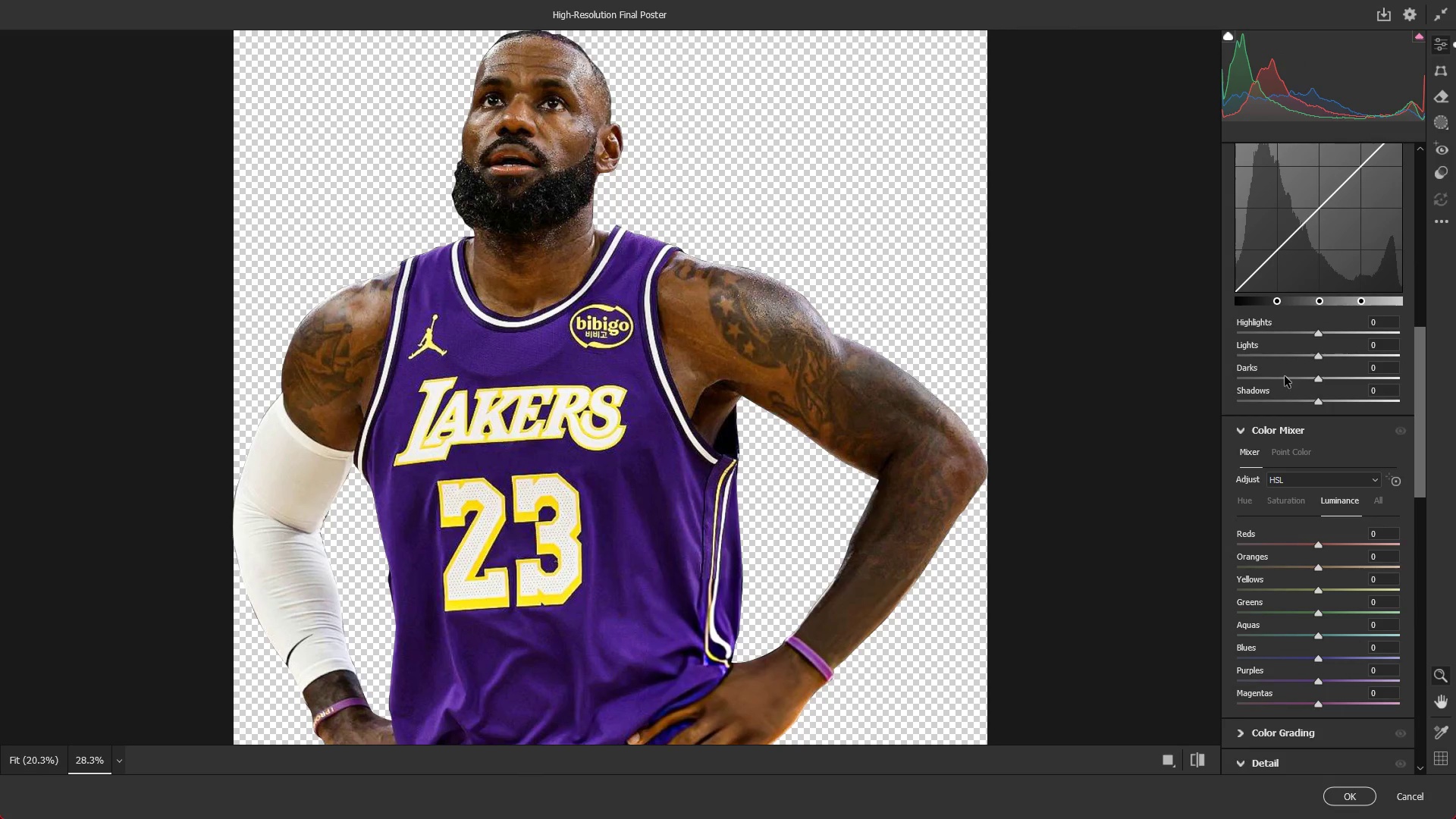 
scroll: coordinate [1286, 473], scroll_direction: down, amount: 4.0
 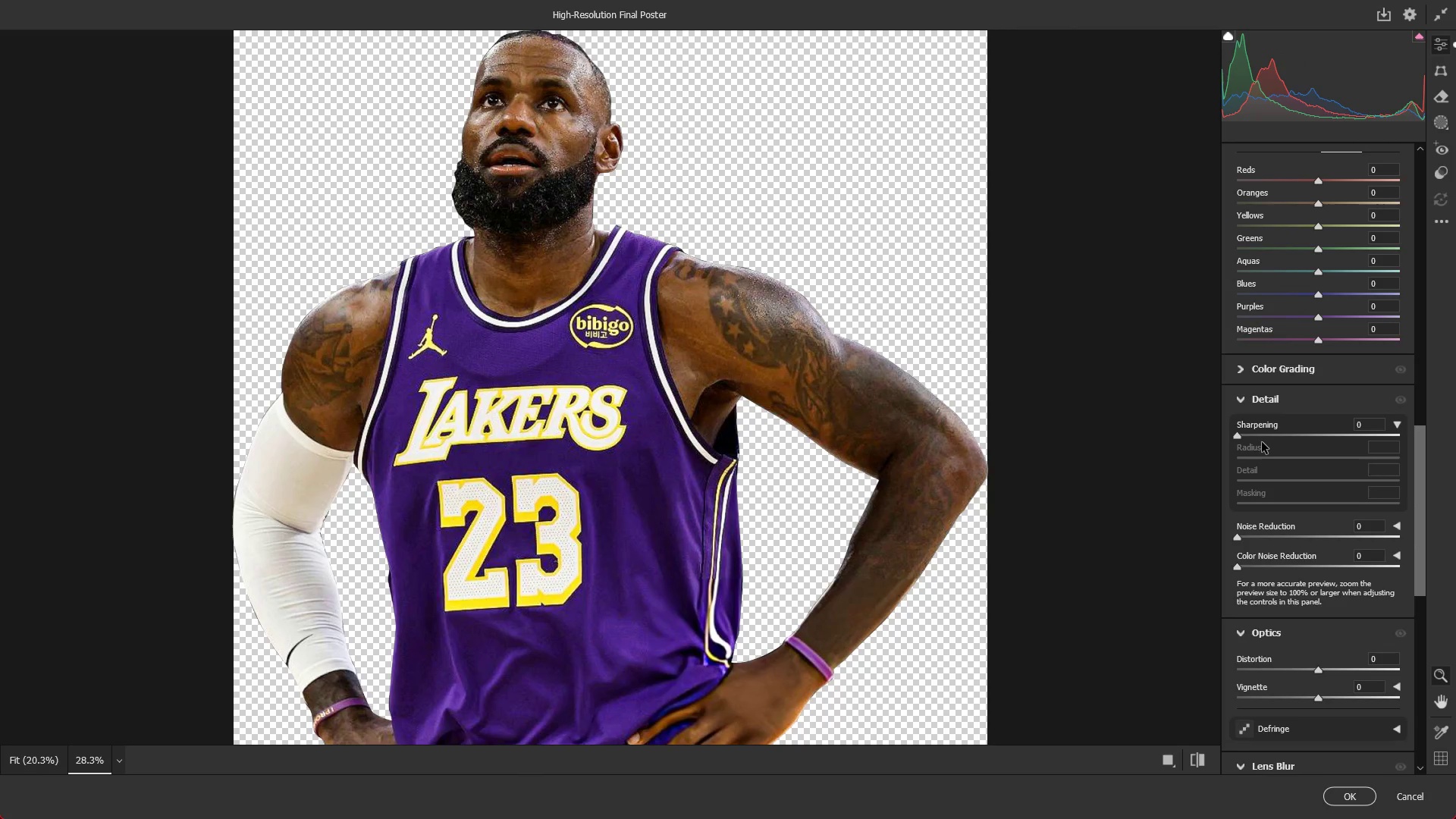 
left_click_drag(start_coordinate=[1255, 435], to_coordinate=[1274, 438])
 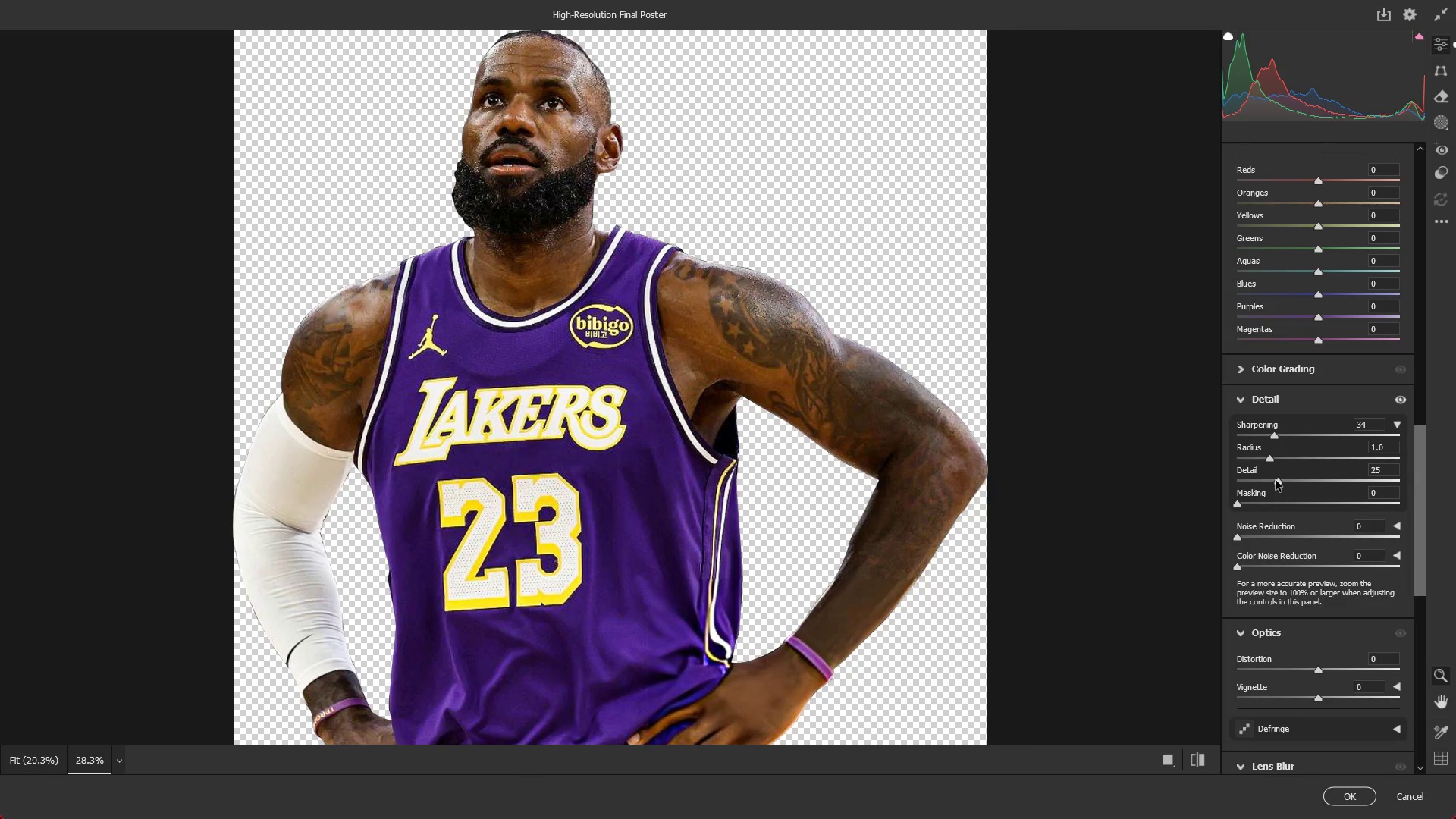 
left_click_drag(start_coordinate=[1283, 479], to_coordinate=[1317, 482])
 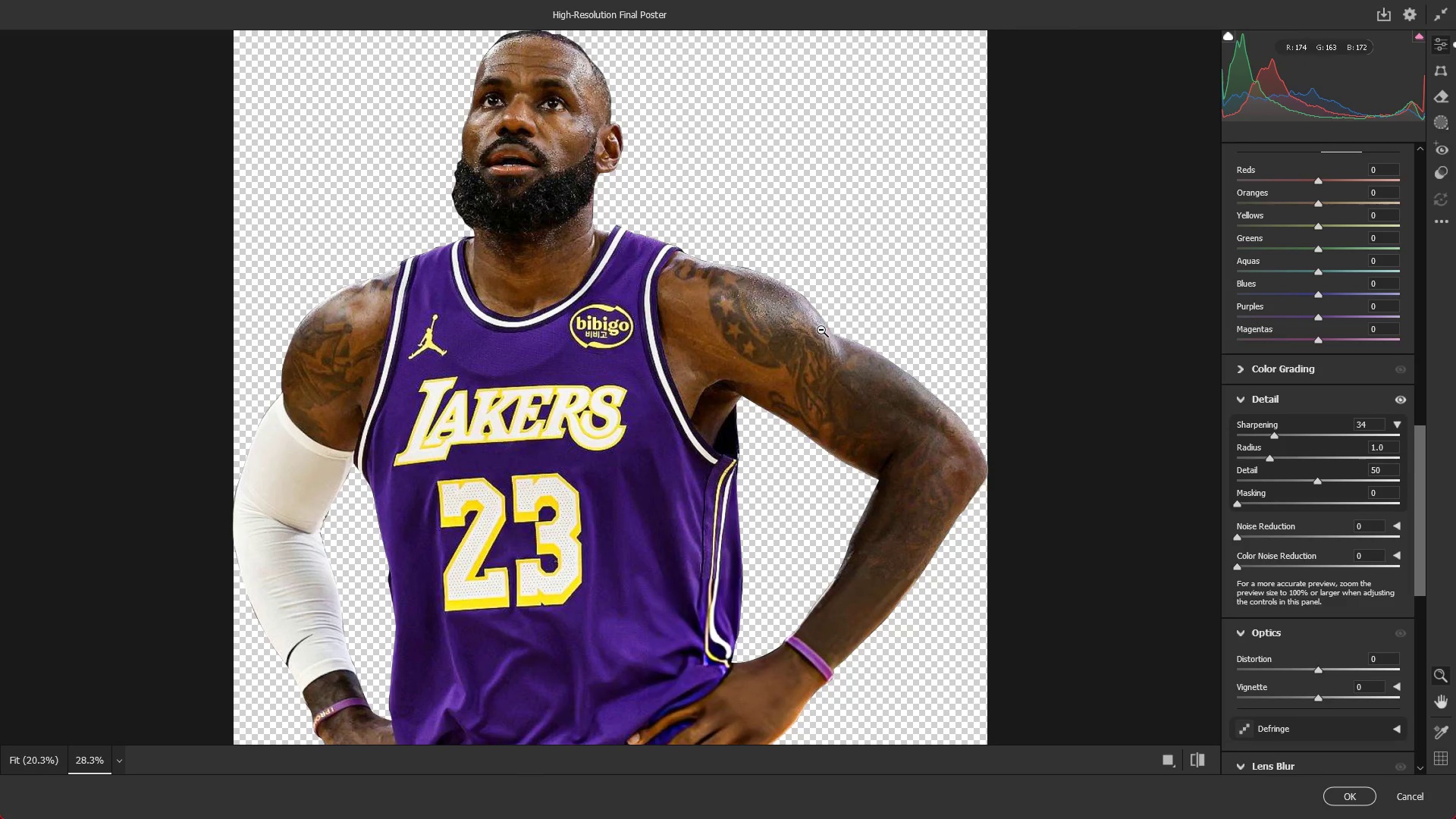 
key(NumpadEnter)
 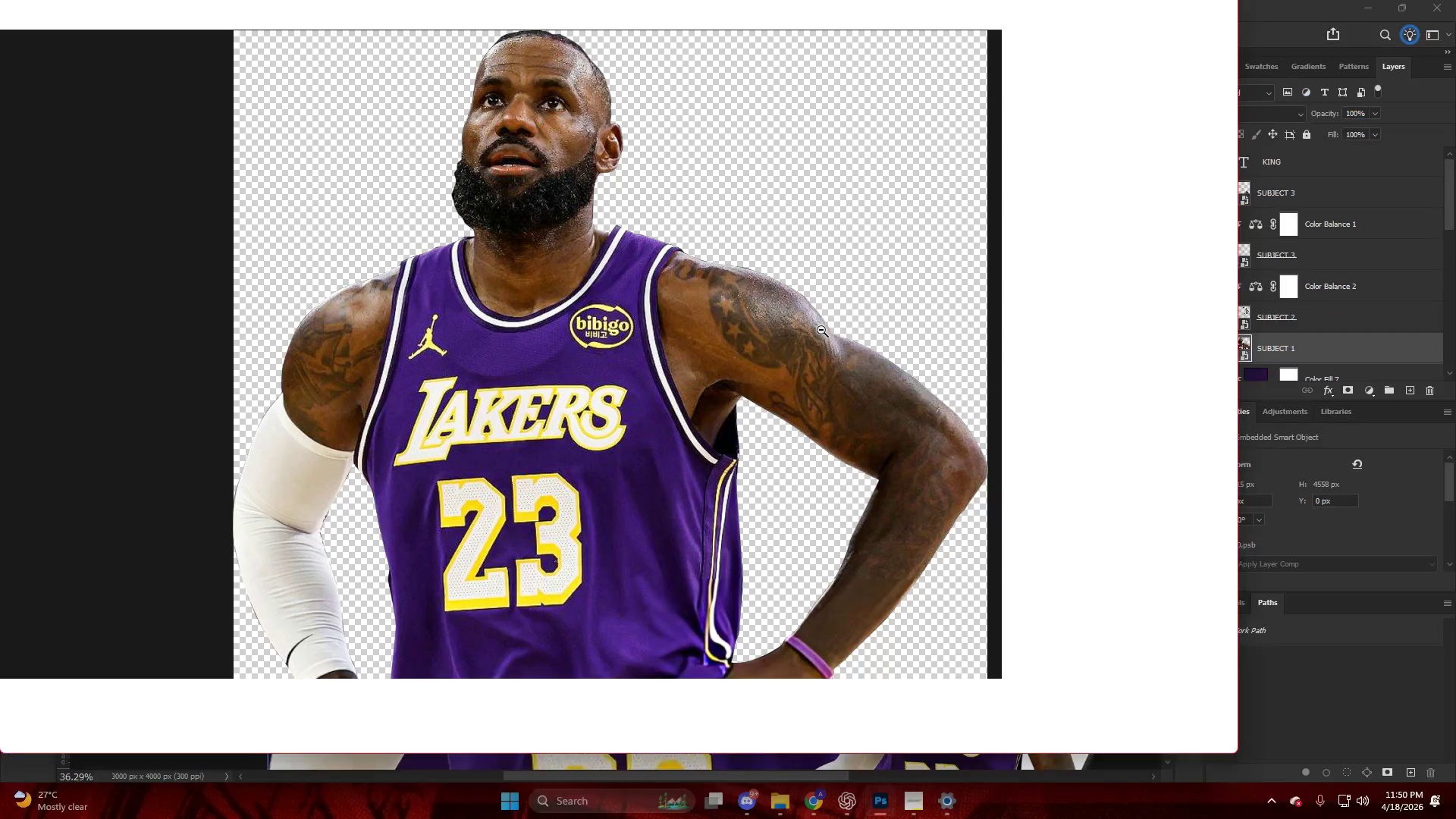 
key(NumpadEnter)
 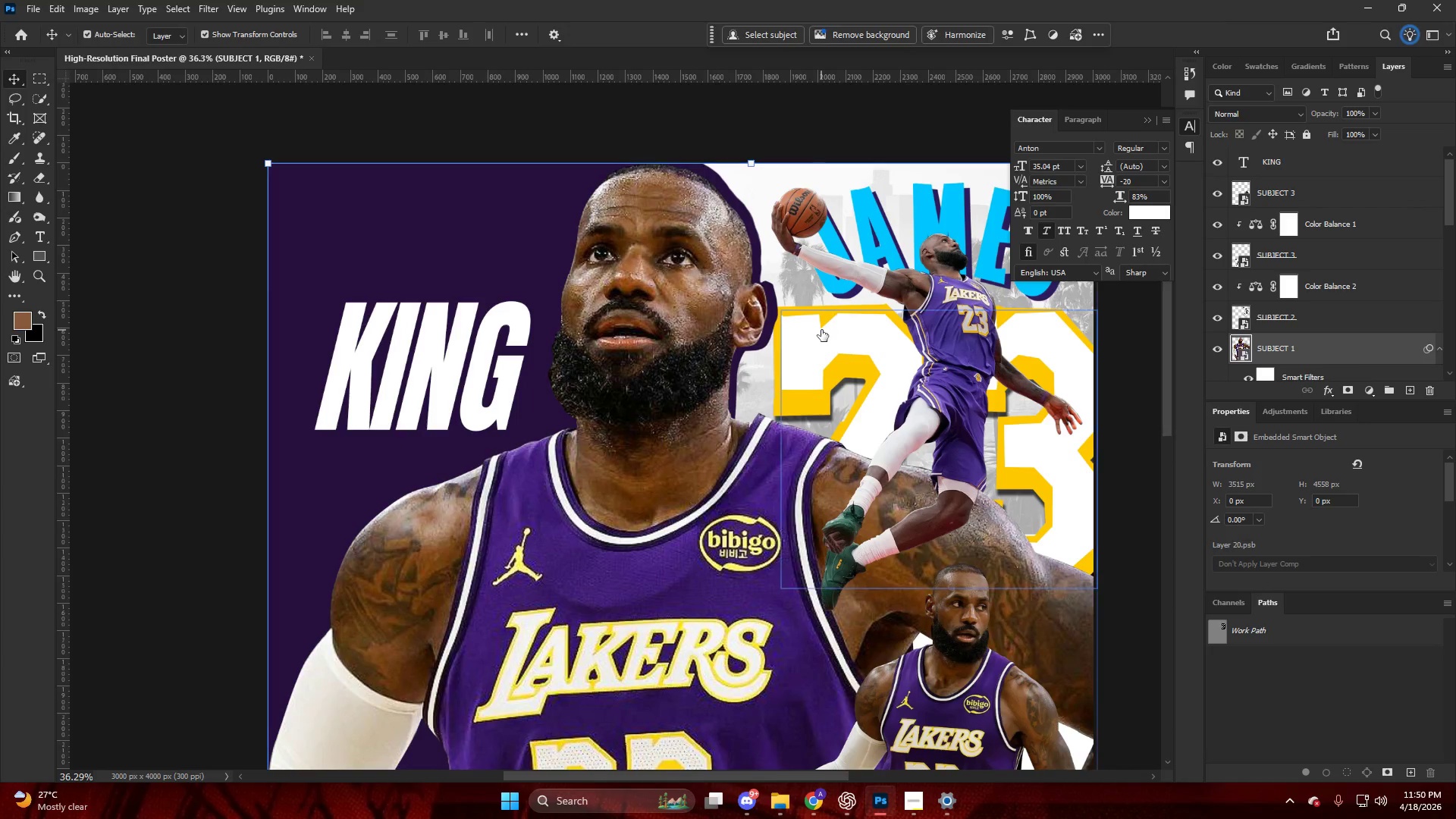 
hold_key(key=AltLeft, duration=0.44)
 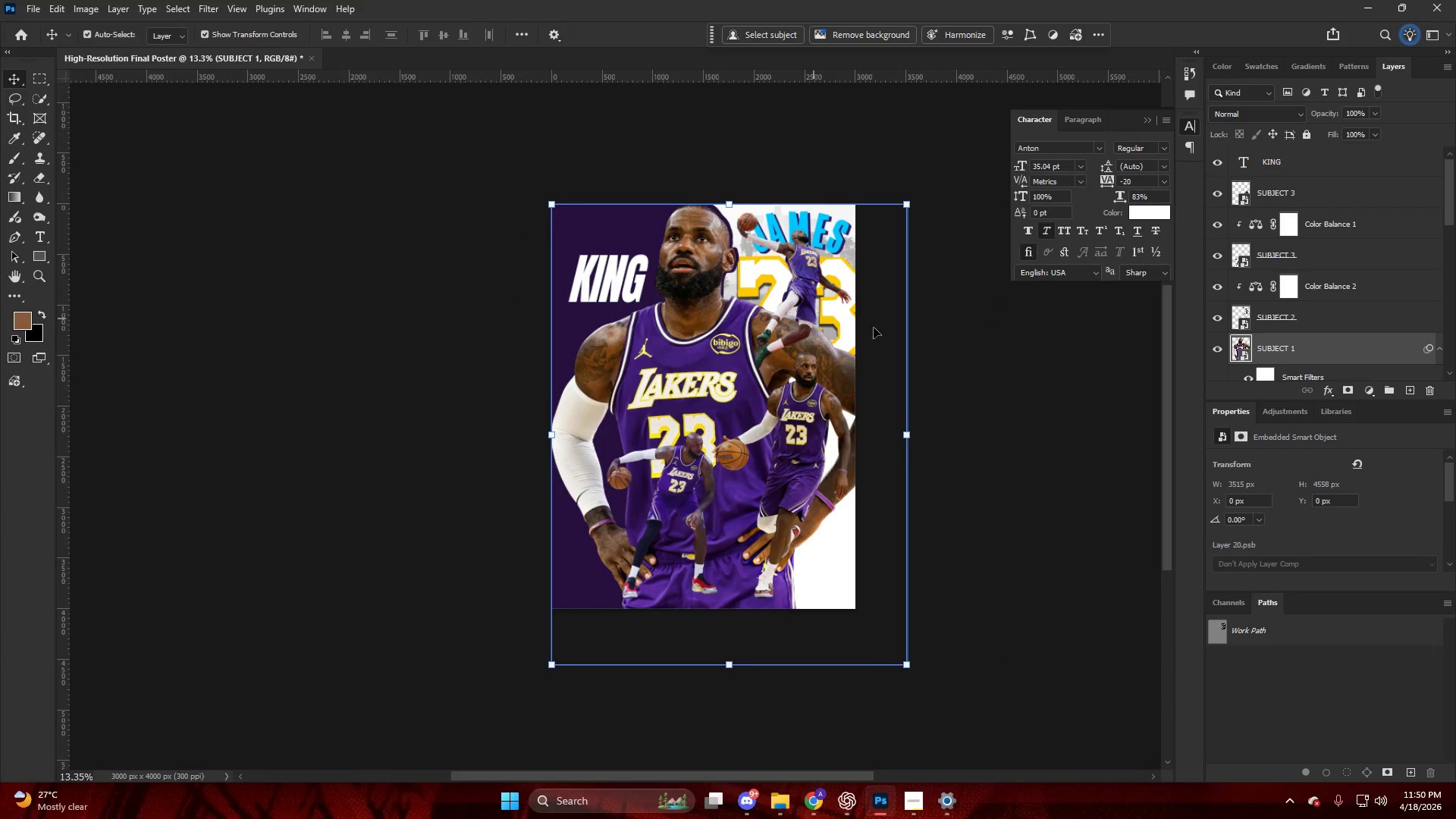 
hold_key(key=AltLeft, duration=0.55)
 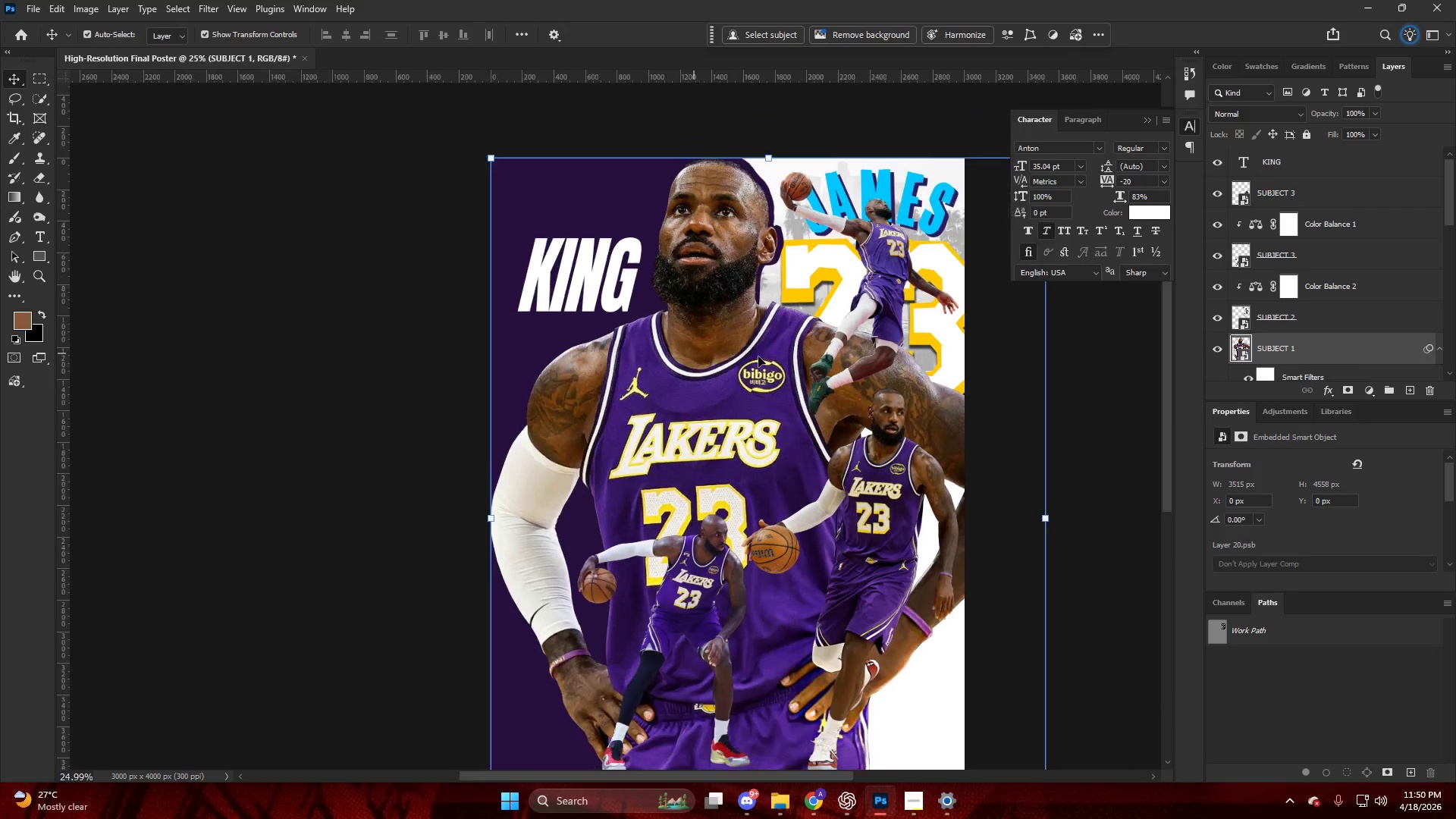 
scroll: coordinate [717, 304], scroll_direction: down, amount: 15.0
 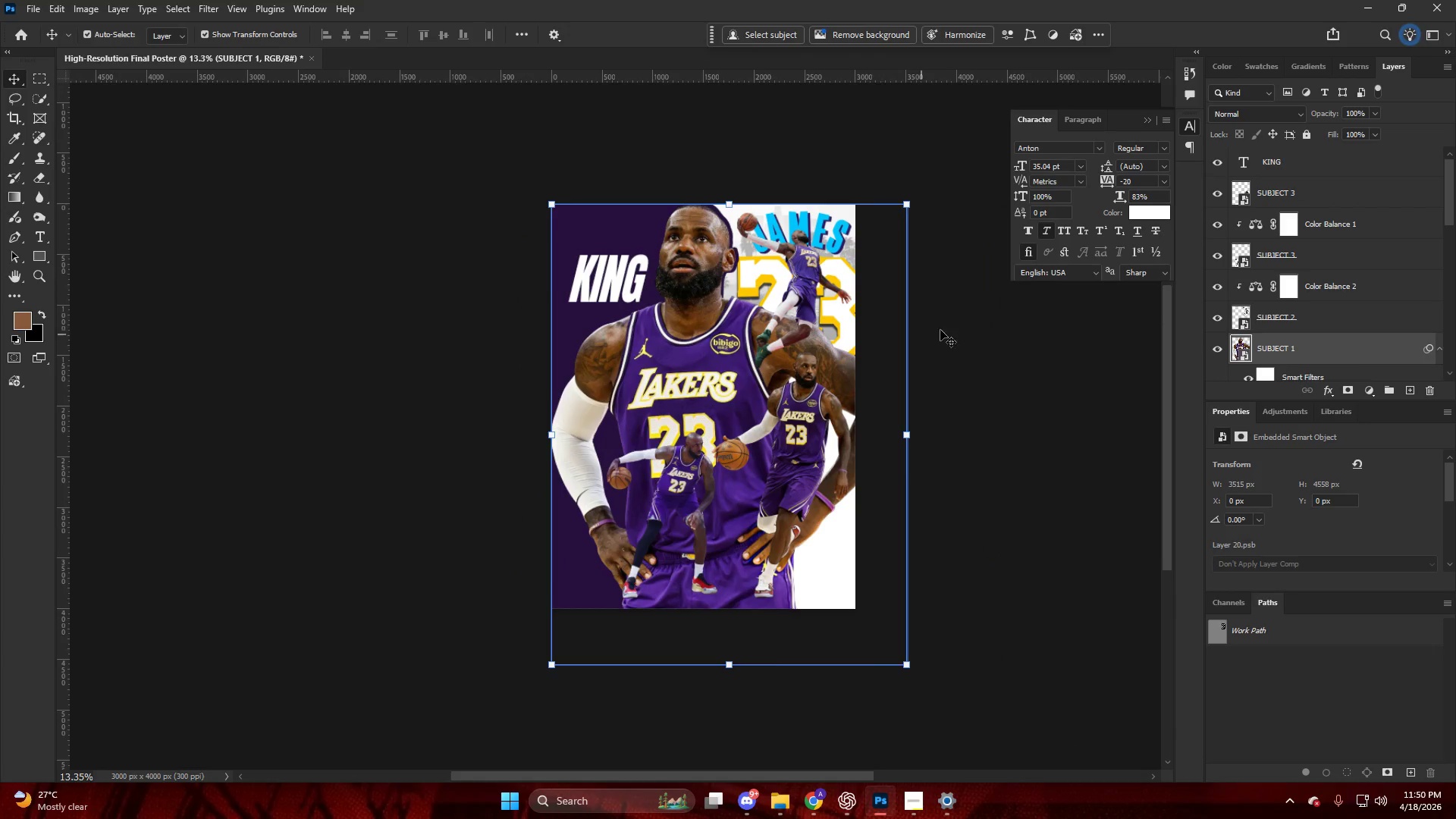 
key(Alt+AltLeft)
 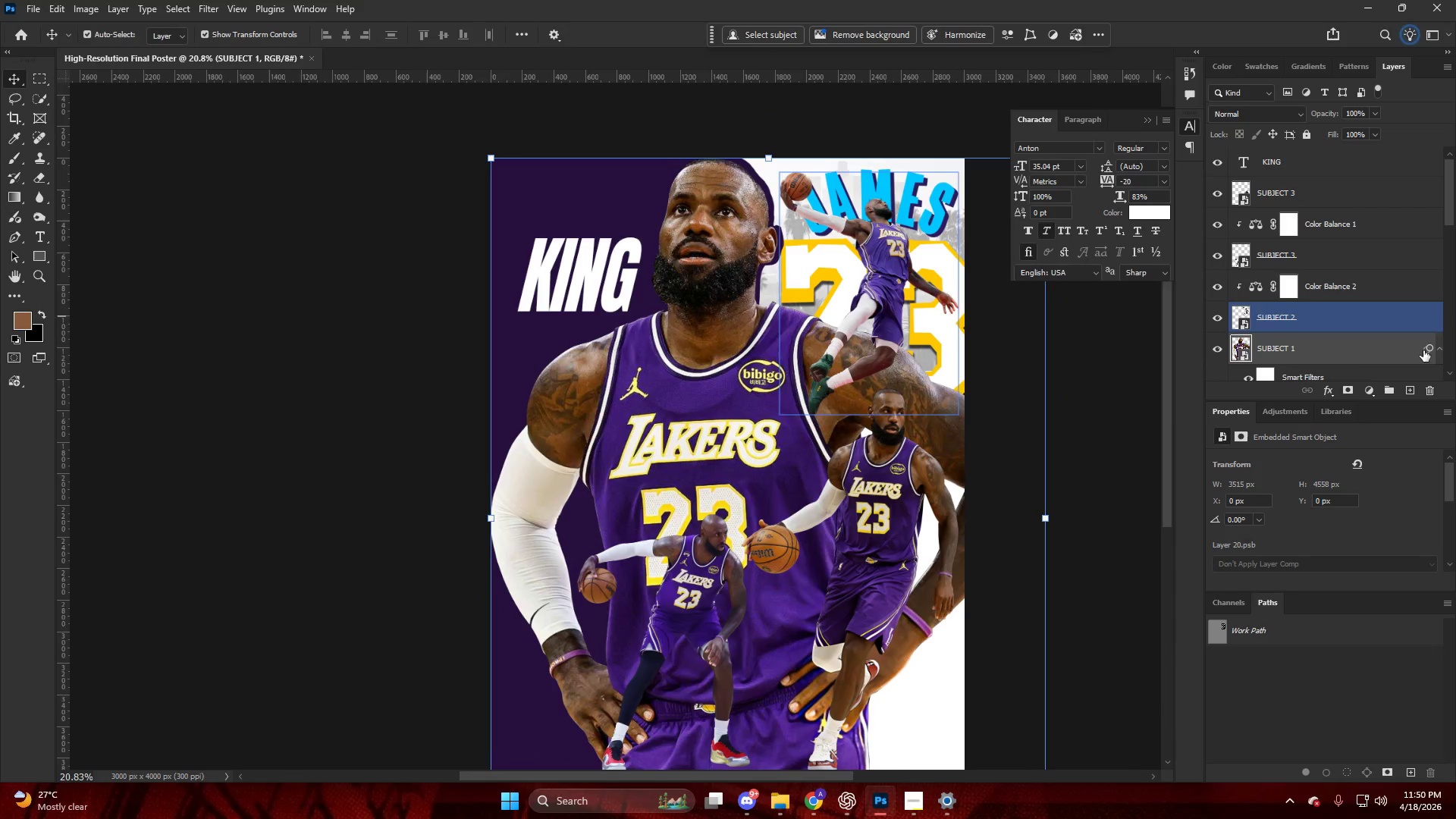 
scroll: coordinate [688, 353], scroll_direction: up, amount: 10.0
 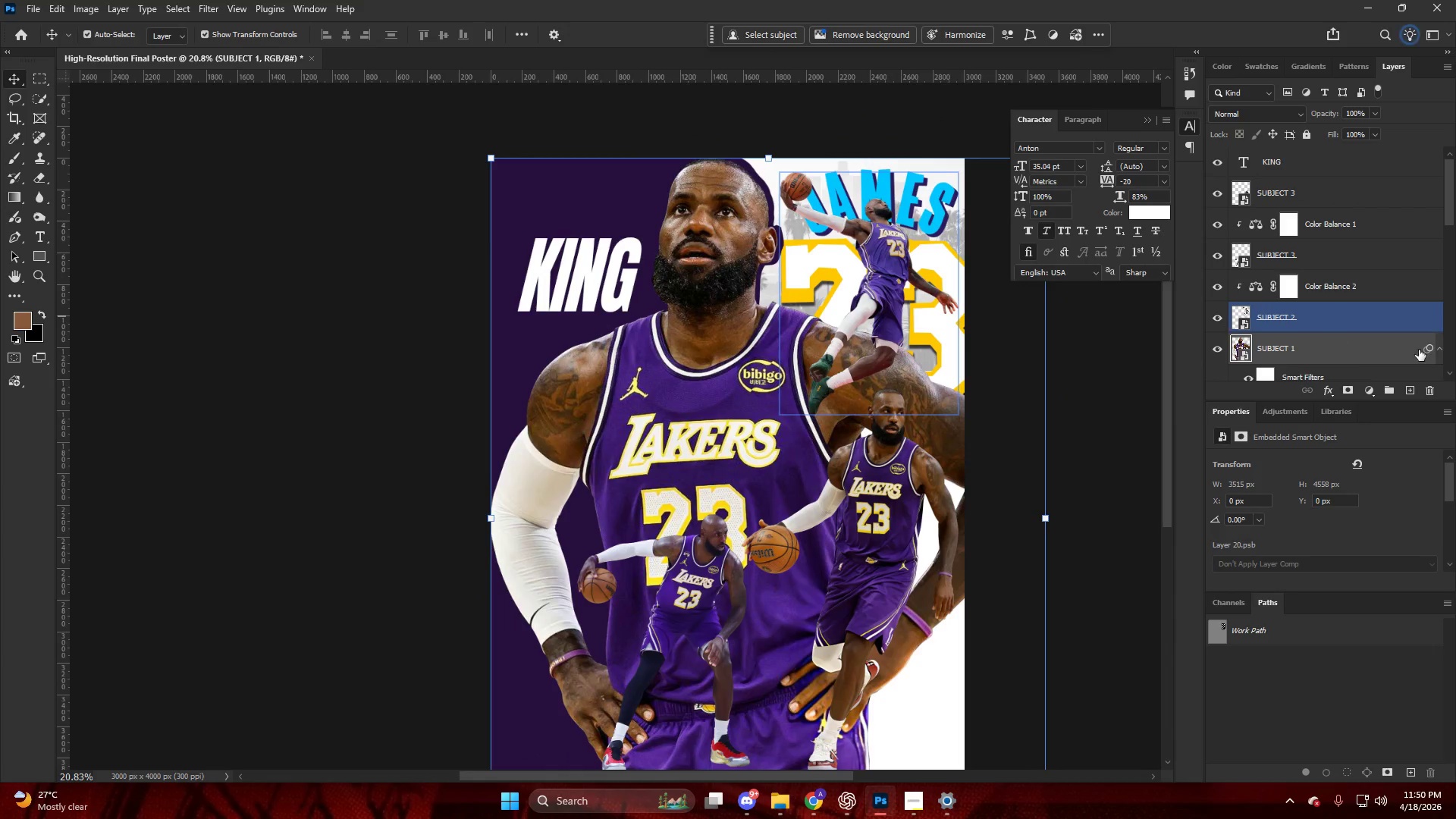 
hold_key(key=AltLeft, duration=0.97)
left_click_drag(start_coordinate=[1427, 347], to_coordinate=[1338, 259])
 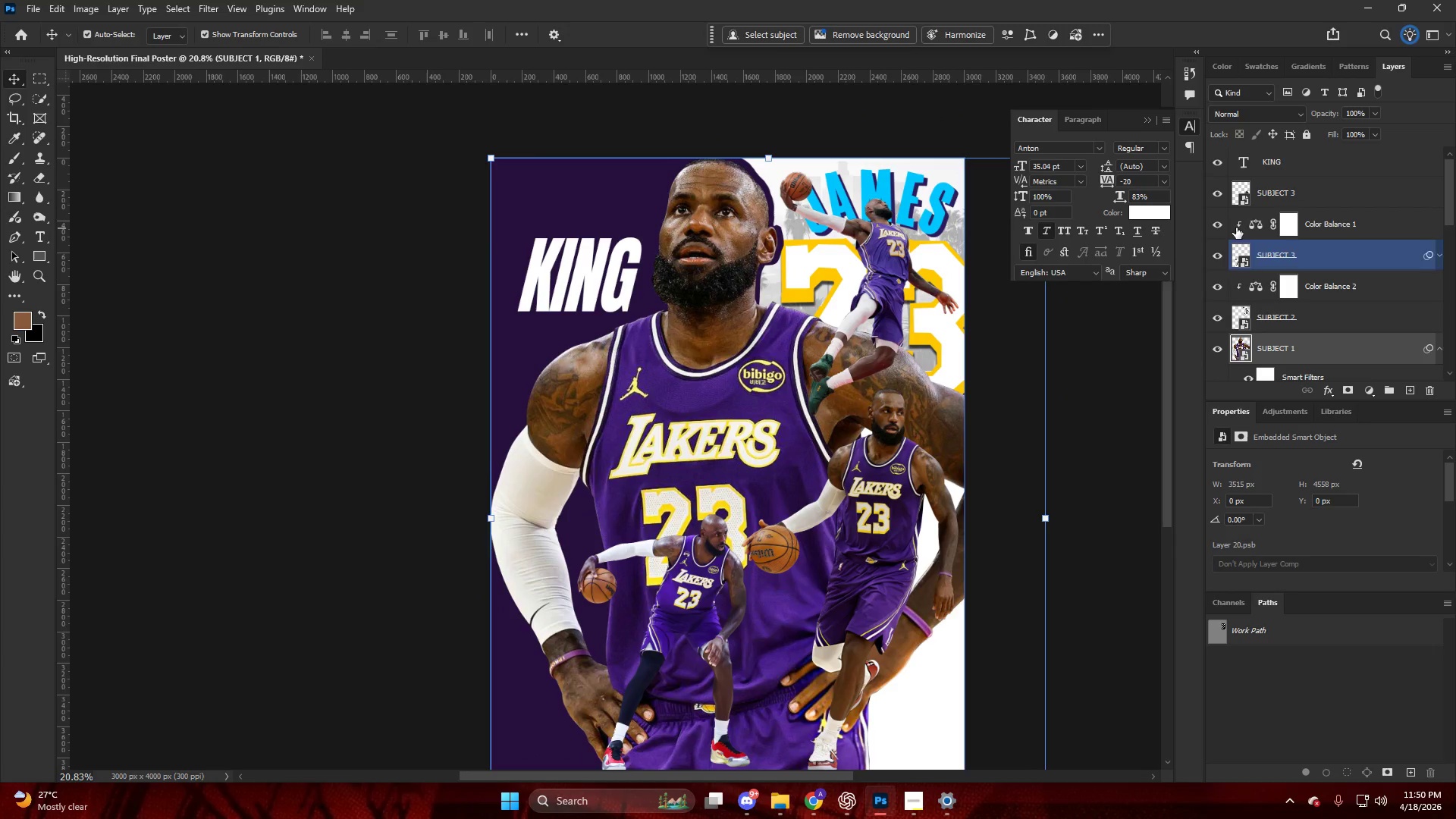 
double_click([1214, 221])
 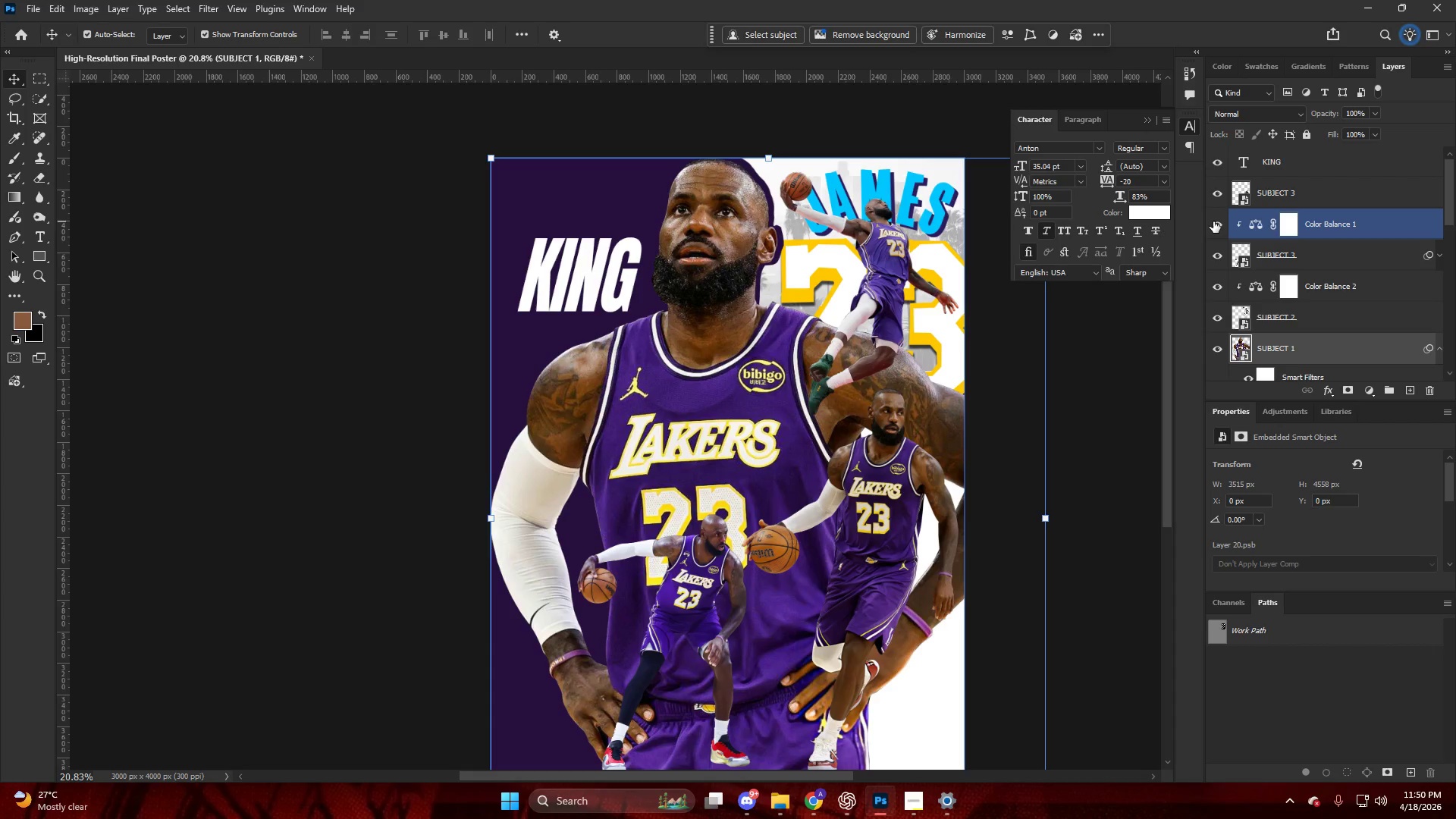 
left_click([1213, 221])
 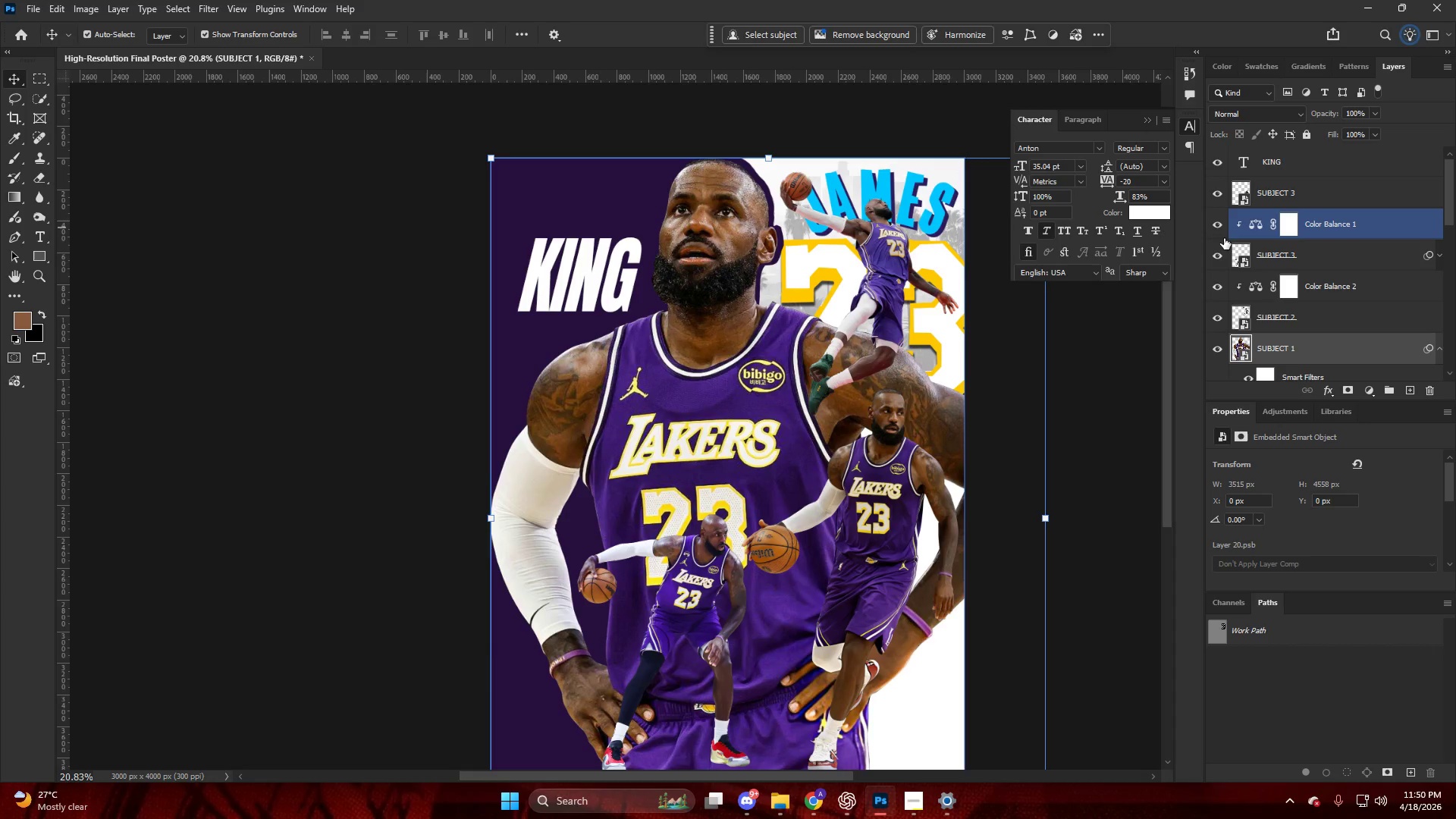 
left_click([1215, 298])
 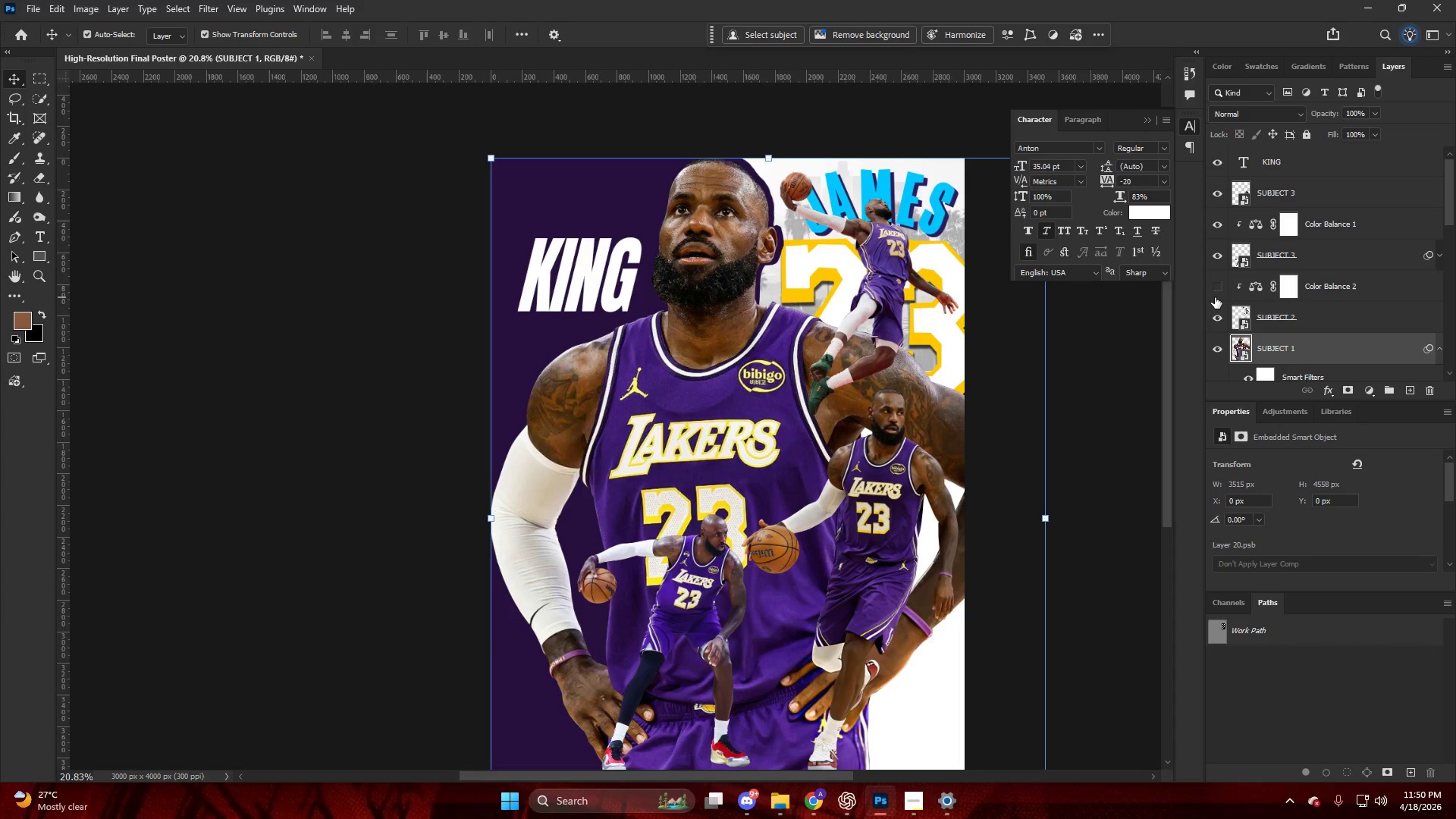 
left_click([1215, 297])
 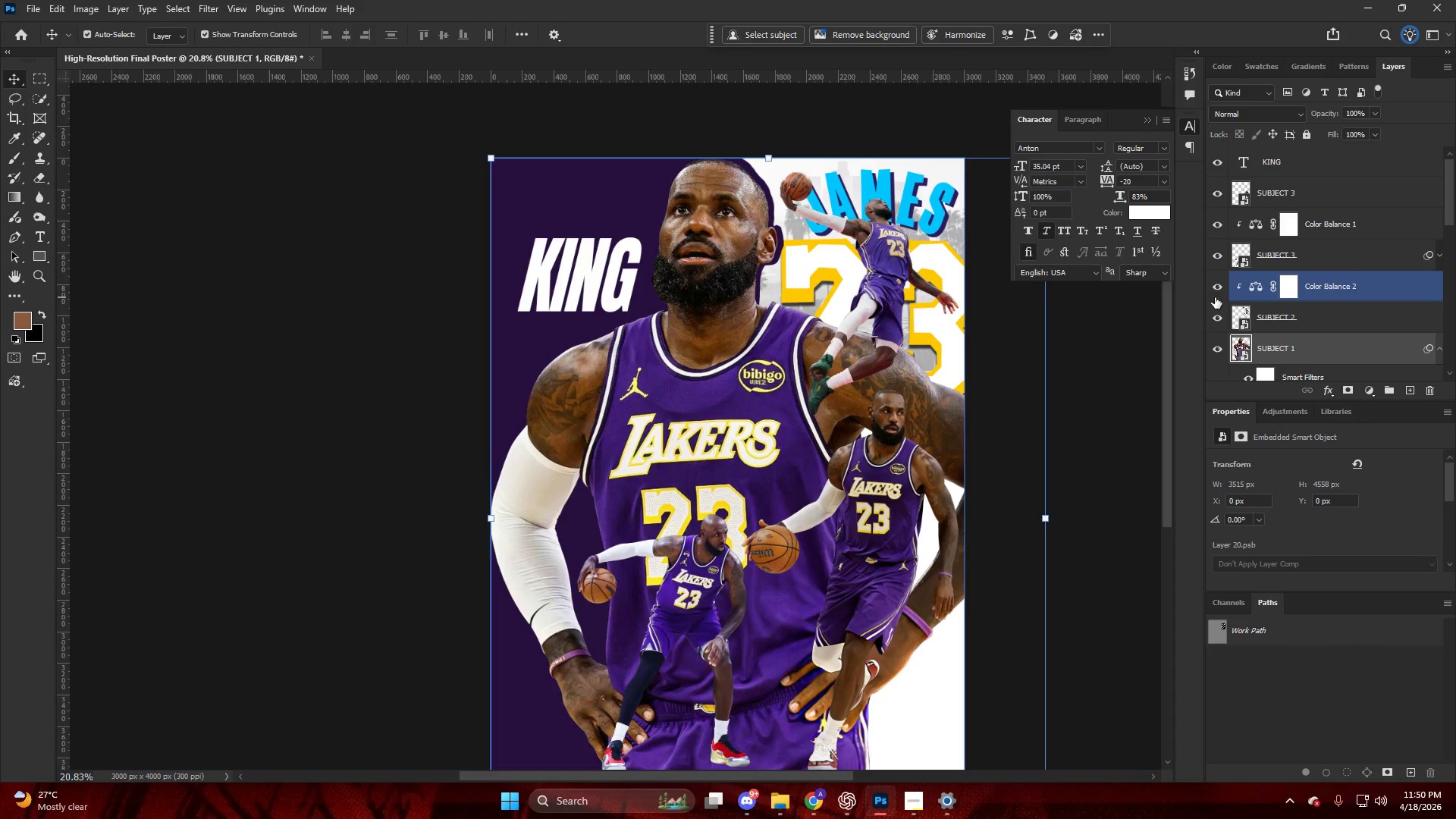 
key(Alt+AltLeft)
 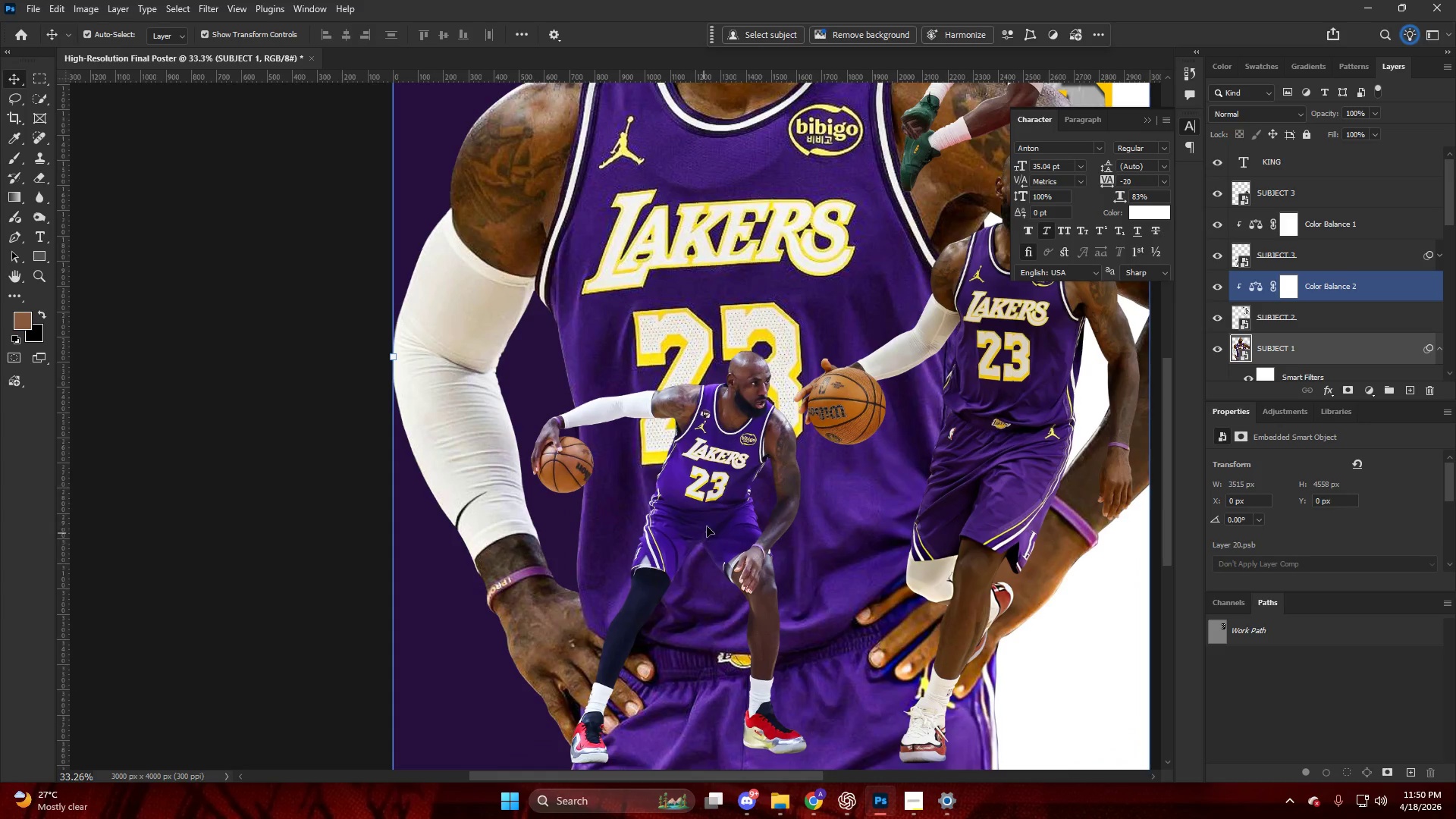 
left_click([707, 526])
 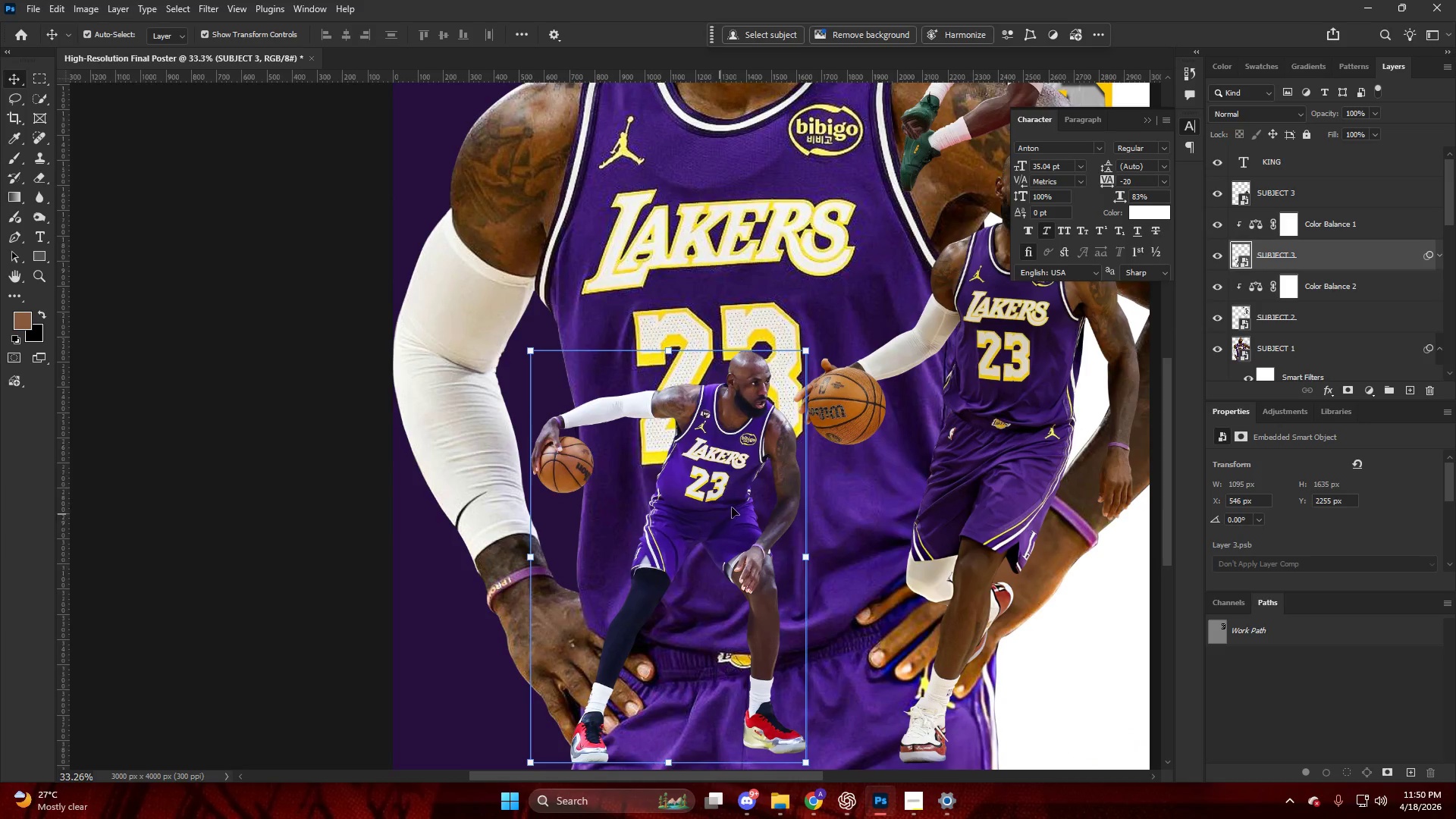 
scroll: coordinate [654, 589], scroll_direction: down, amount: 1.0
 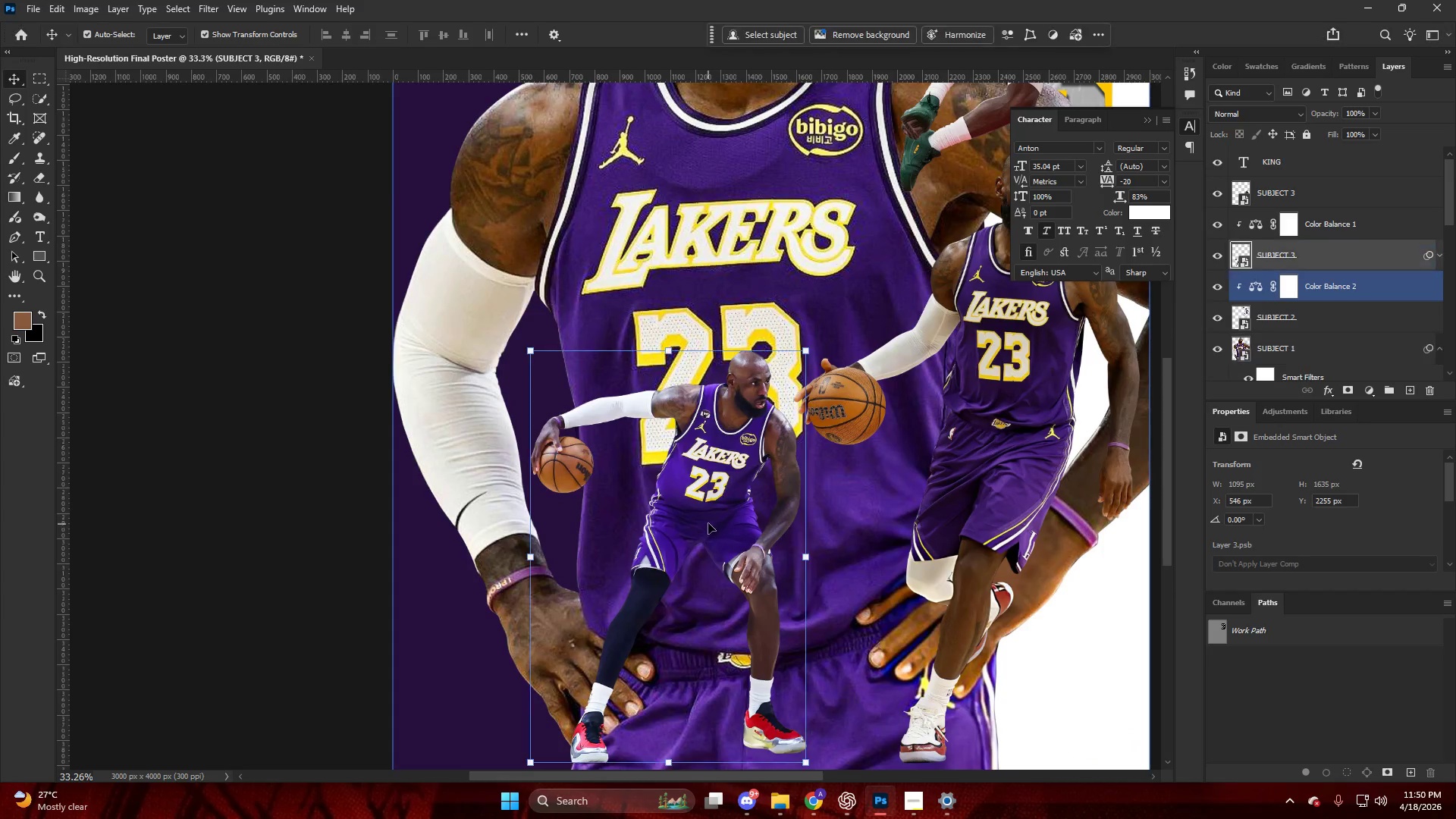 
key(Alt+AltLeft)
 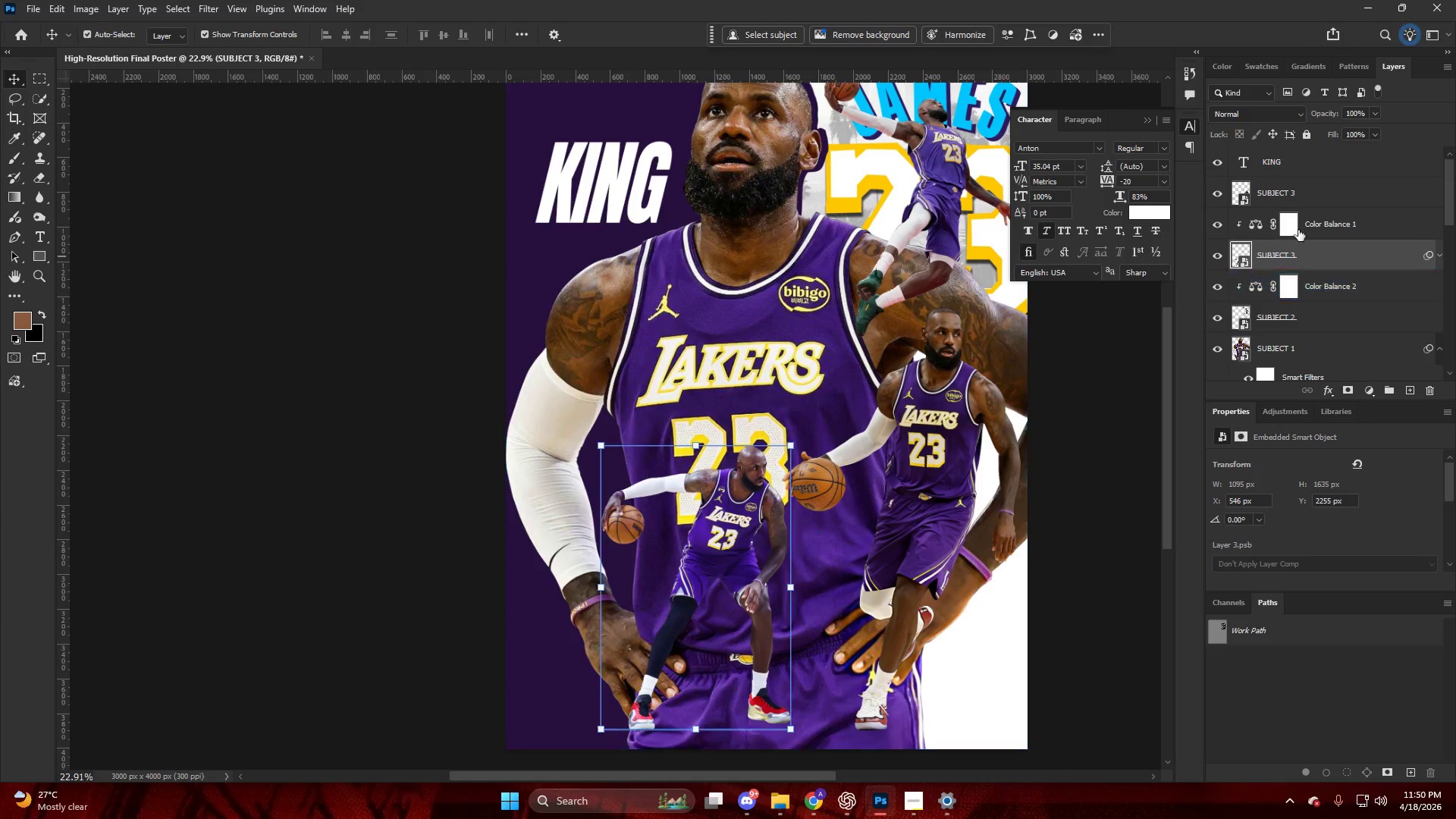 
scroll: coordinate [761, 494], scroll_direction: up, amount: 2.0
 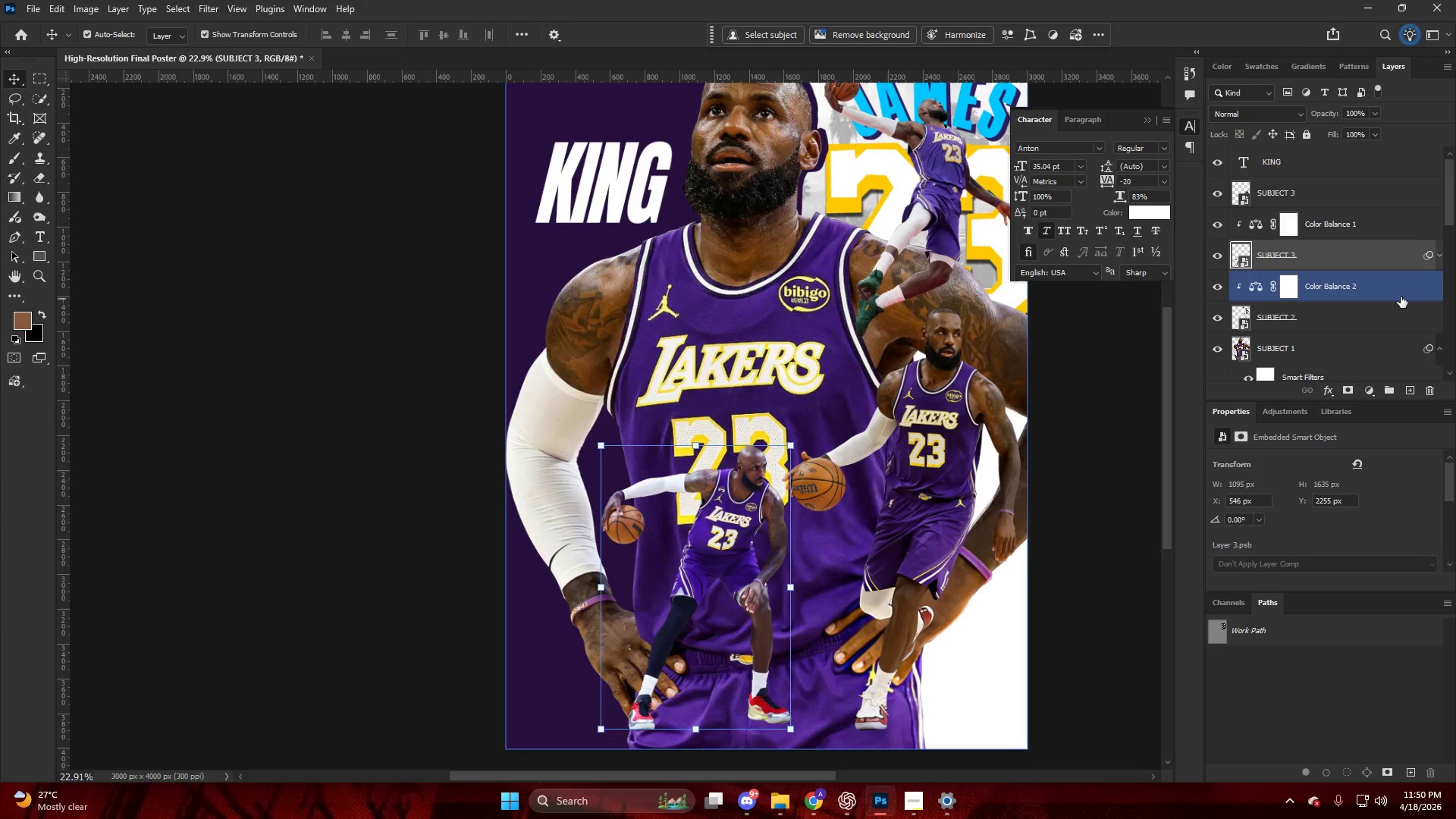 
left_click([1258, 222])
 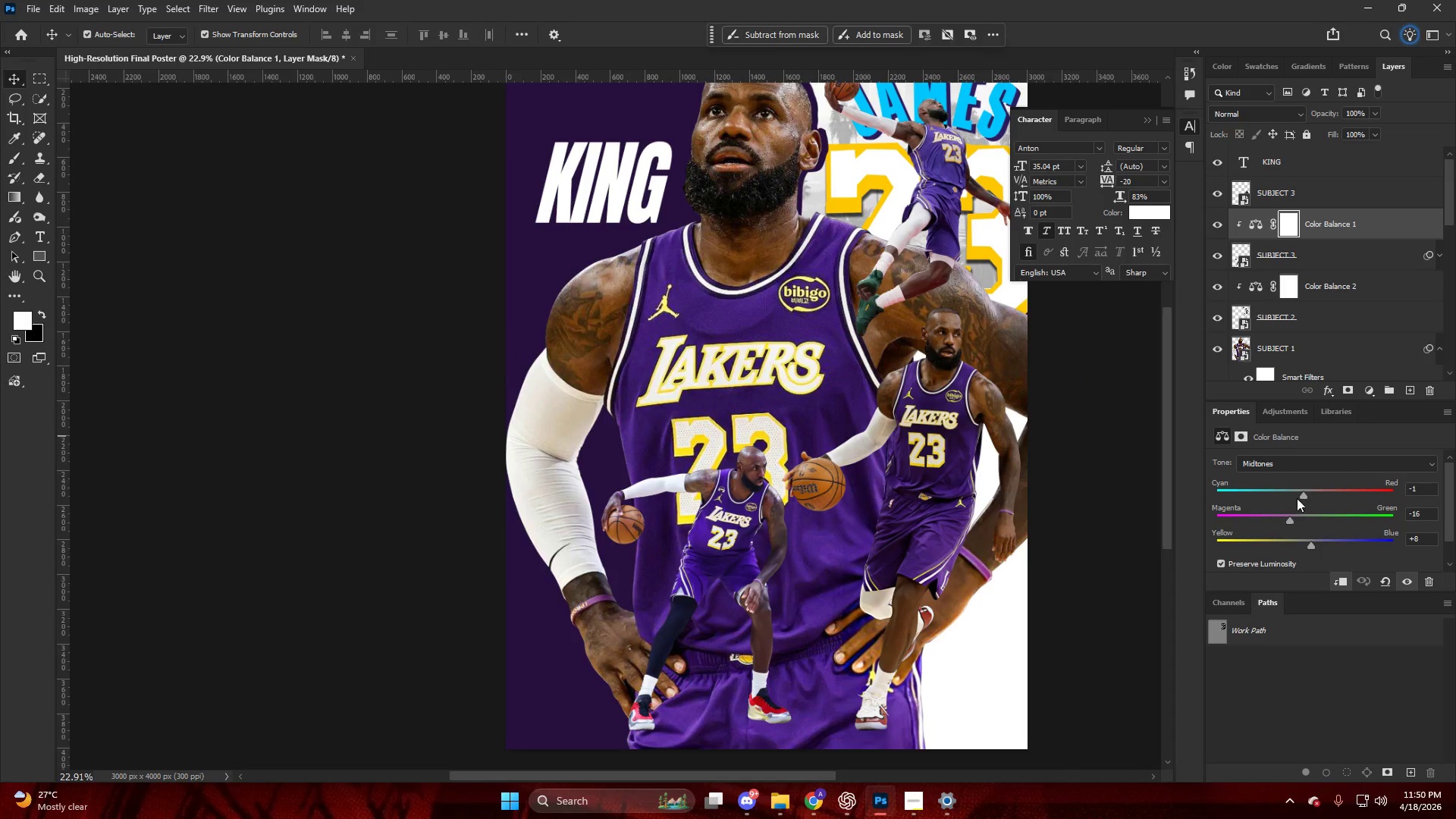 
left_click_drag(start_coordinate=[1303, 497], to_coordinate=[1310, 501])
 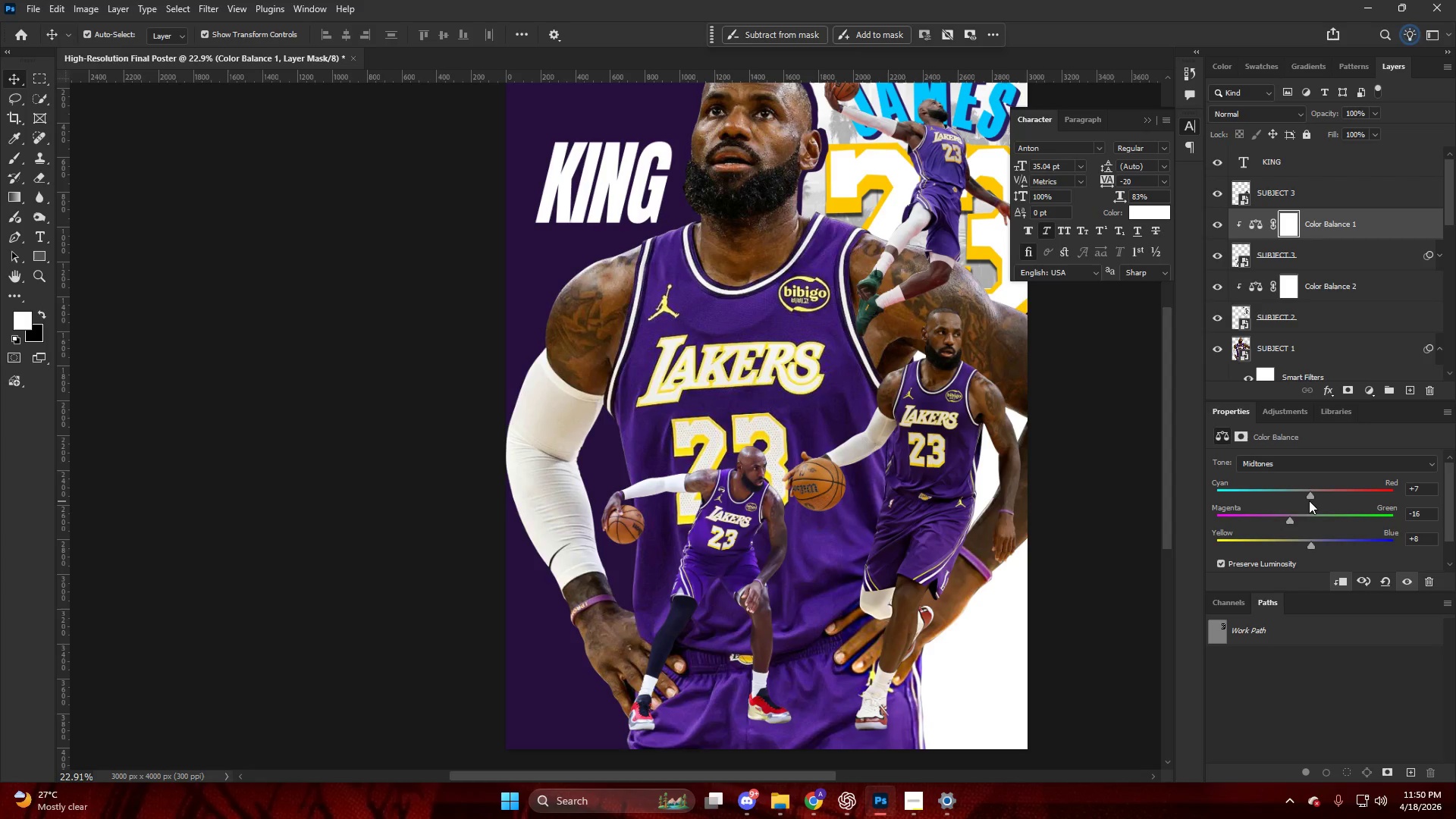 
left_click([1309, 500])
 